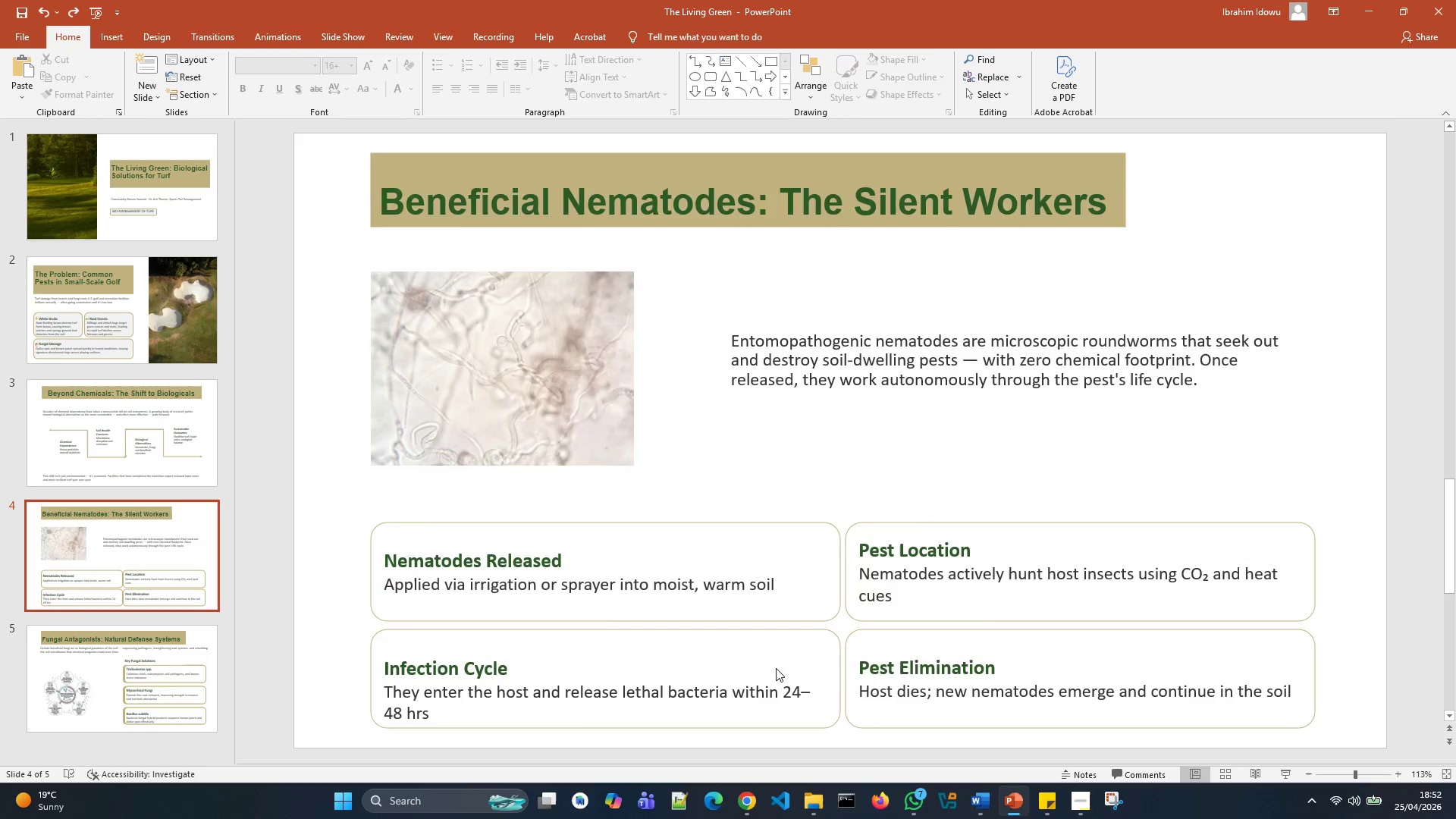 
scroll: coordinate [823, 664], scroll_direction: none, amount: 0.0
 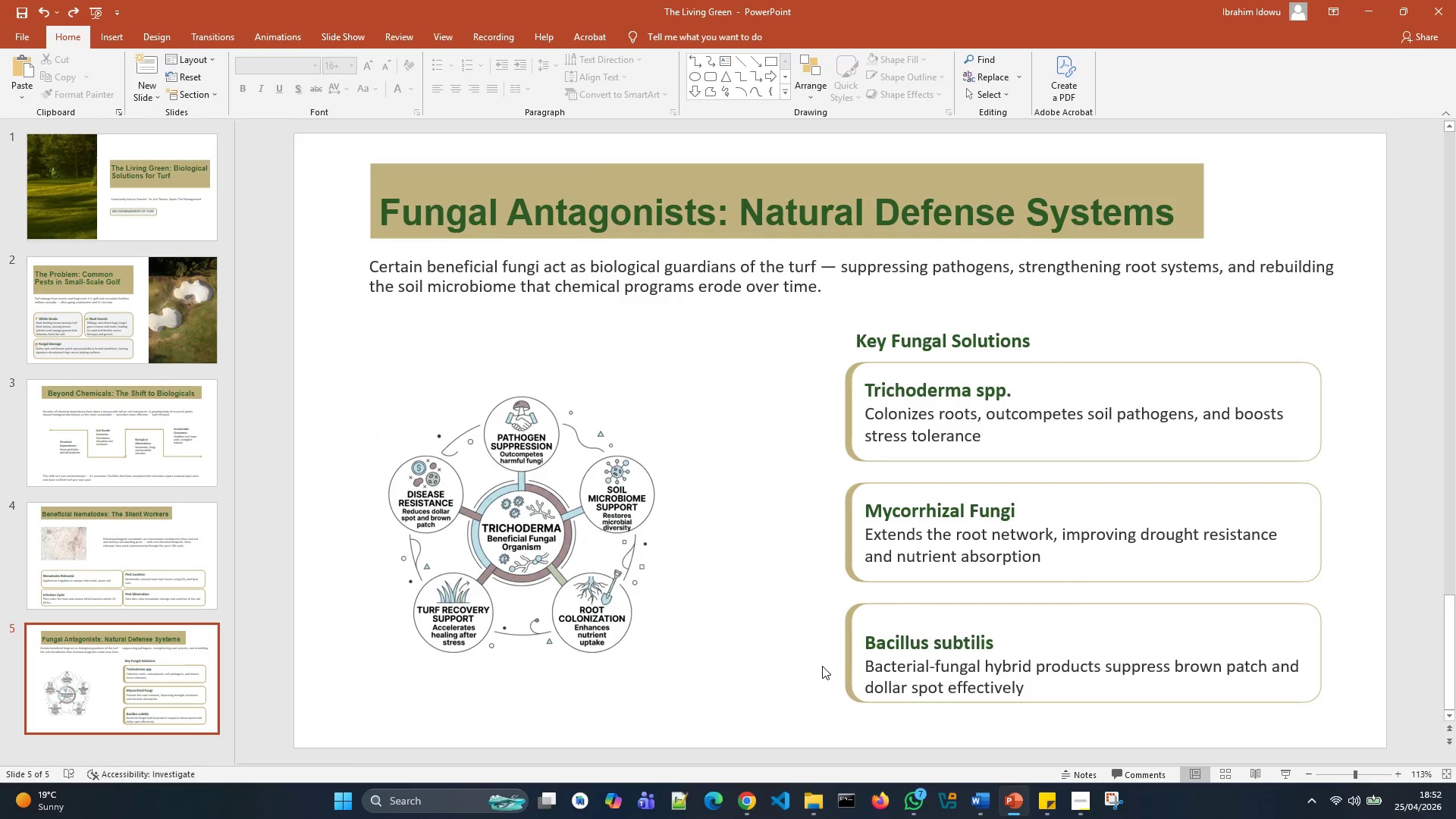 
scroll: coordinate [820, 675], scroll_direction: down, amount: 8.0
 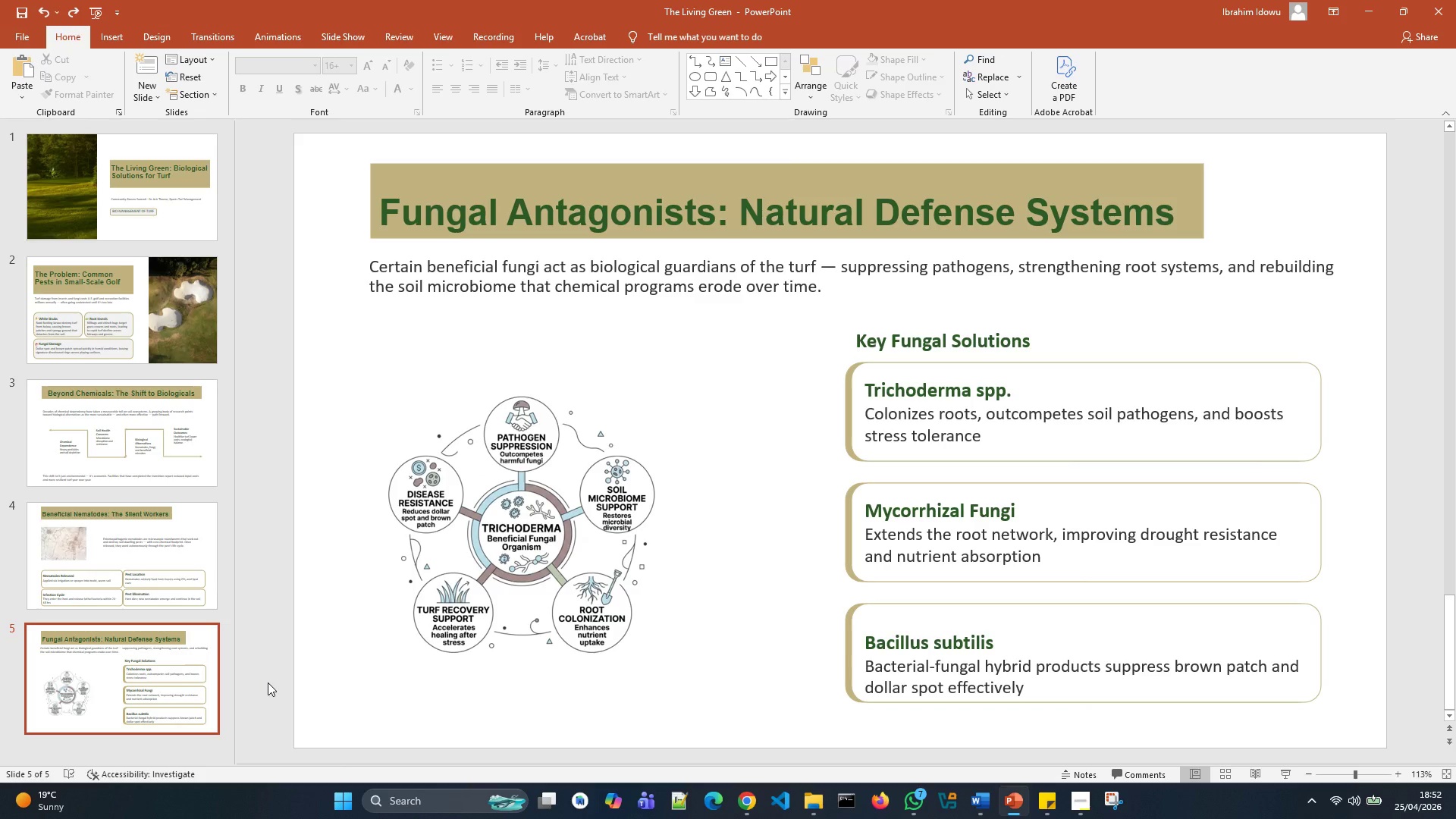 
wait(8.15)
 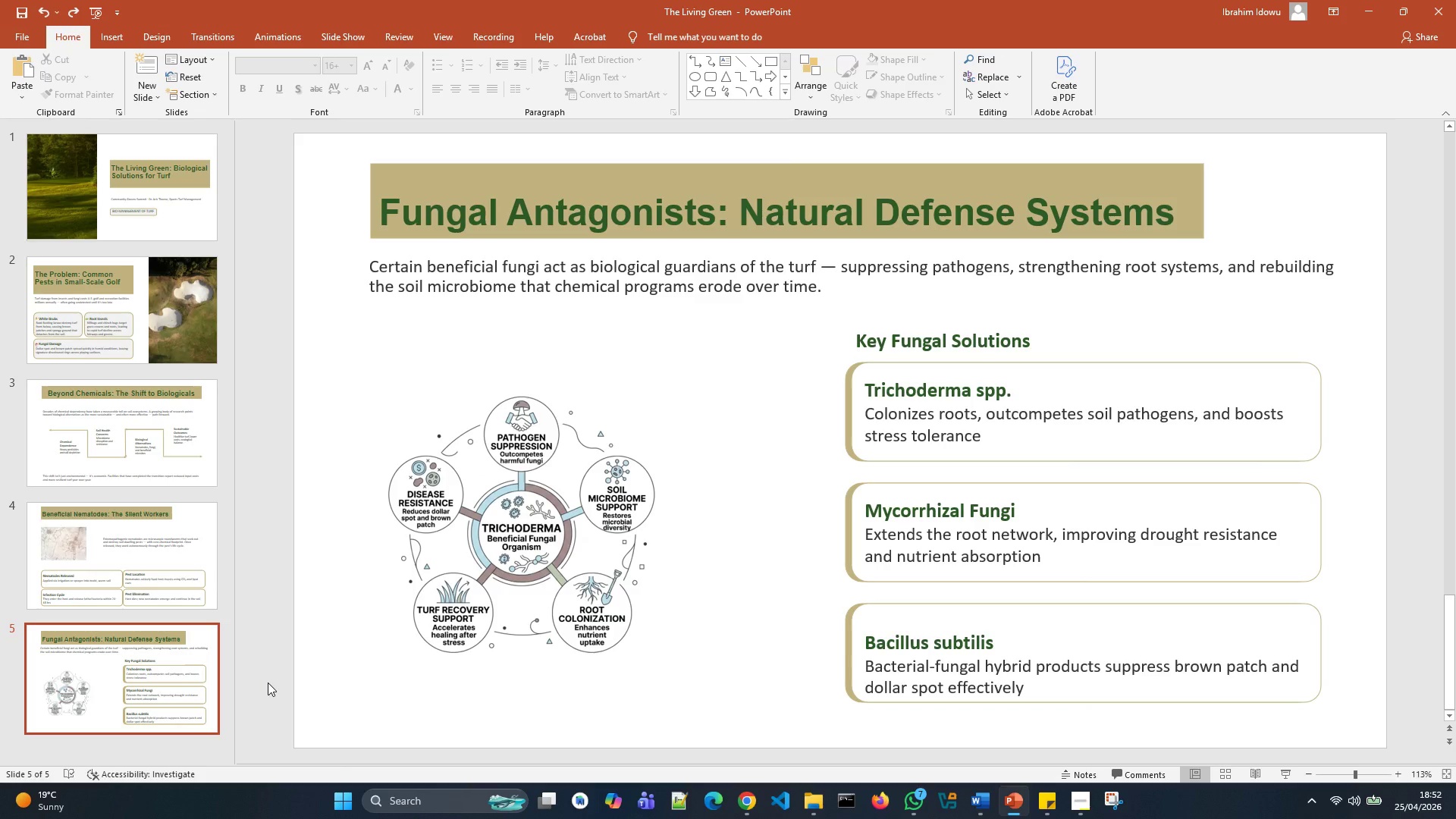 
left_click([38, 218])
 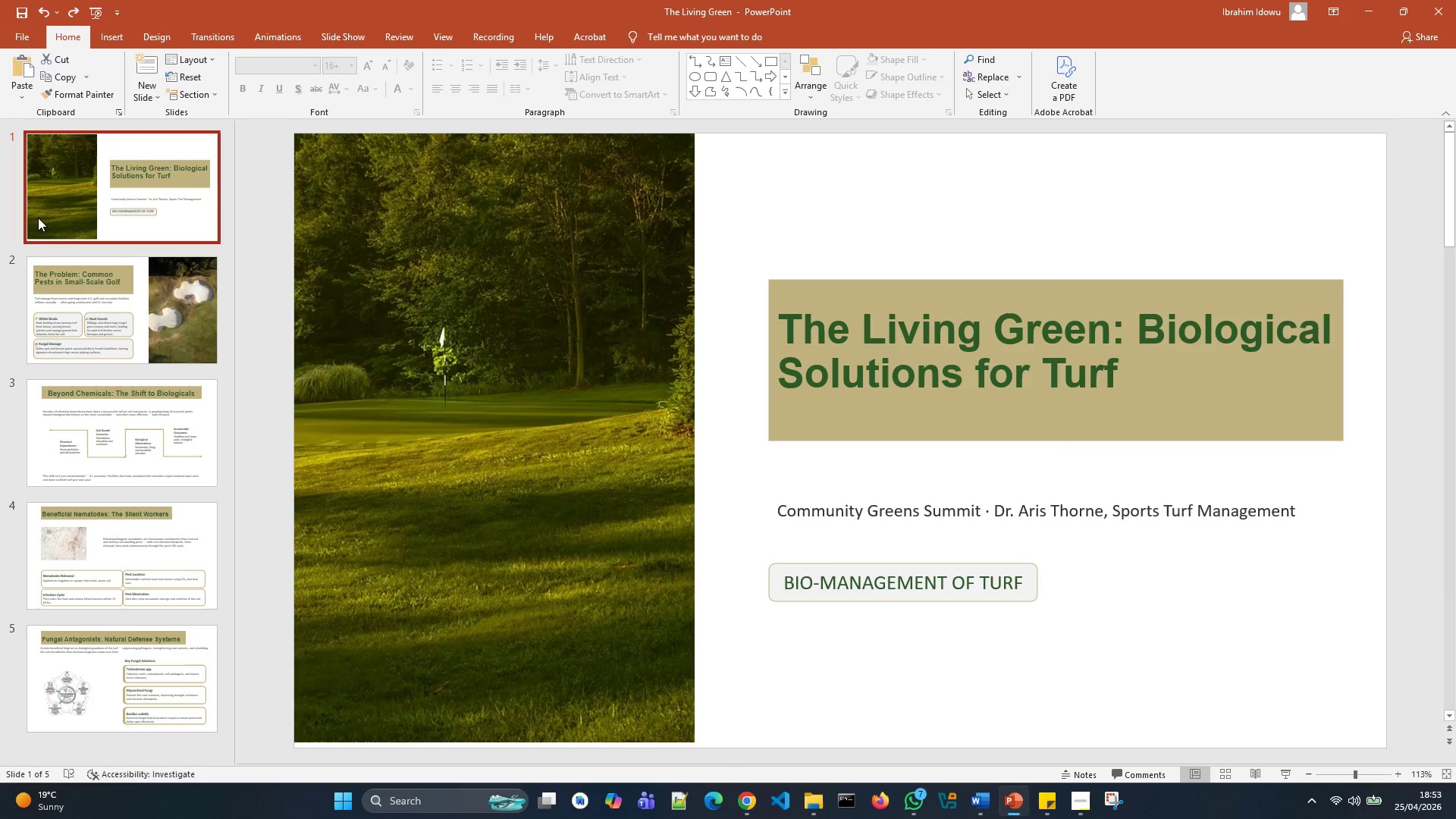 
key(Control+D)
 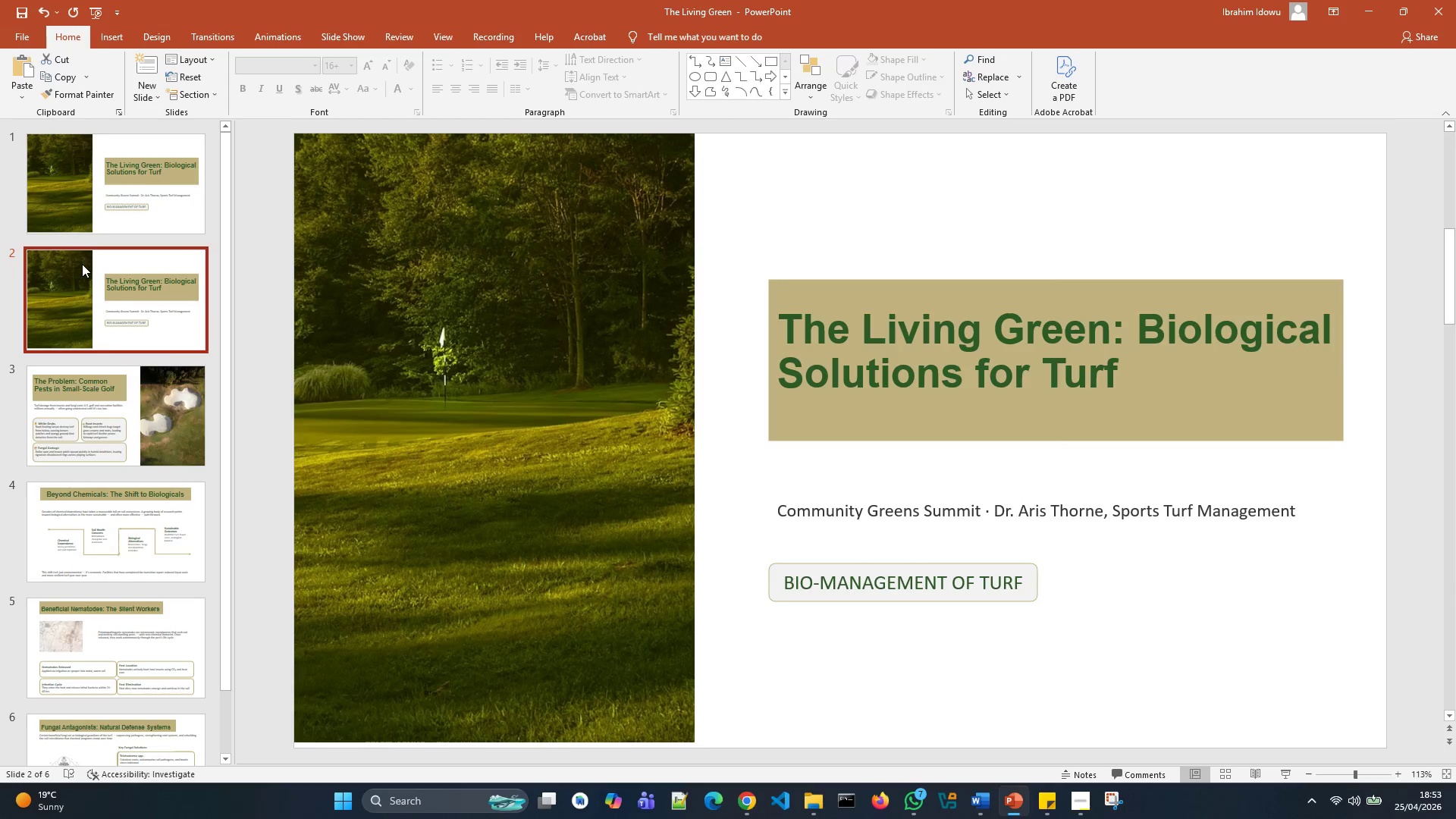 
left_click_drag(start_coordinate=[82, 264], to_coordinate=[86, 648])
 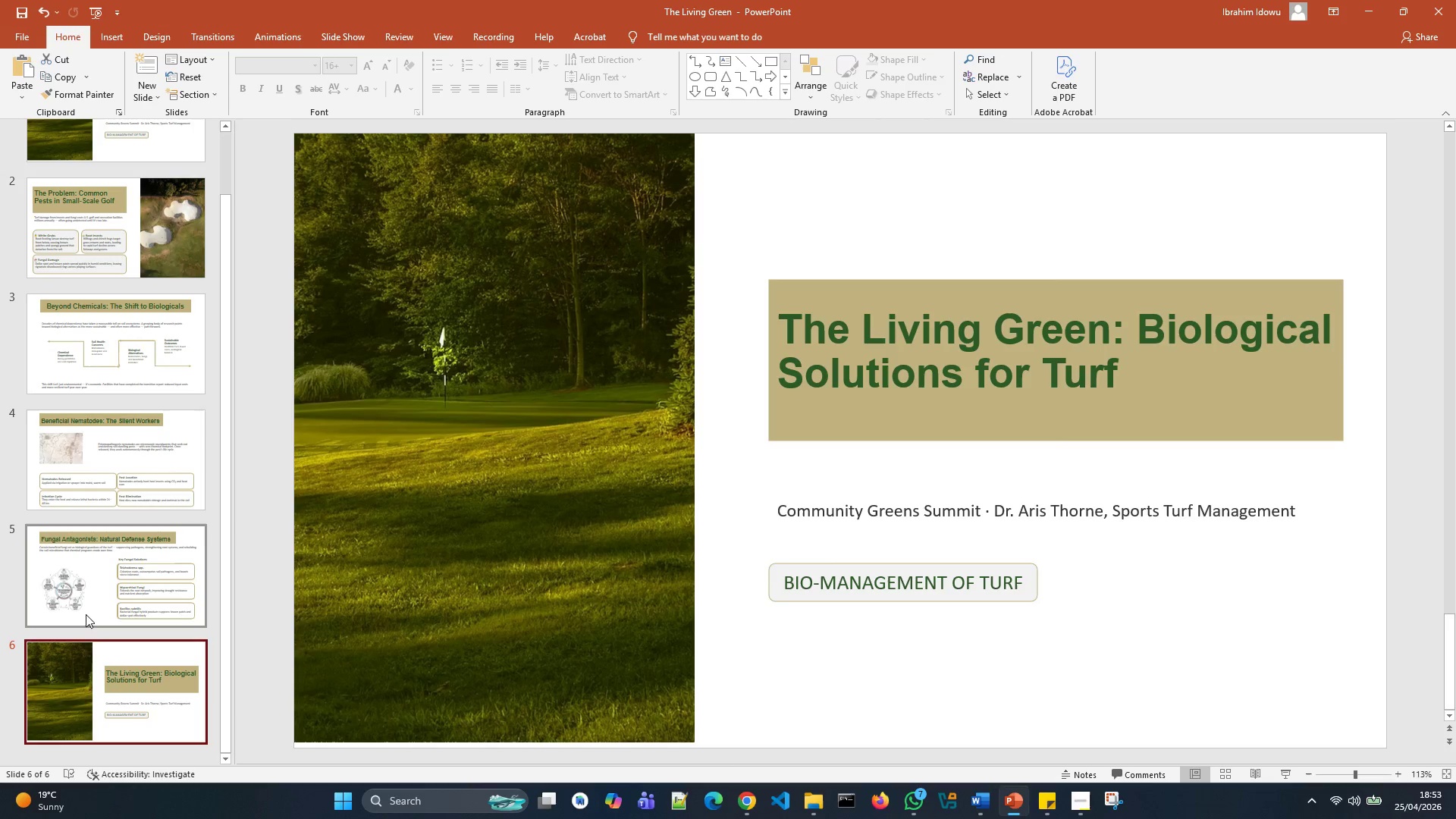 
scroll: coordinate [88, 613], scroll_direction: down, amount: 4.0
 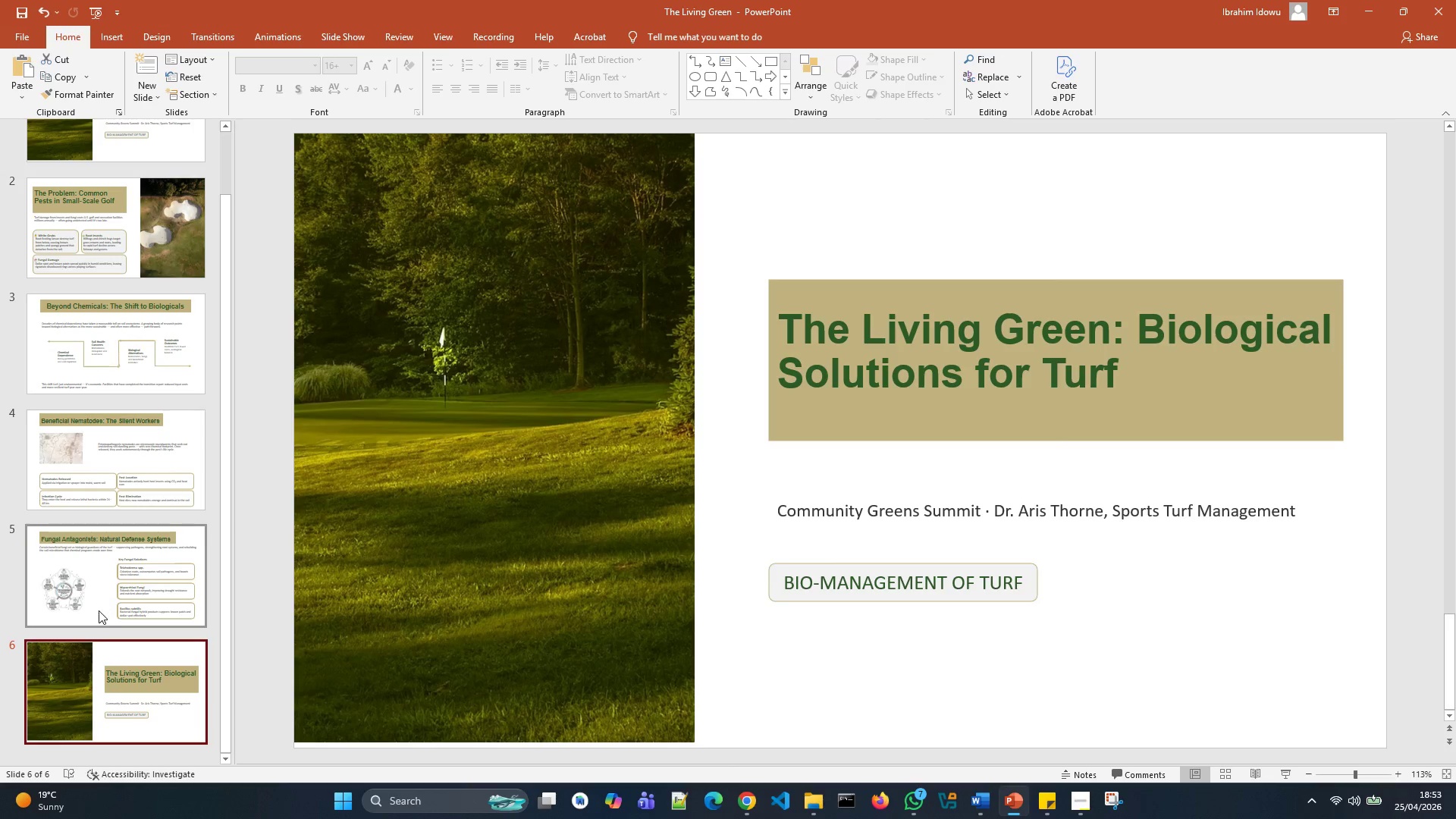 
scroll: coordinate [97, 612], scroll_direction: up, amount: 1.0
 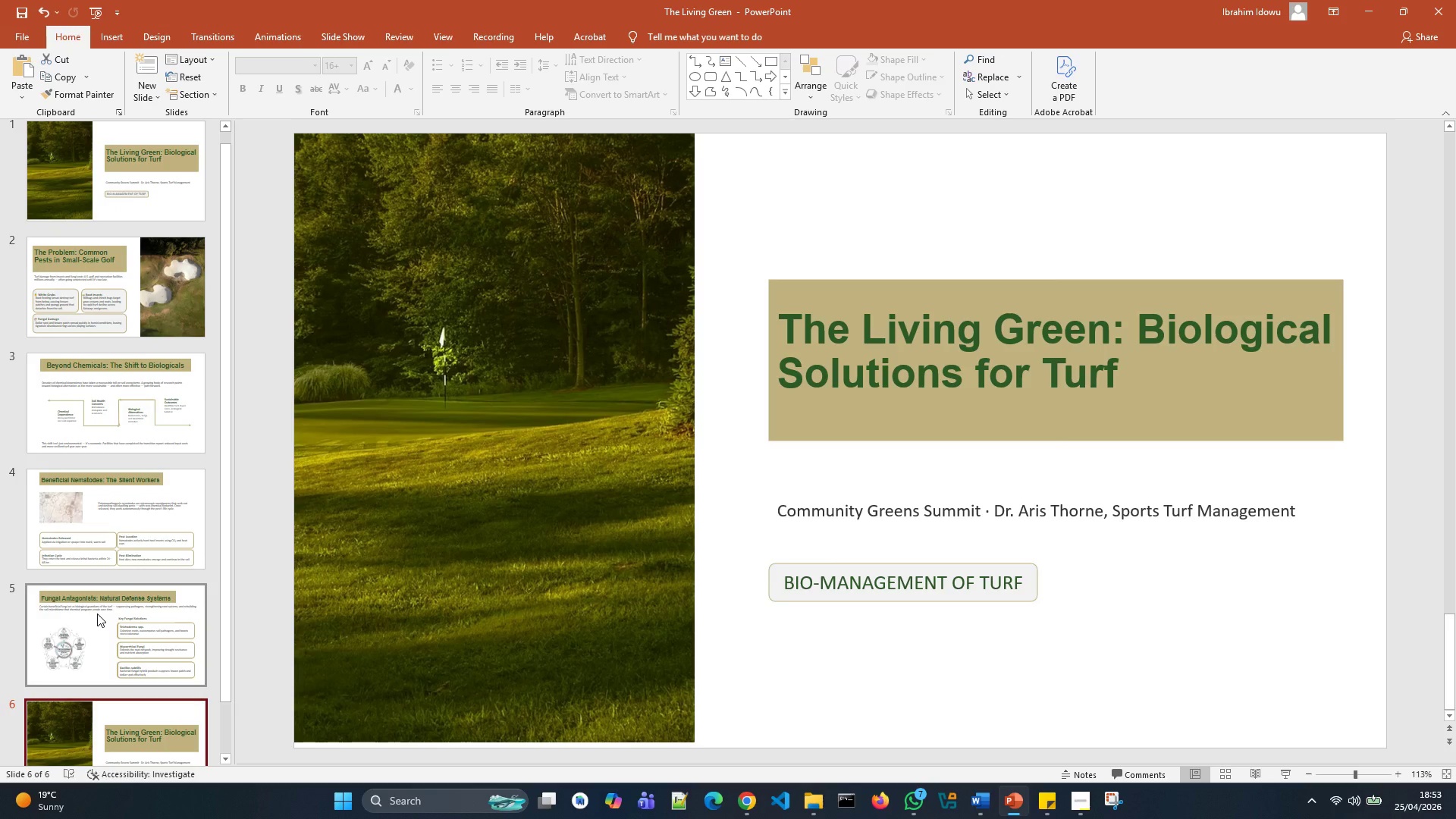 
wait(5.14)
 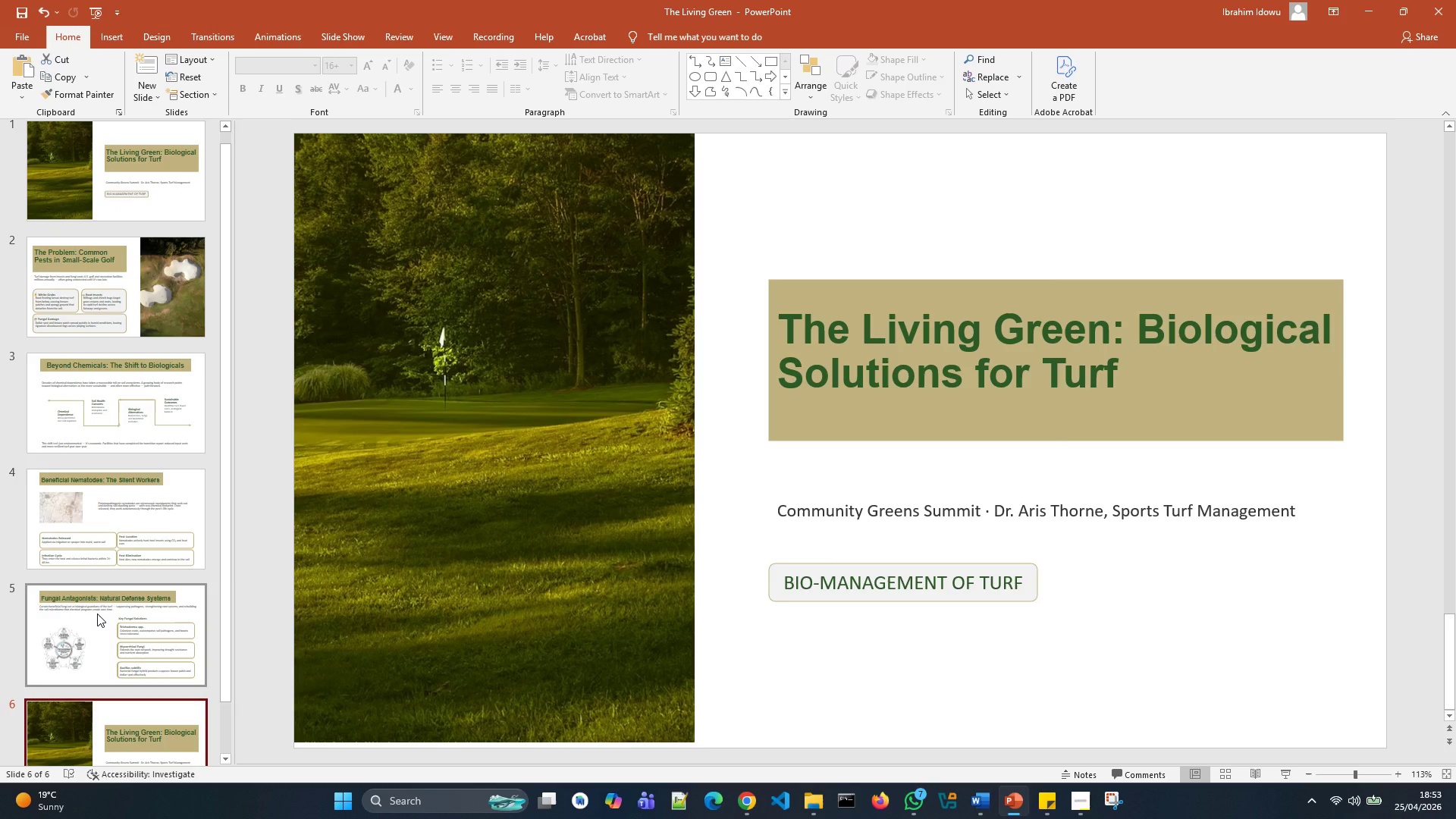 
scroll: coordinate [59, 677], scroll_direction: down, amount: 3.0
 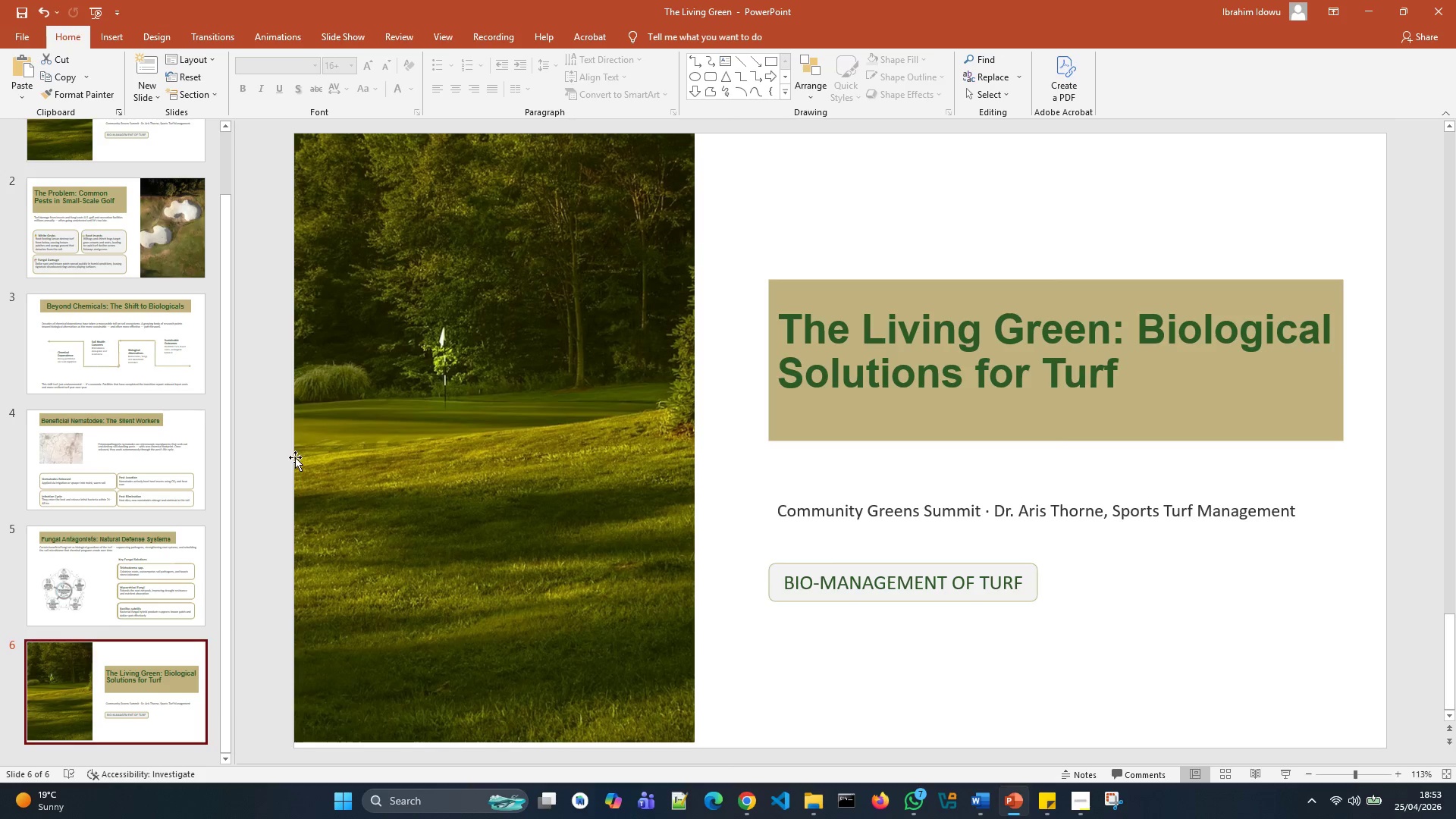 
left_click([503, 449])
 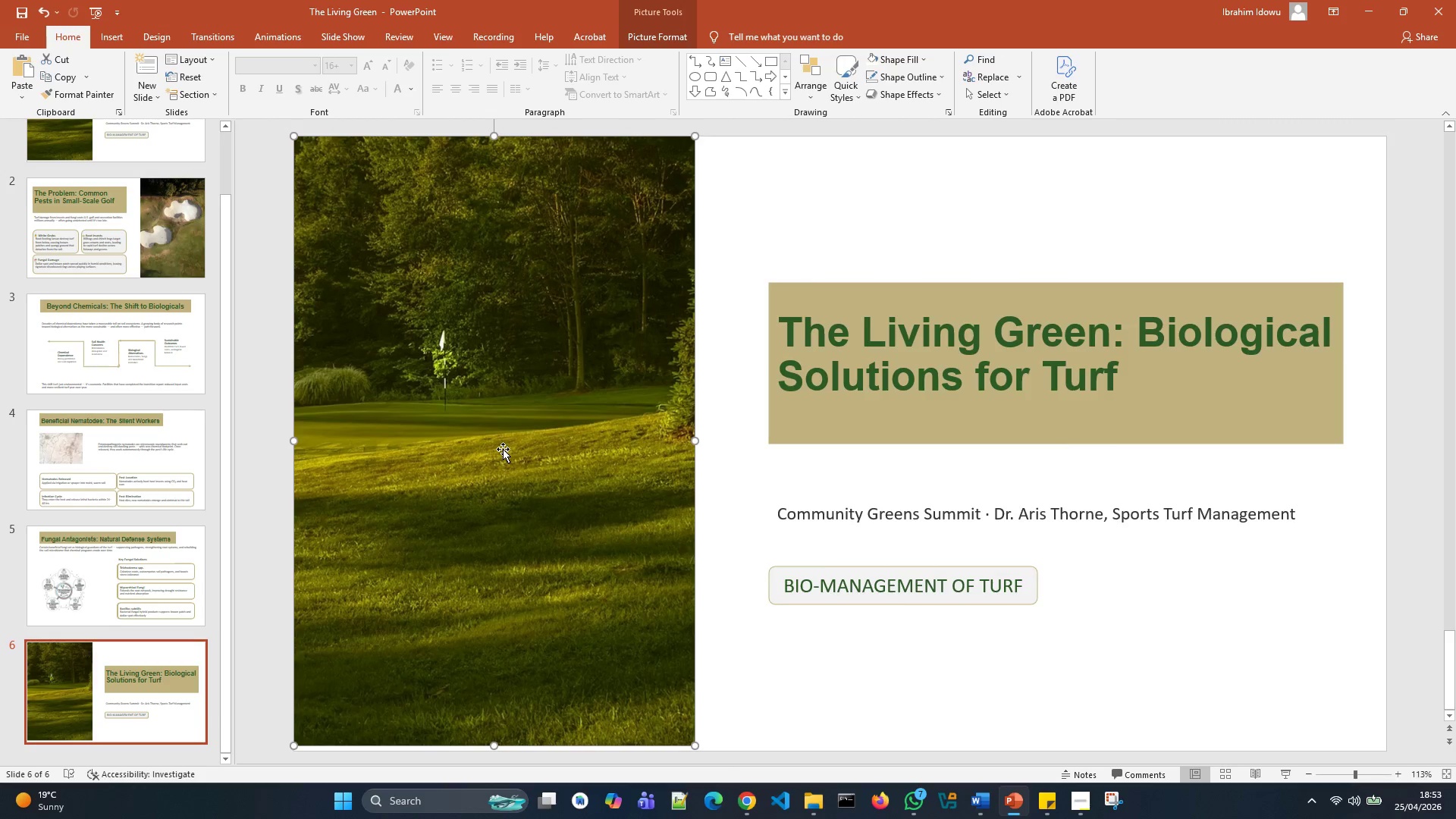 
right_click([503, 449])
 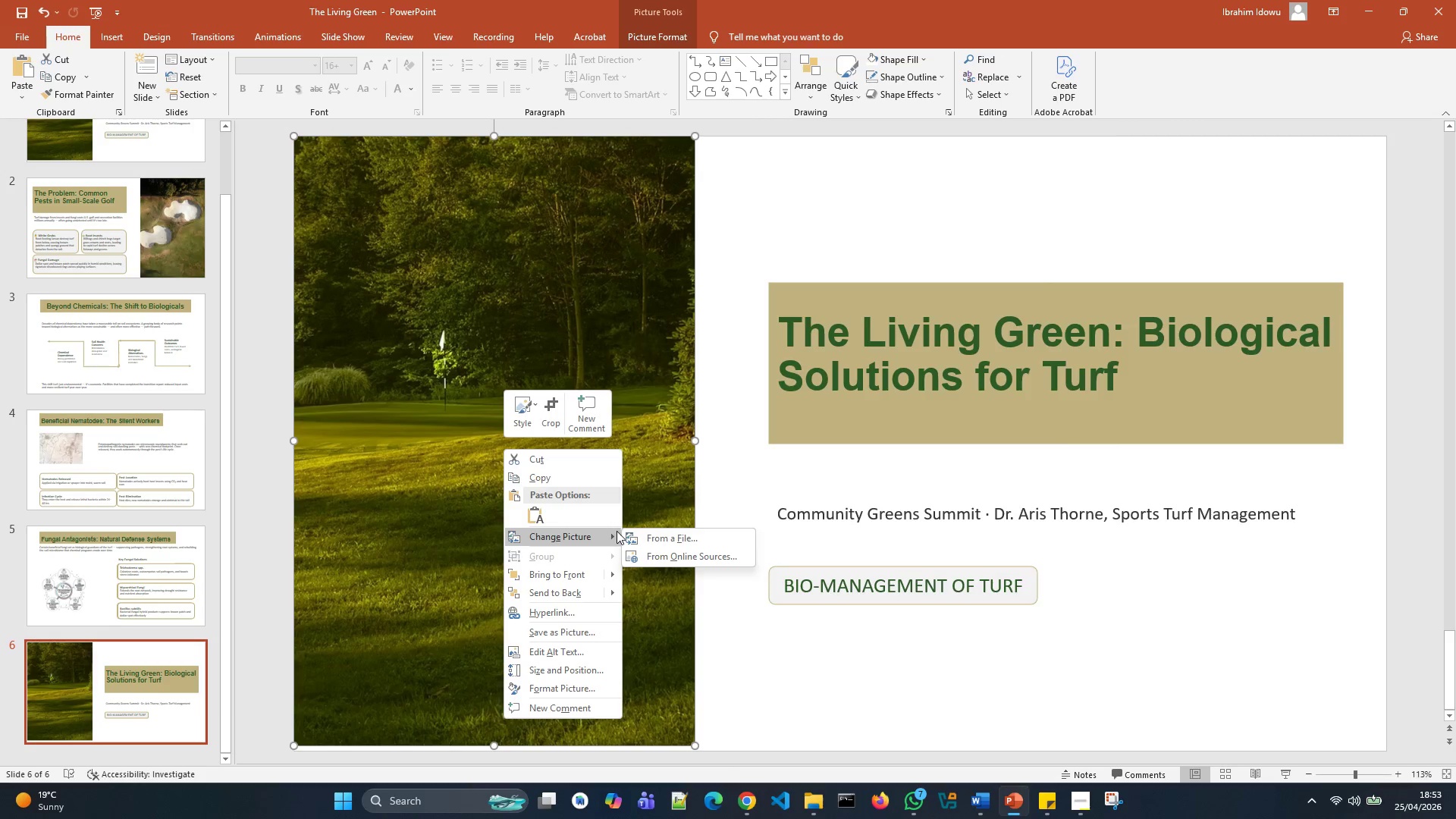 
left_click([647, 538])
 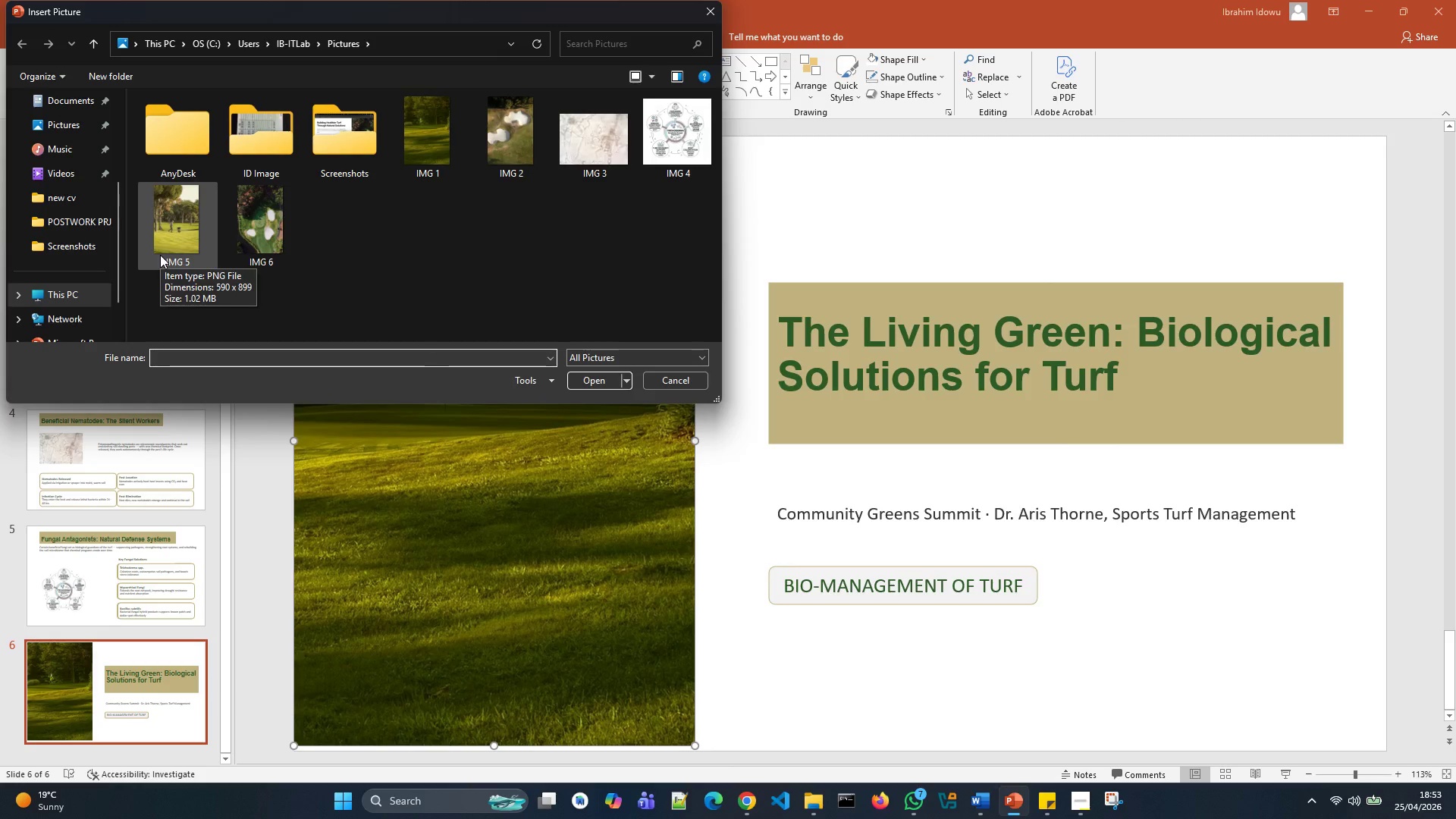 
wait(8.3)
 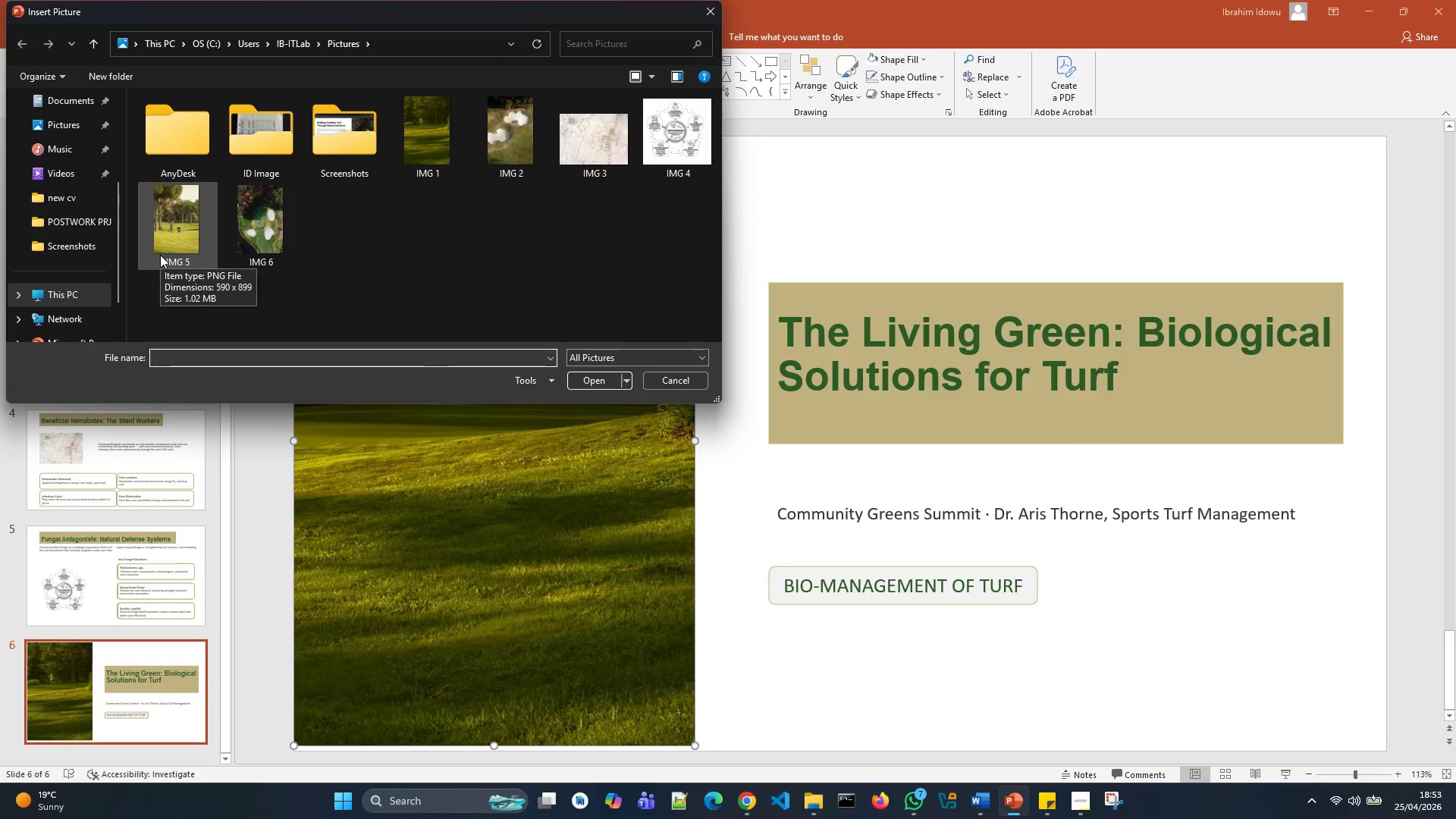 
left_click([587, 378])
 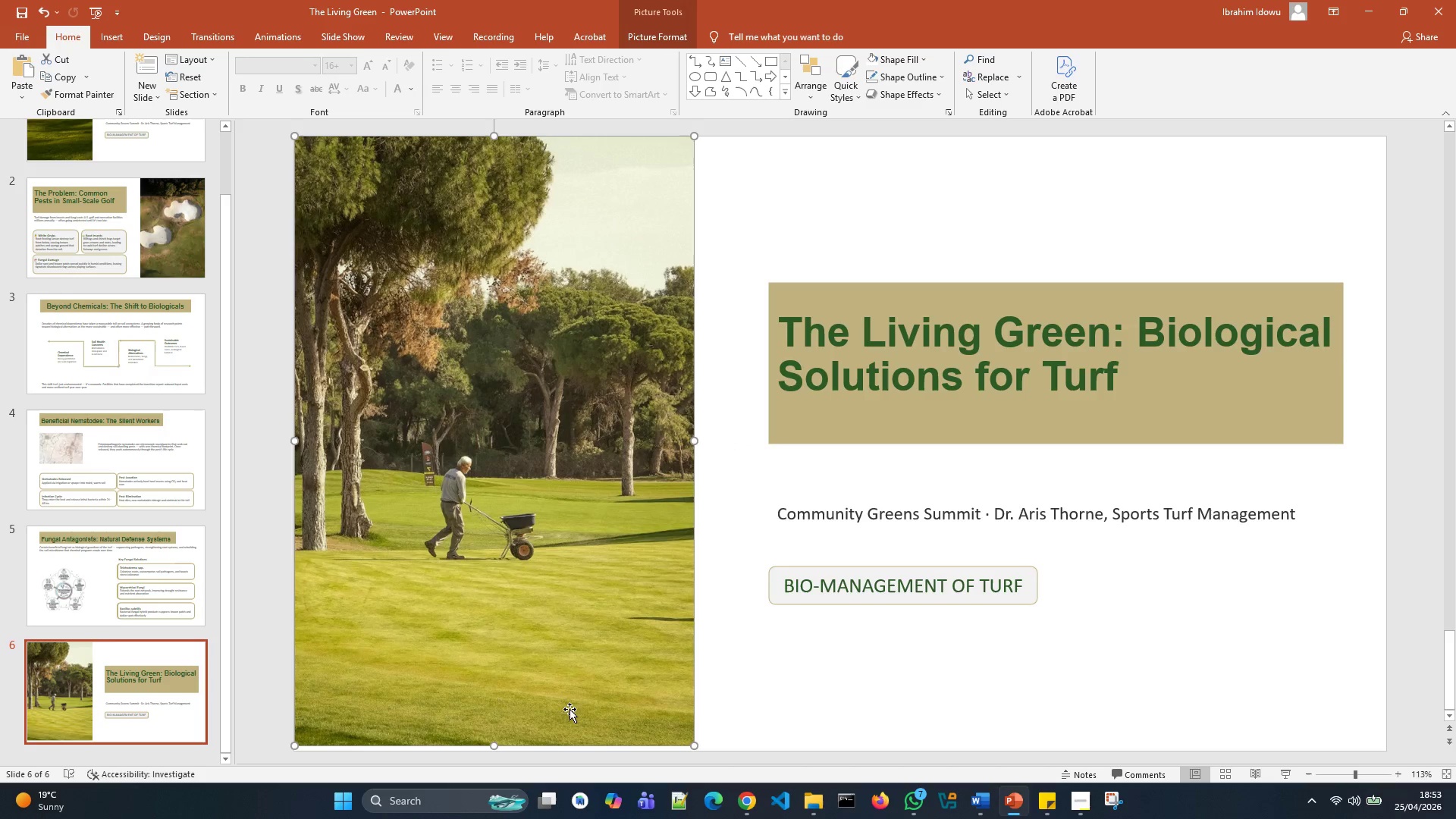 
left_click_drag(start_coordinate=[491, 744], to_coordinate=[493, 748])
 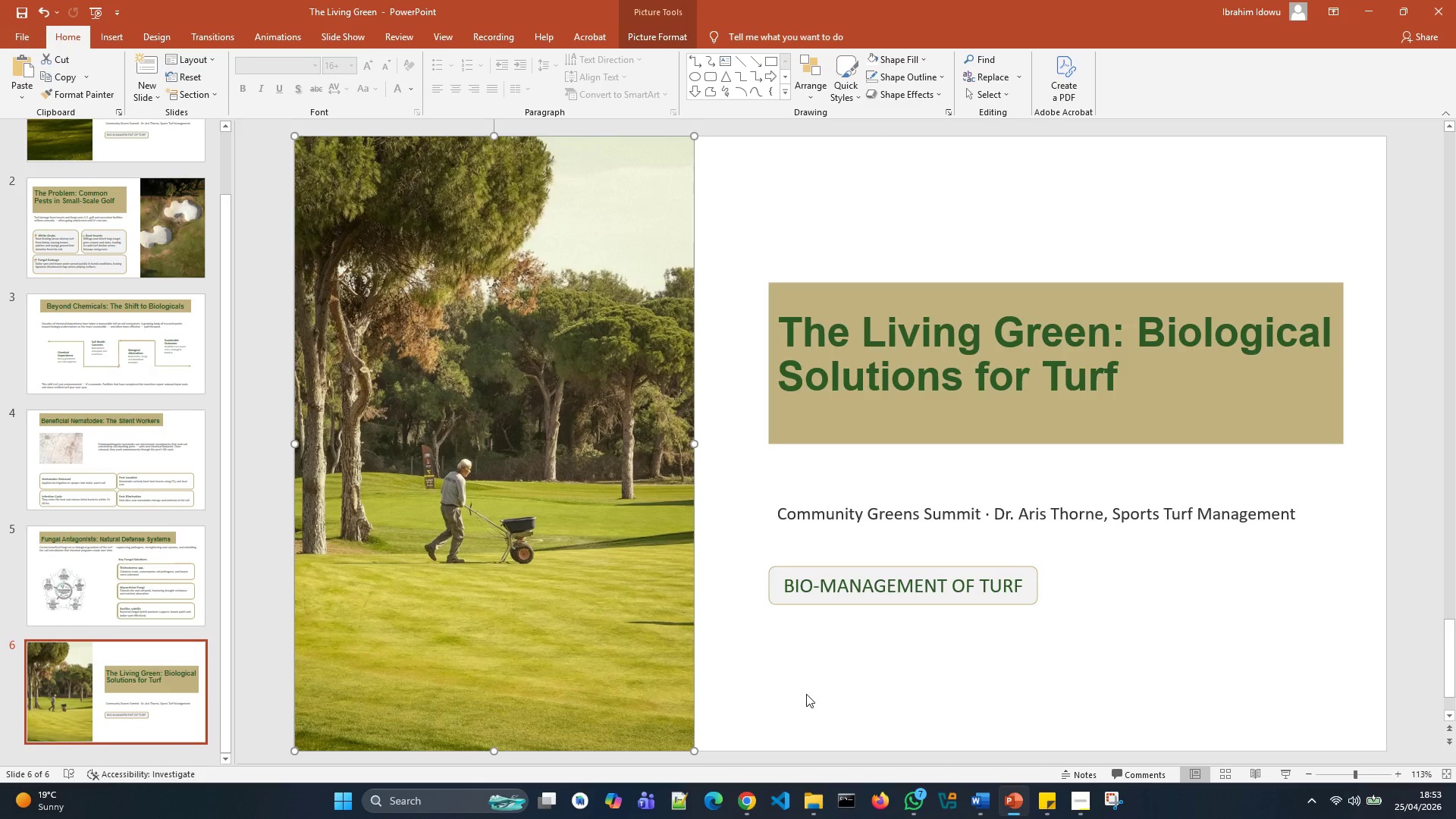 
left_click([808, 692])
 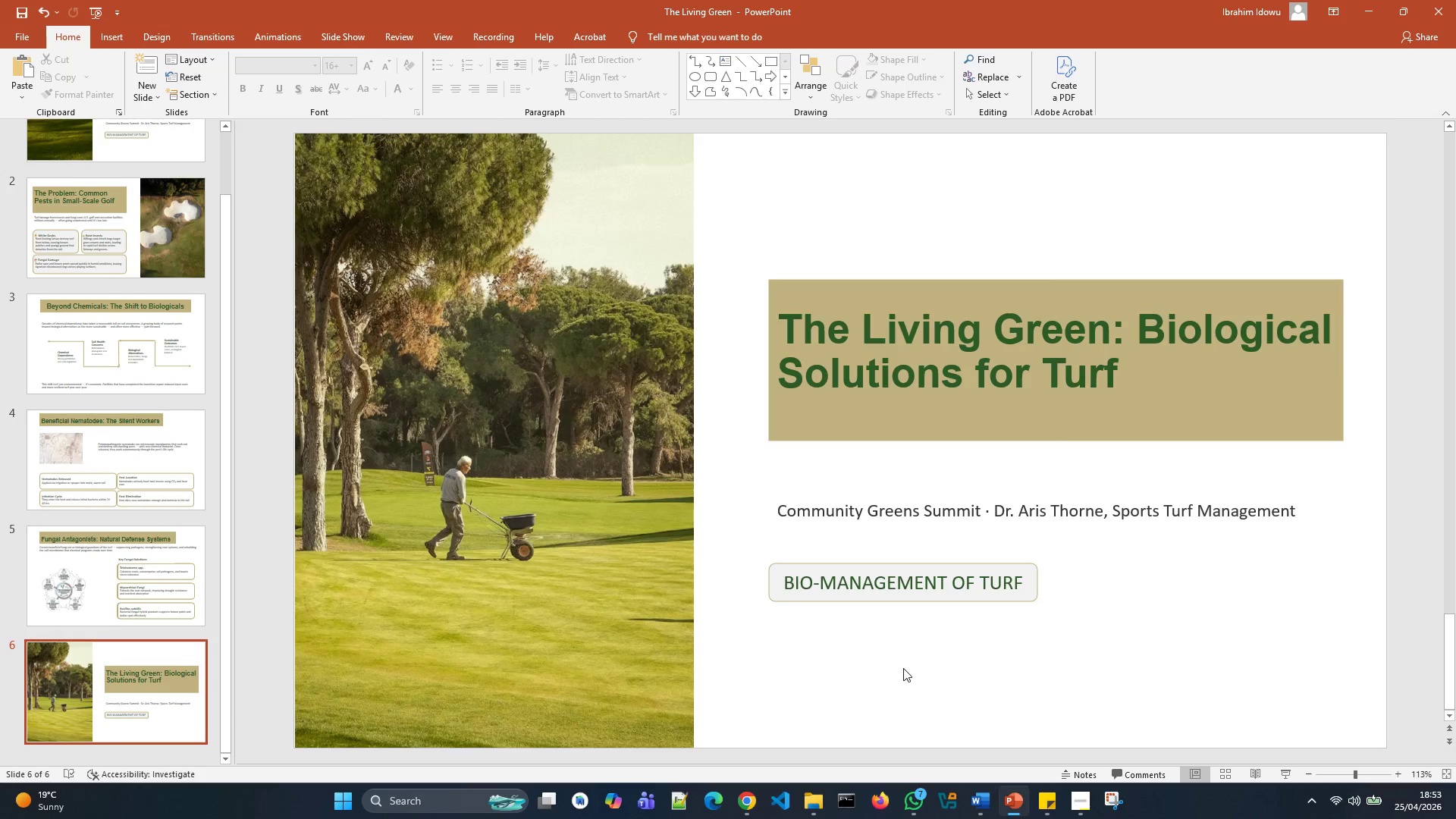 
left_click([915, 327])
 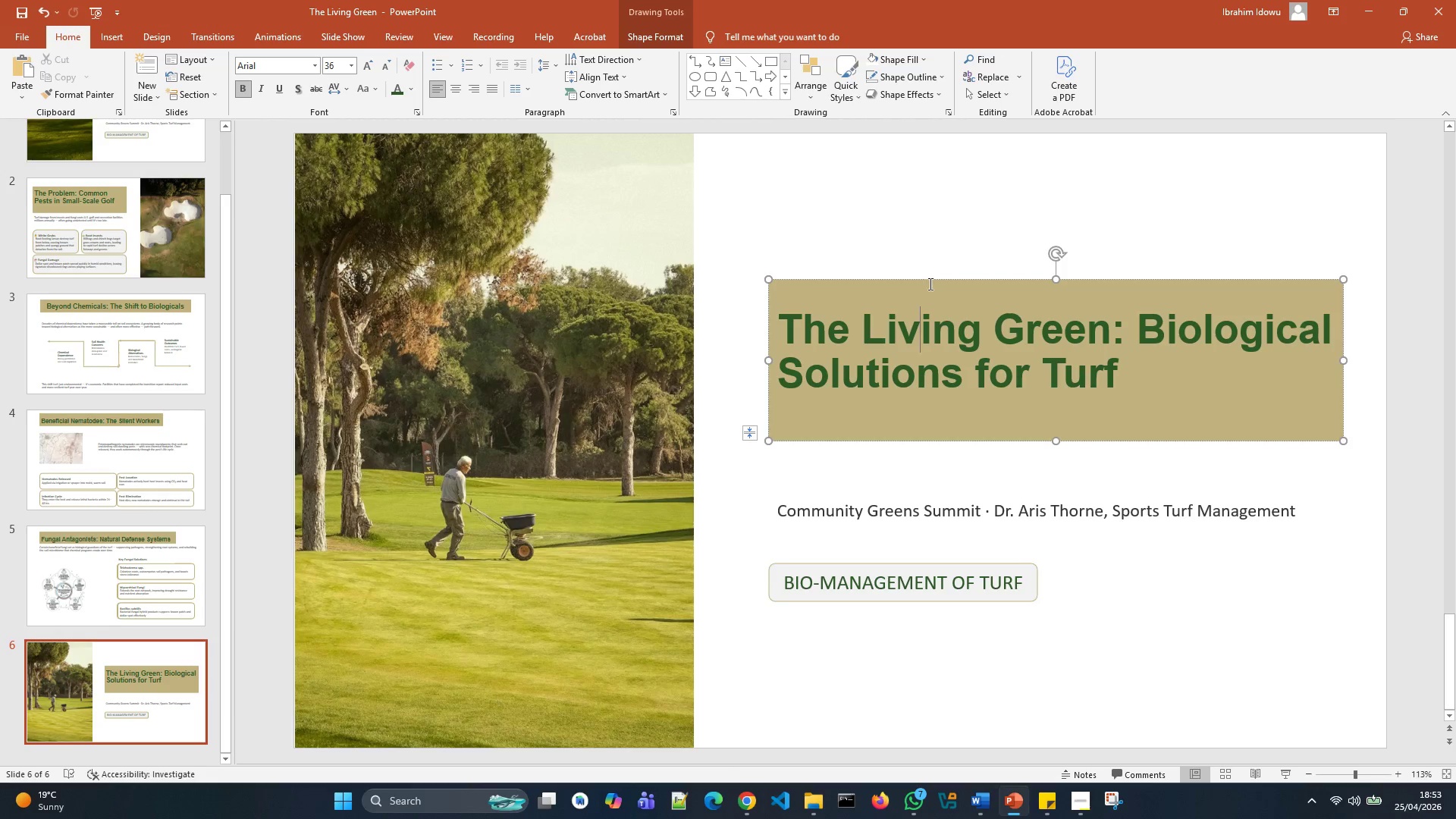 
left_click_drag(start_coordinate=[930, 281], to_coordinate=[905, 168])
 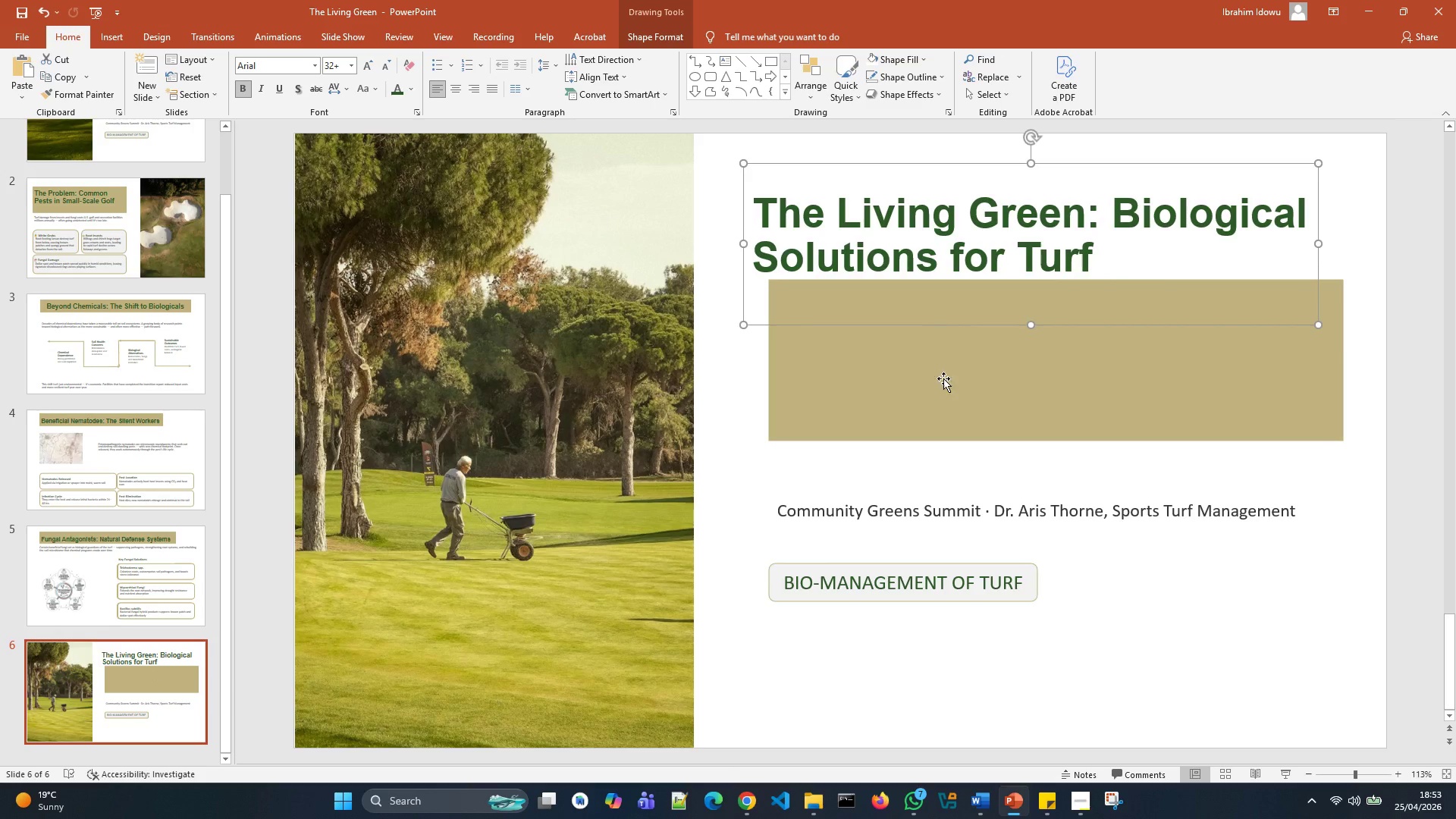 
left_click([943, 391])
 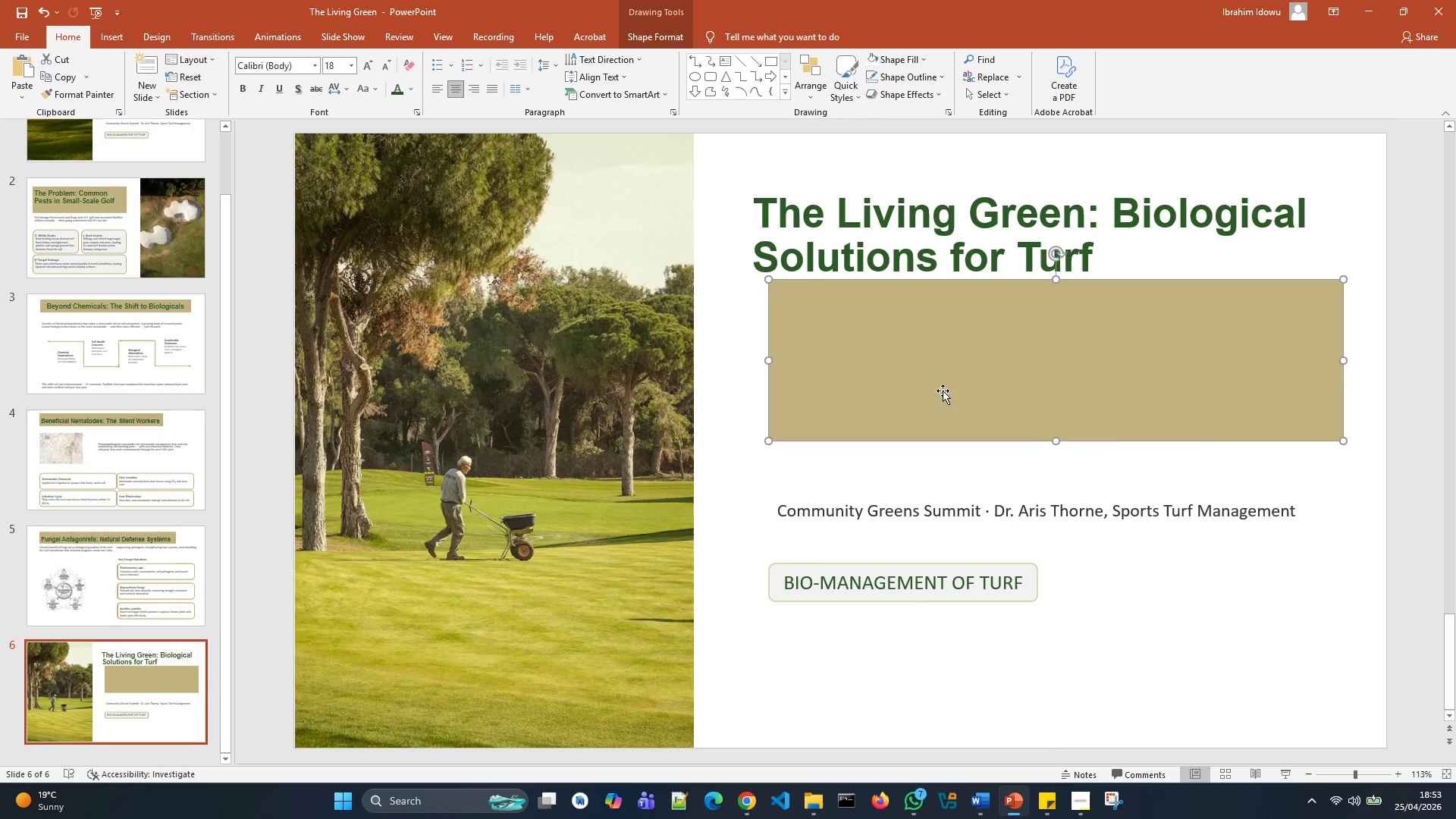 
left_click_drag(start_coordinate=[943, 391], to_coordinate=[913, 270])
 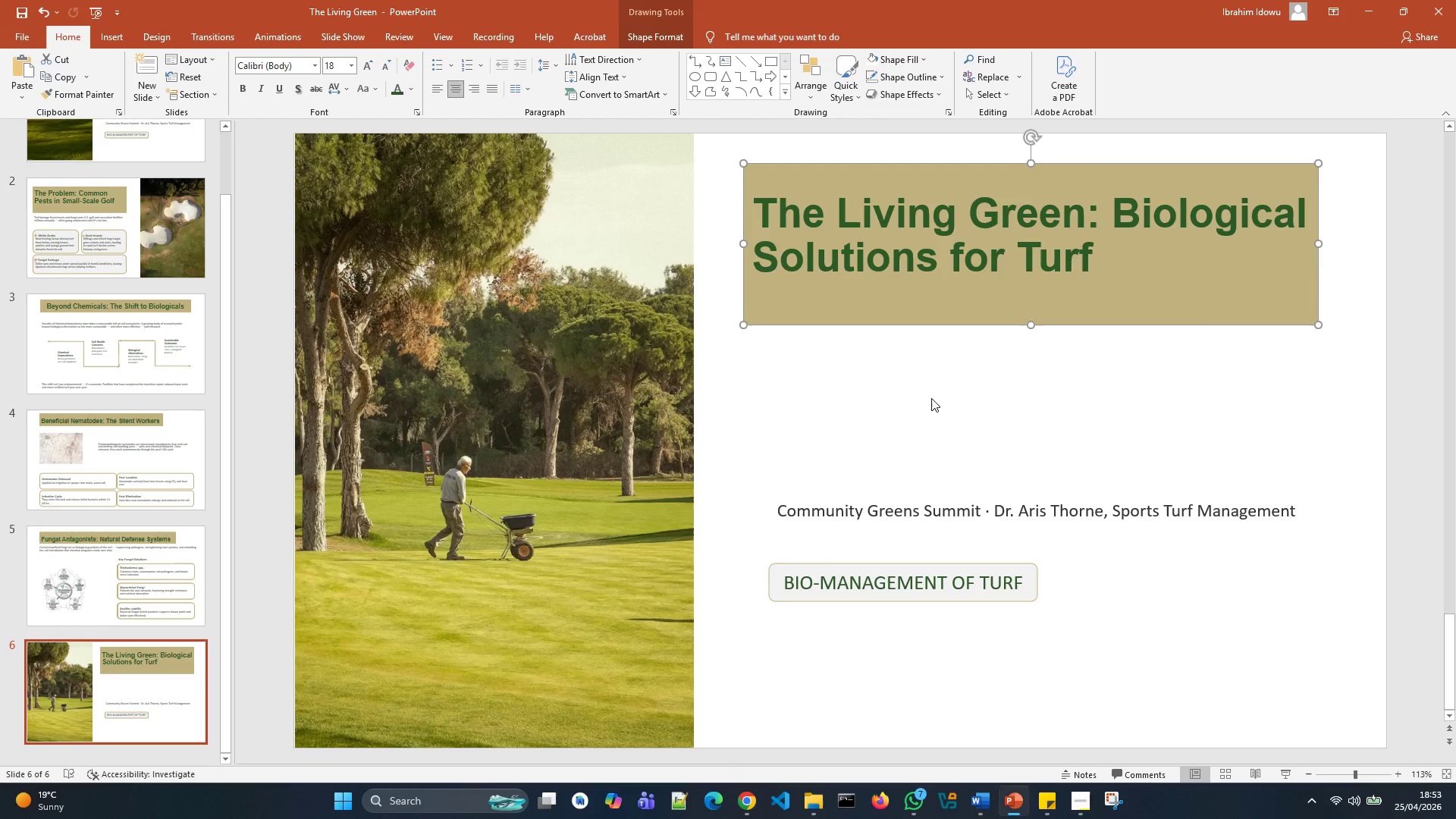 
left_click([931, 398])
 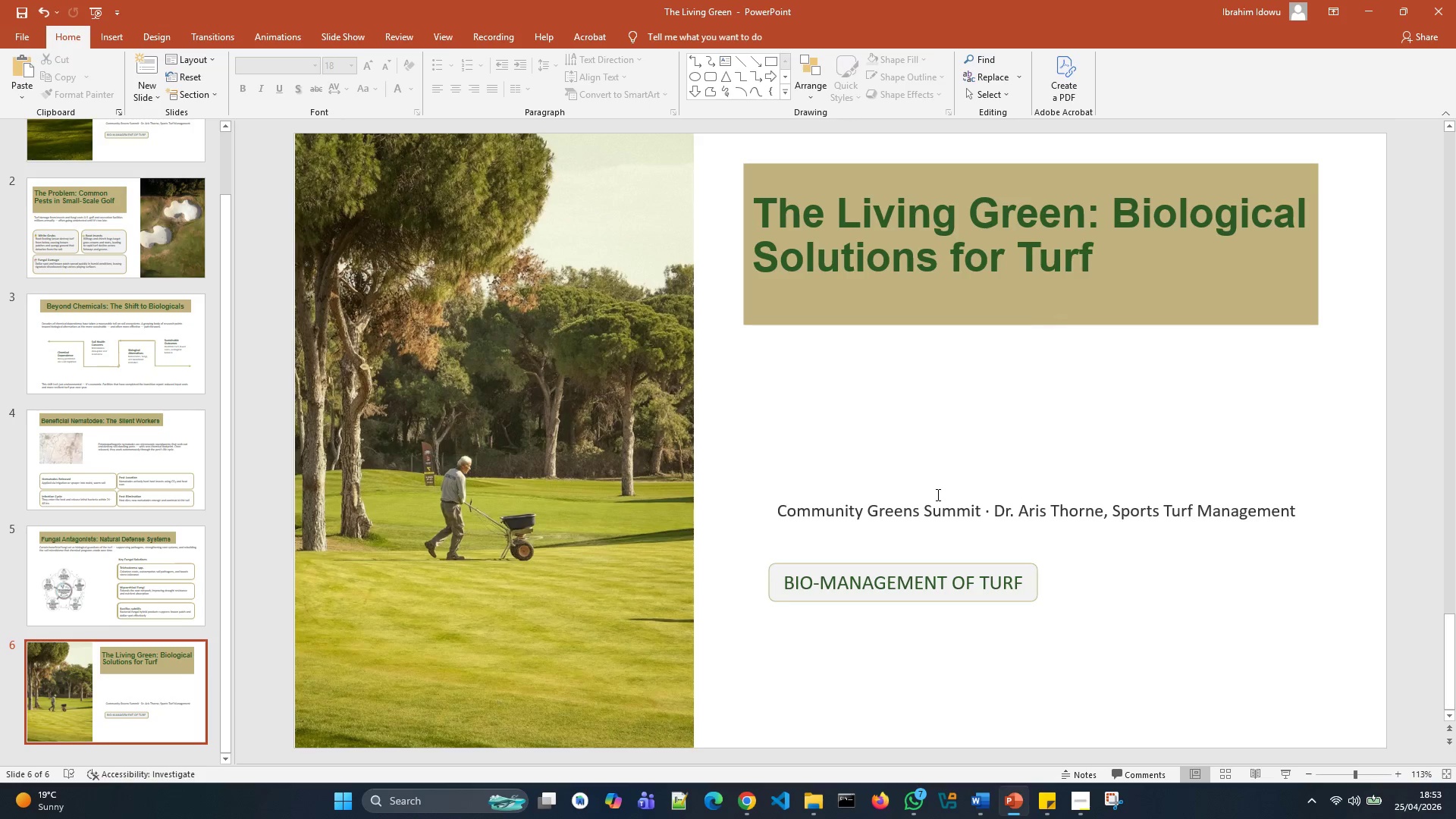 
wait(5.86)
 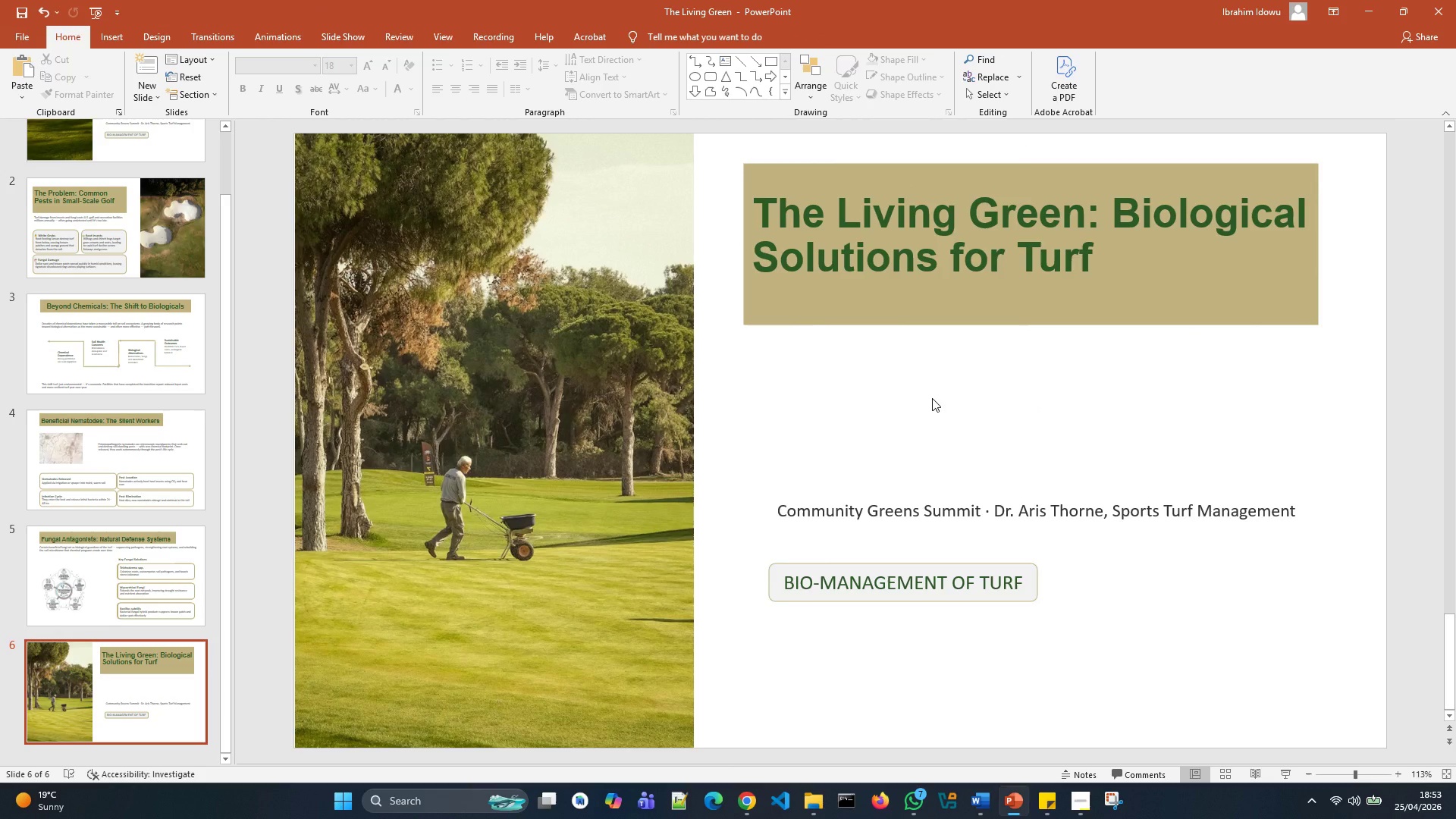 
left_click_drag(start_coordinate=[999, 466], to_coordinate=[973, 334])
 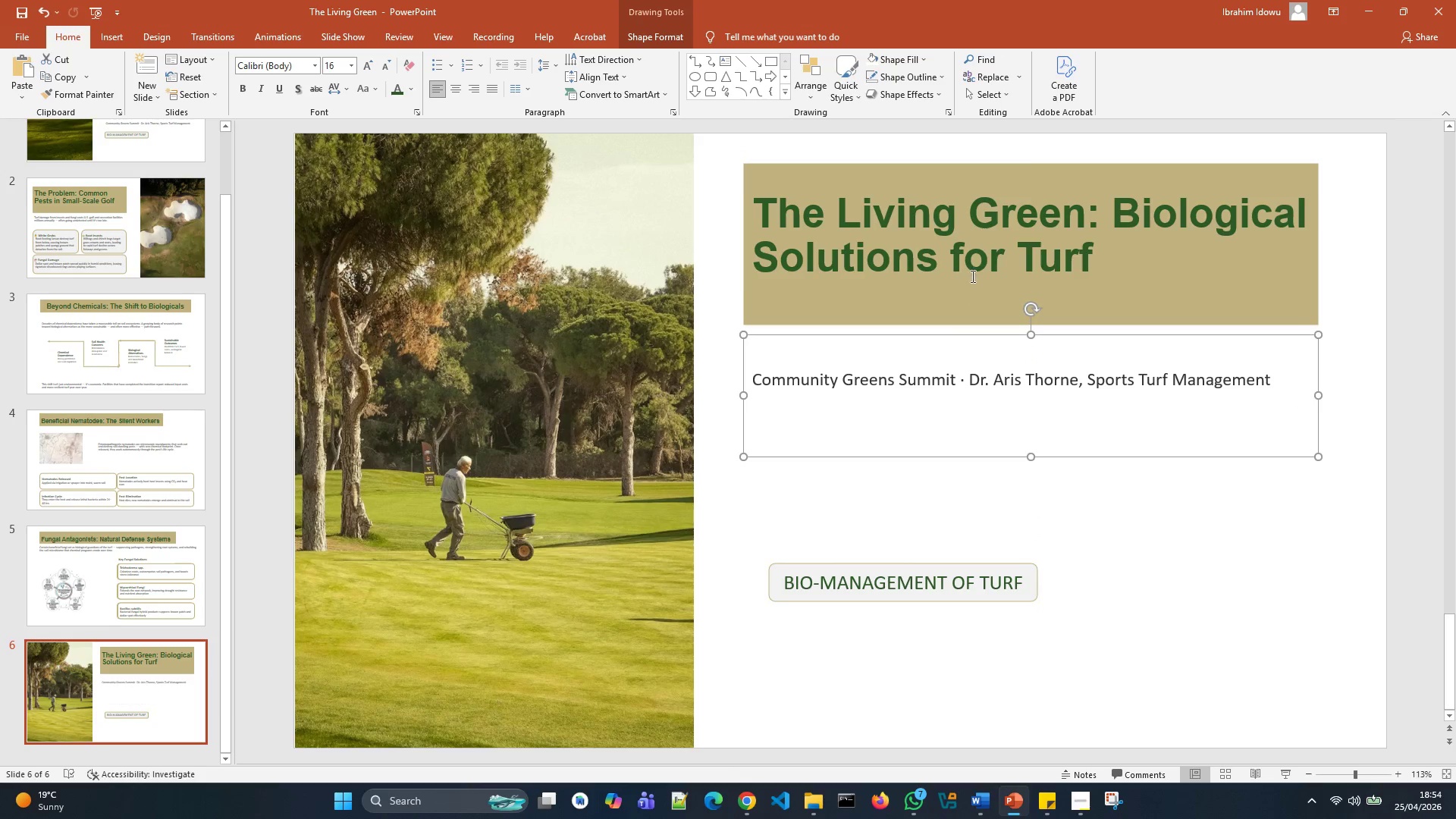 
left_click([971, 275])
 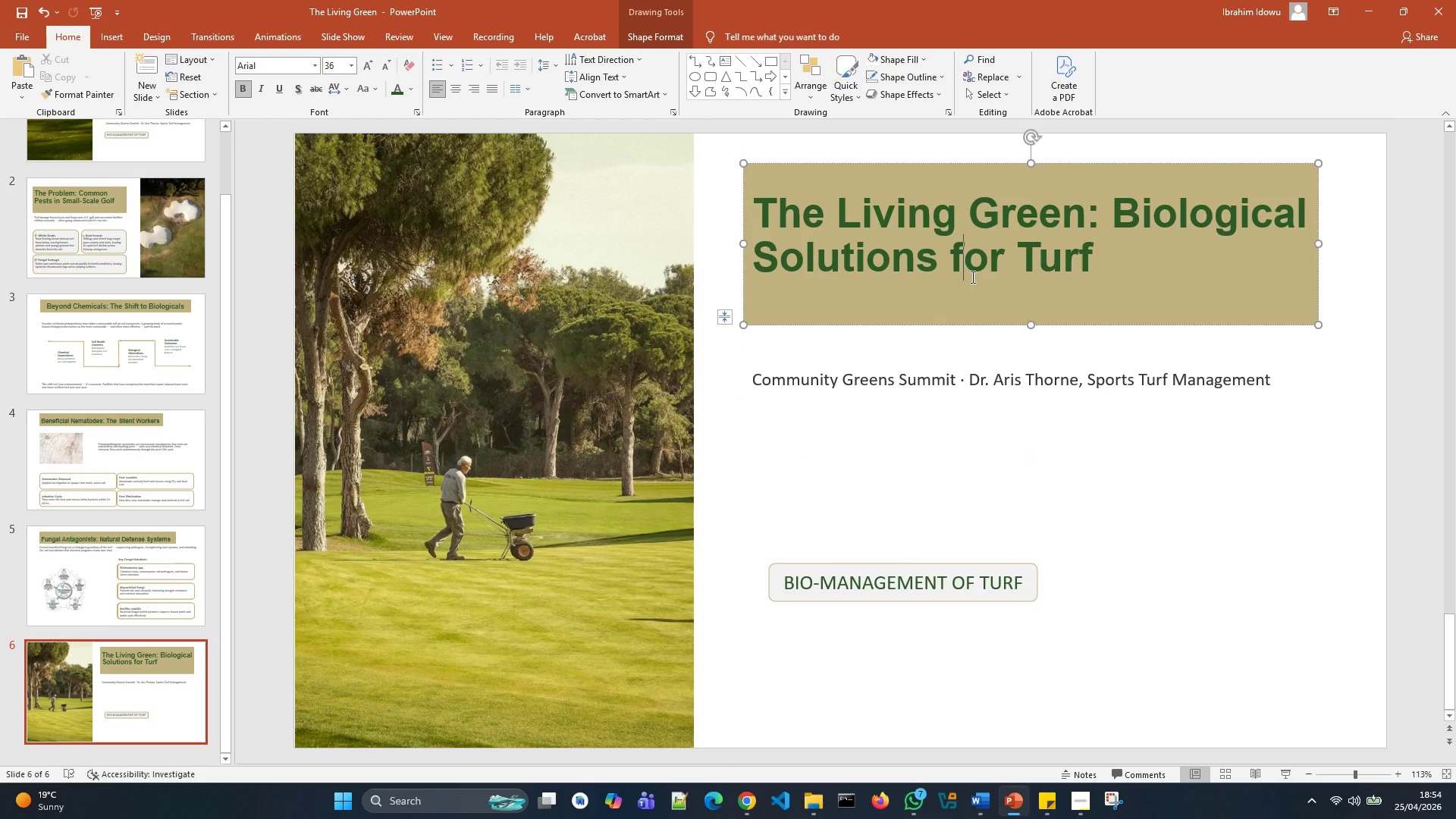 
key(A)
 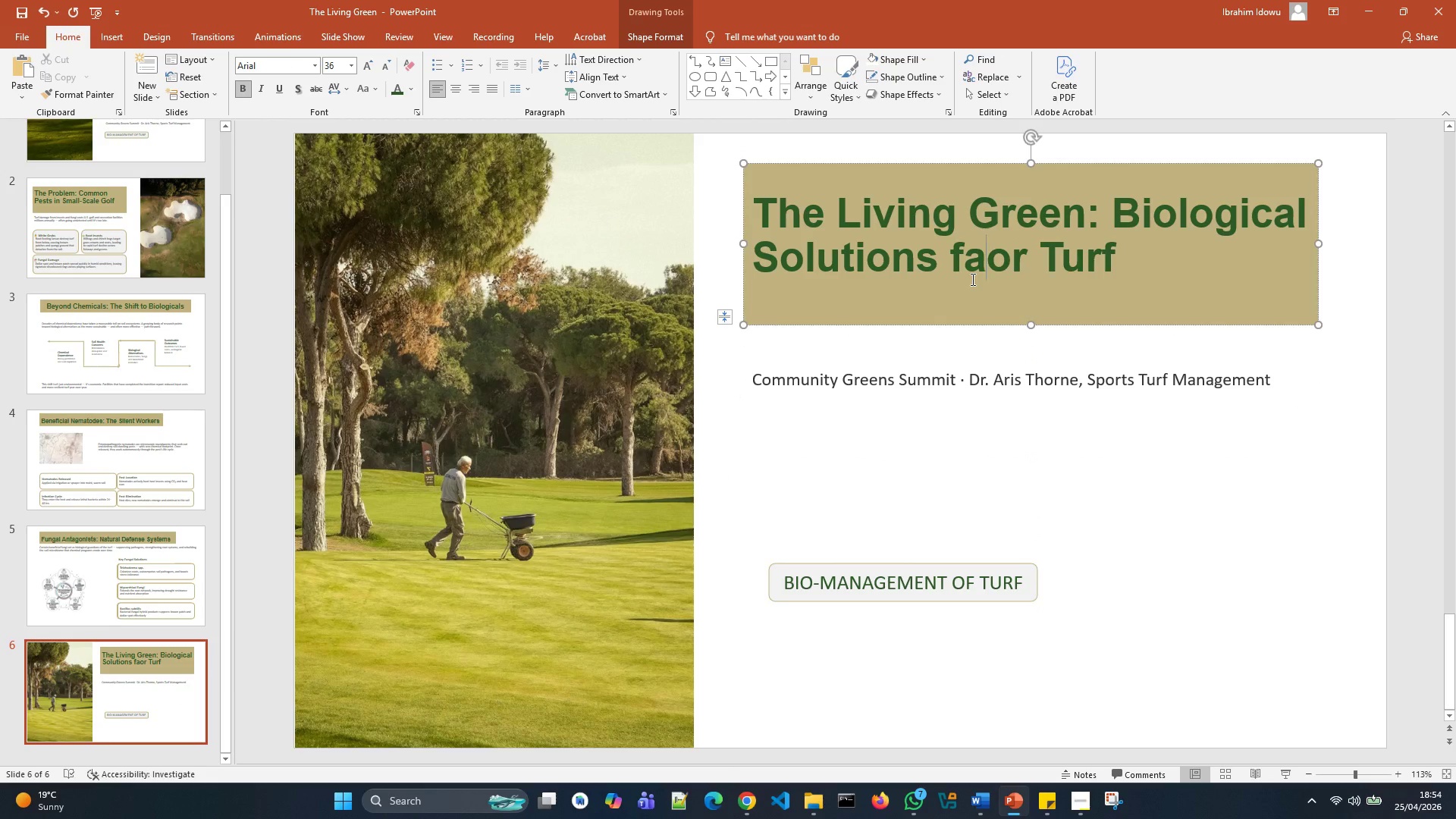 
key(Control+A)
 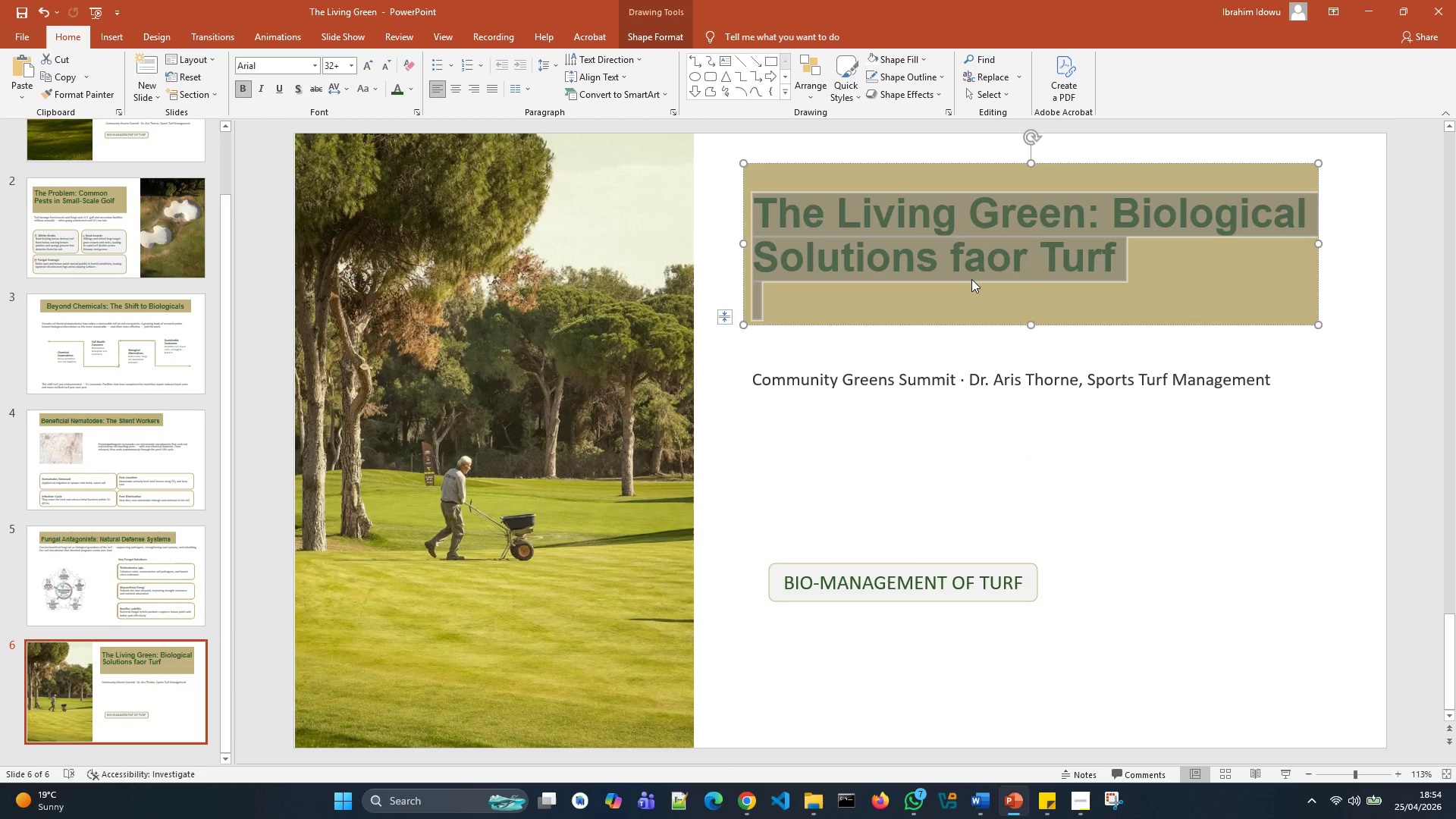 
key(Backspace)
 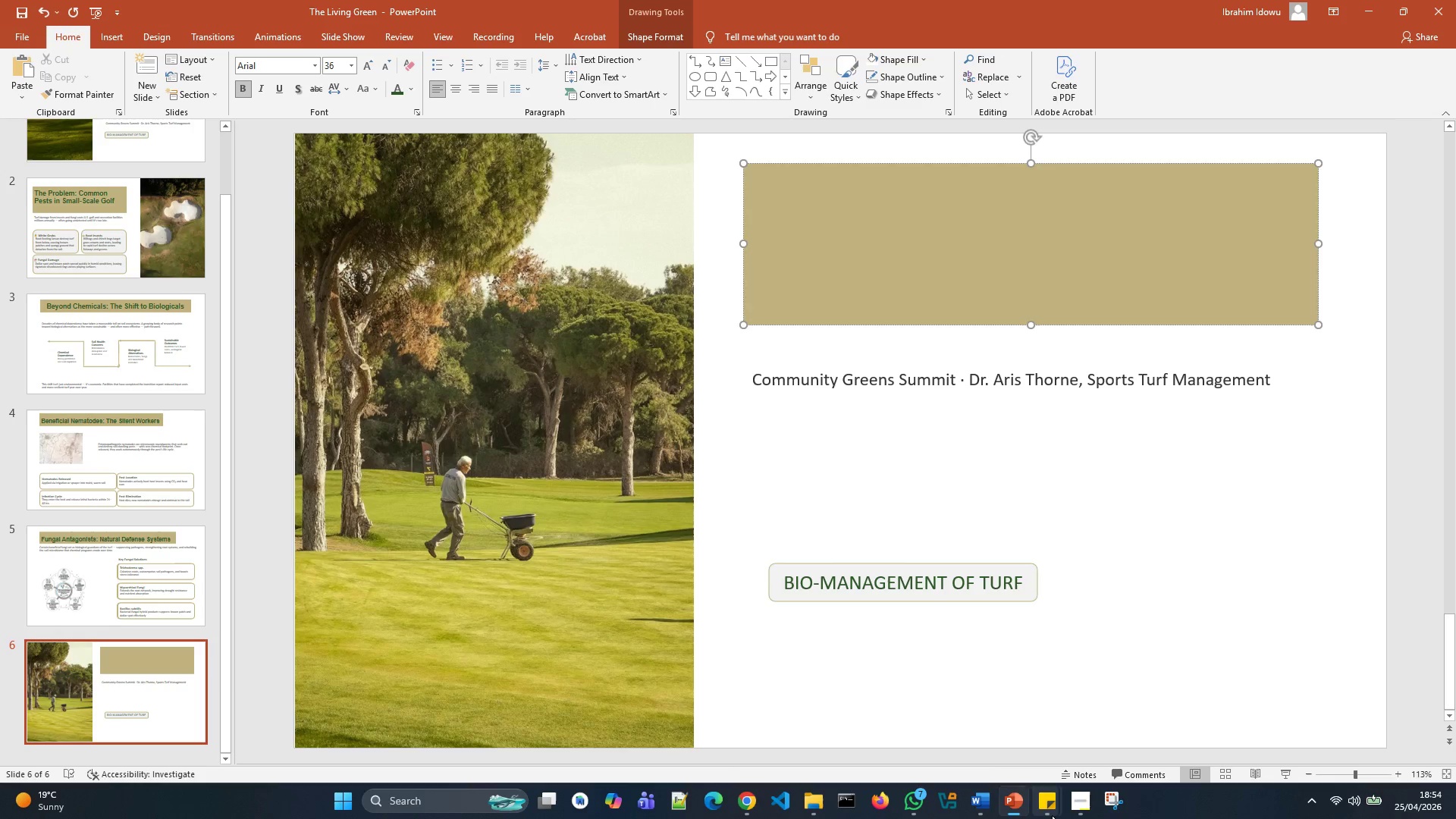 
left_click([1075, 726])
 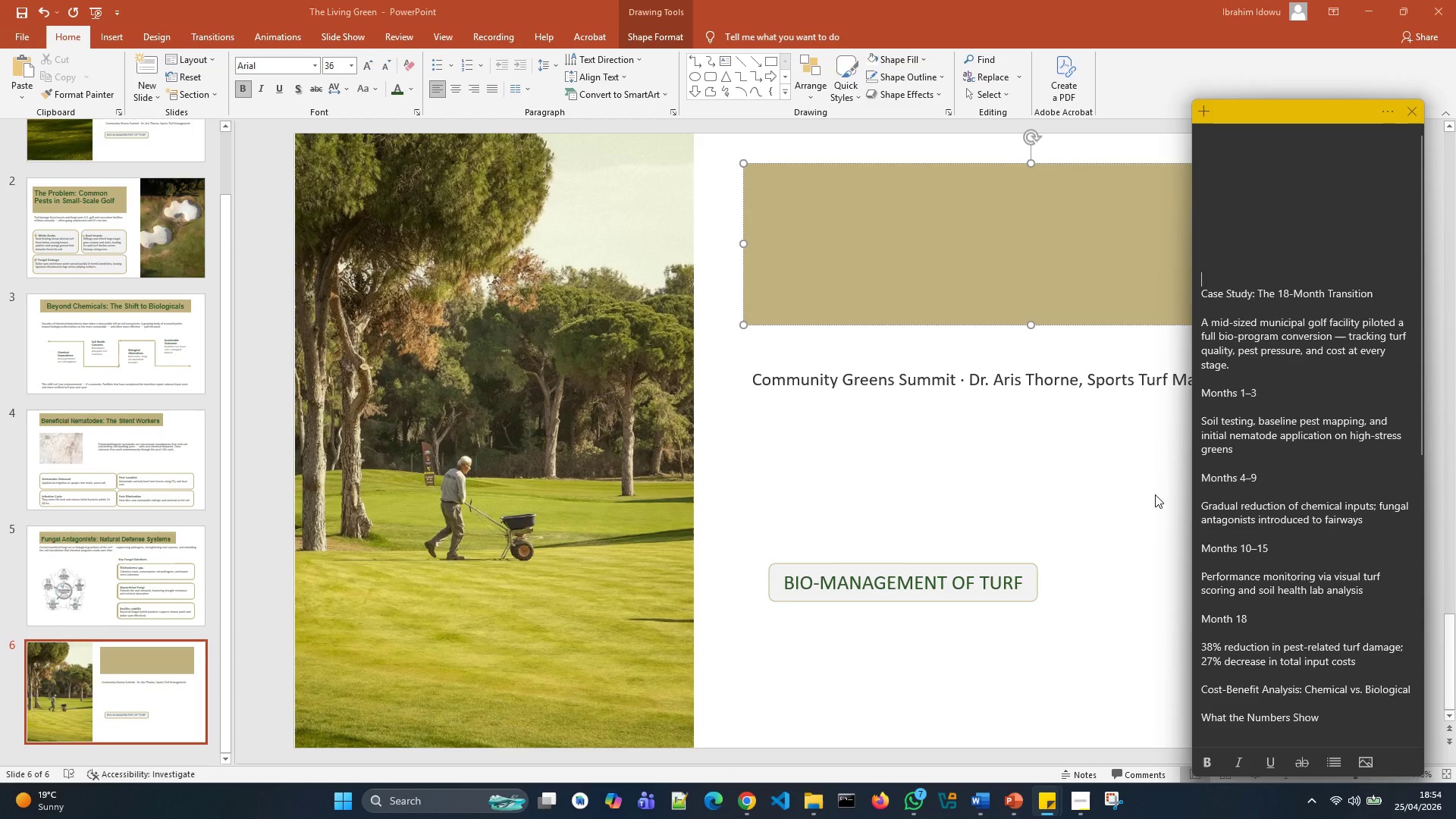 
hold_key(key=Backspace, duration=0.95)
 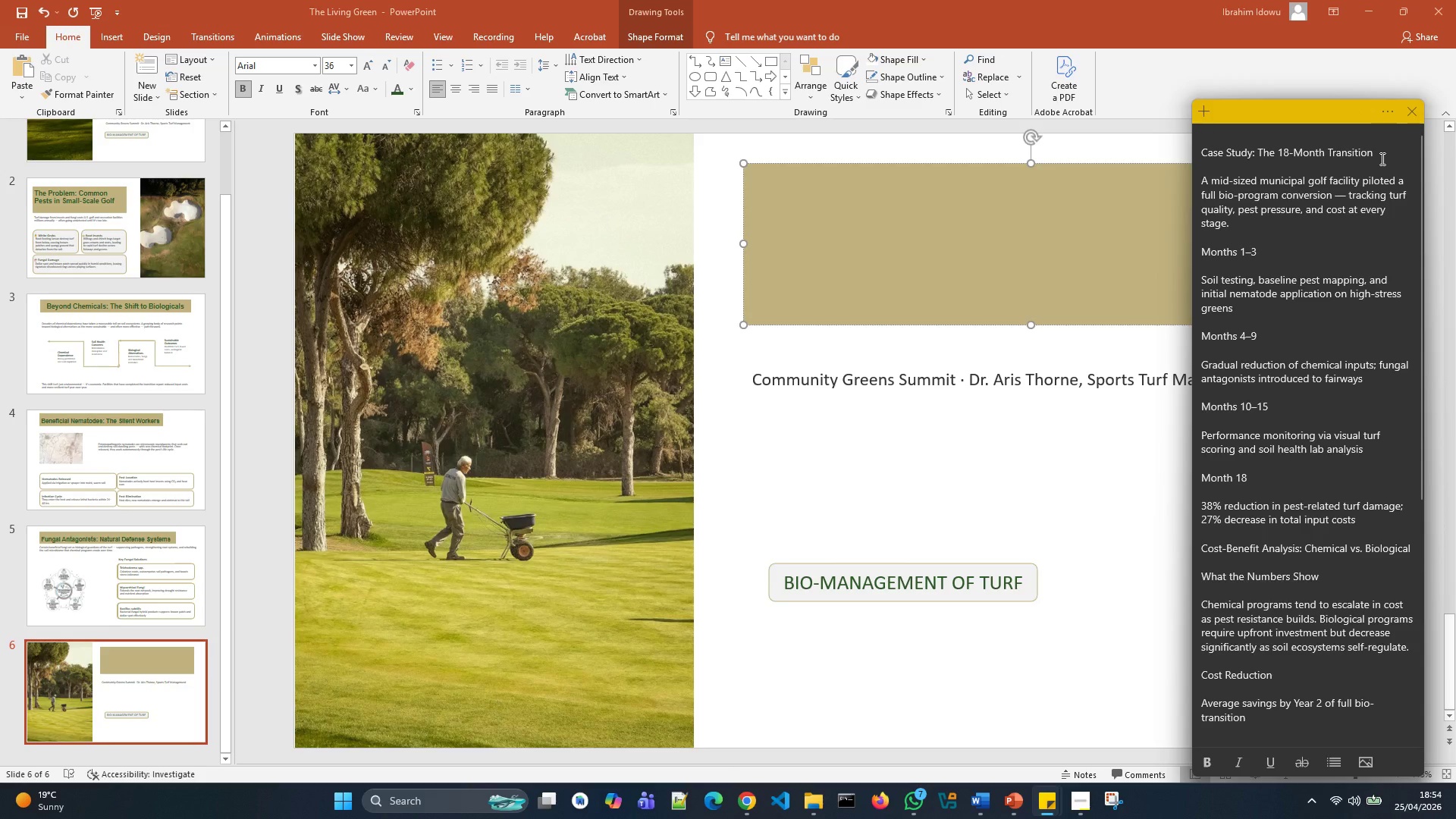 
left_click_drag(start_coordinate=[1381, 158], to_coordinate=[1194, 152])
 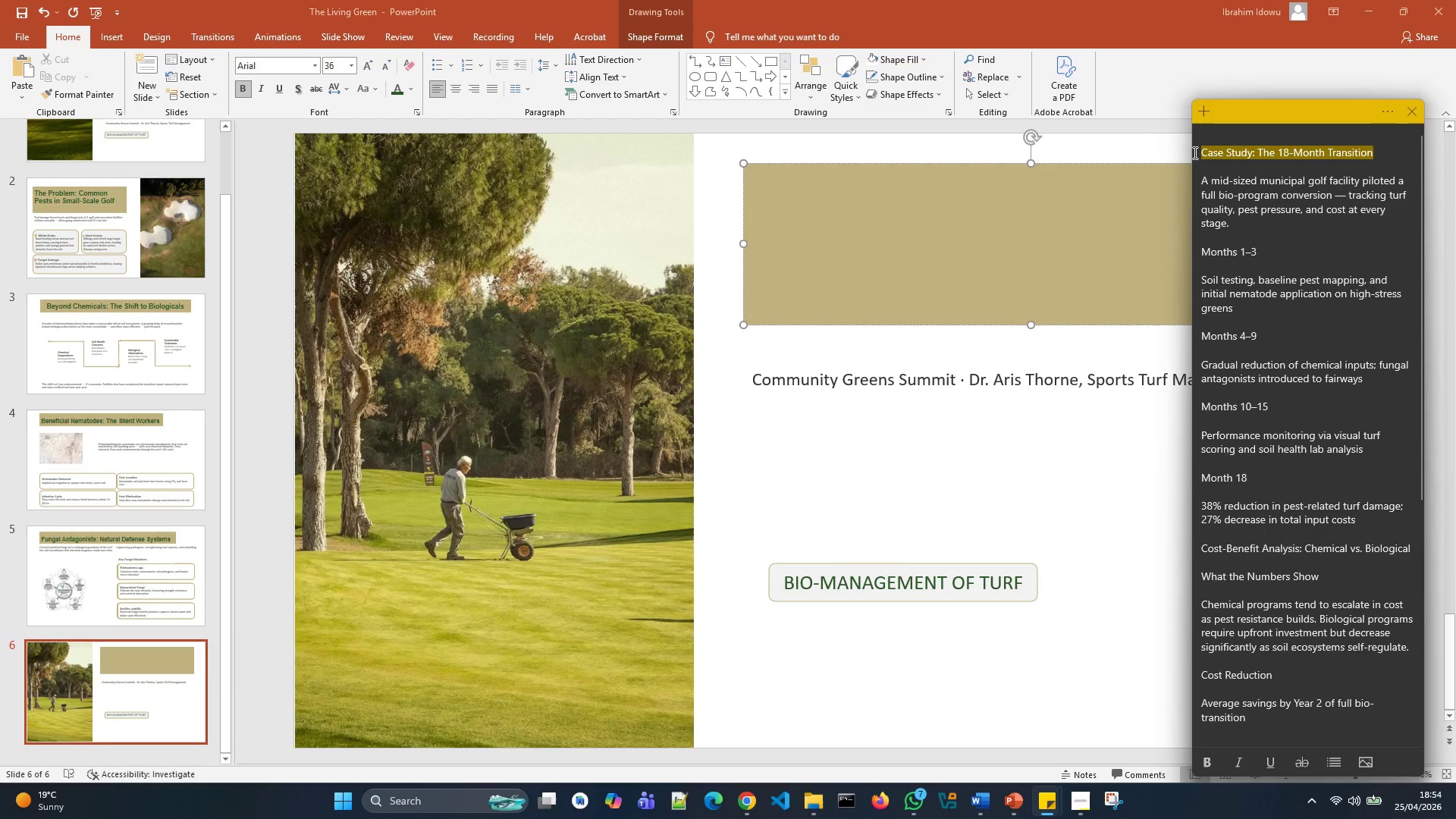 
key(Control+X)
 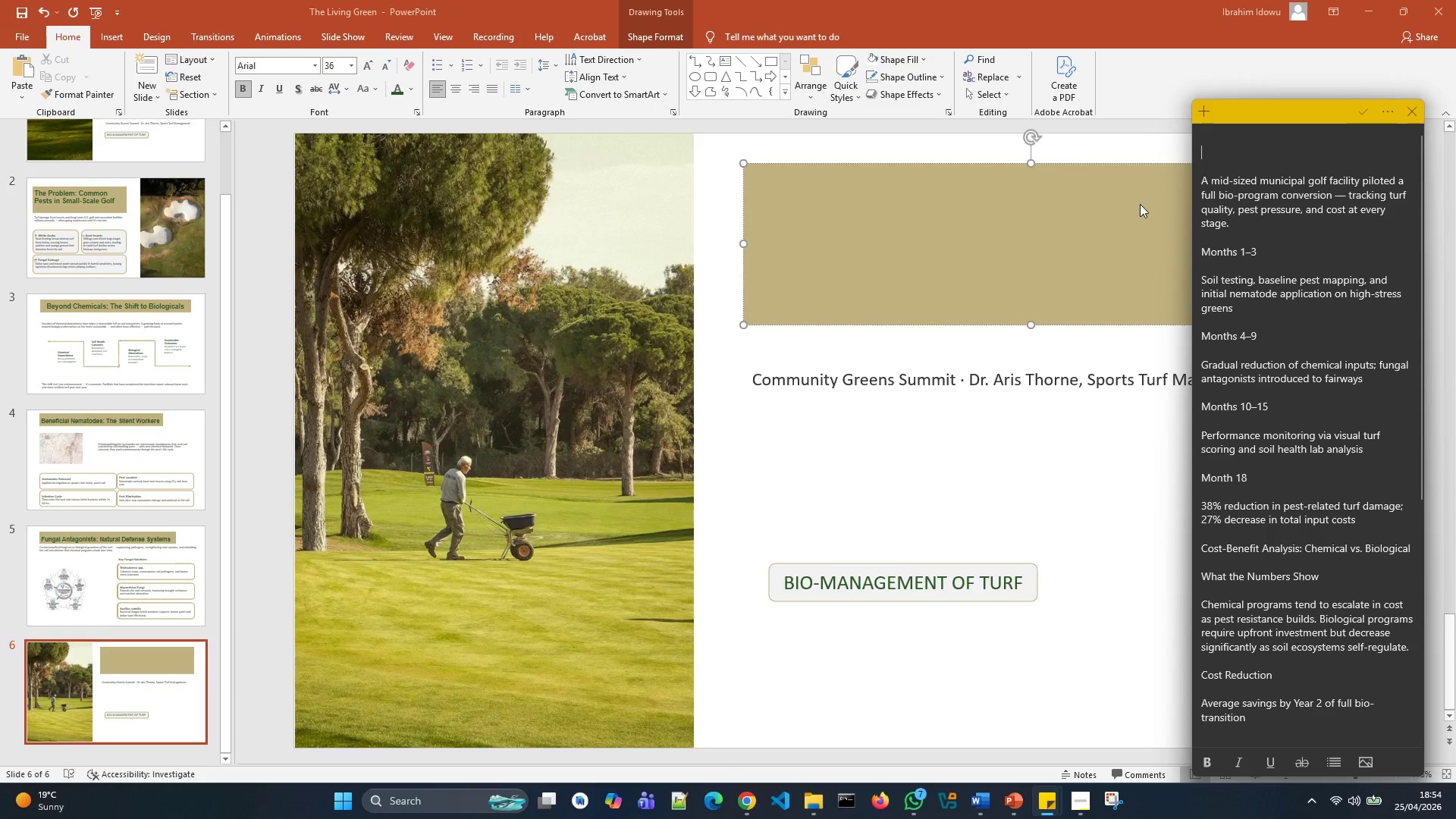 
left_click([1109, 237])
 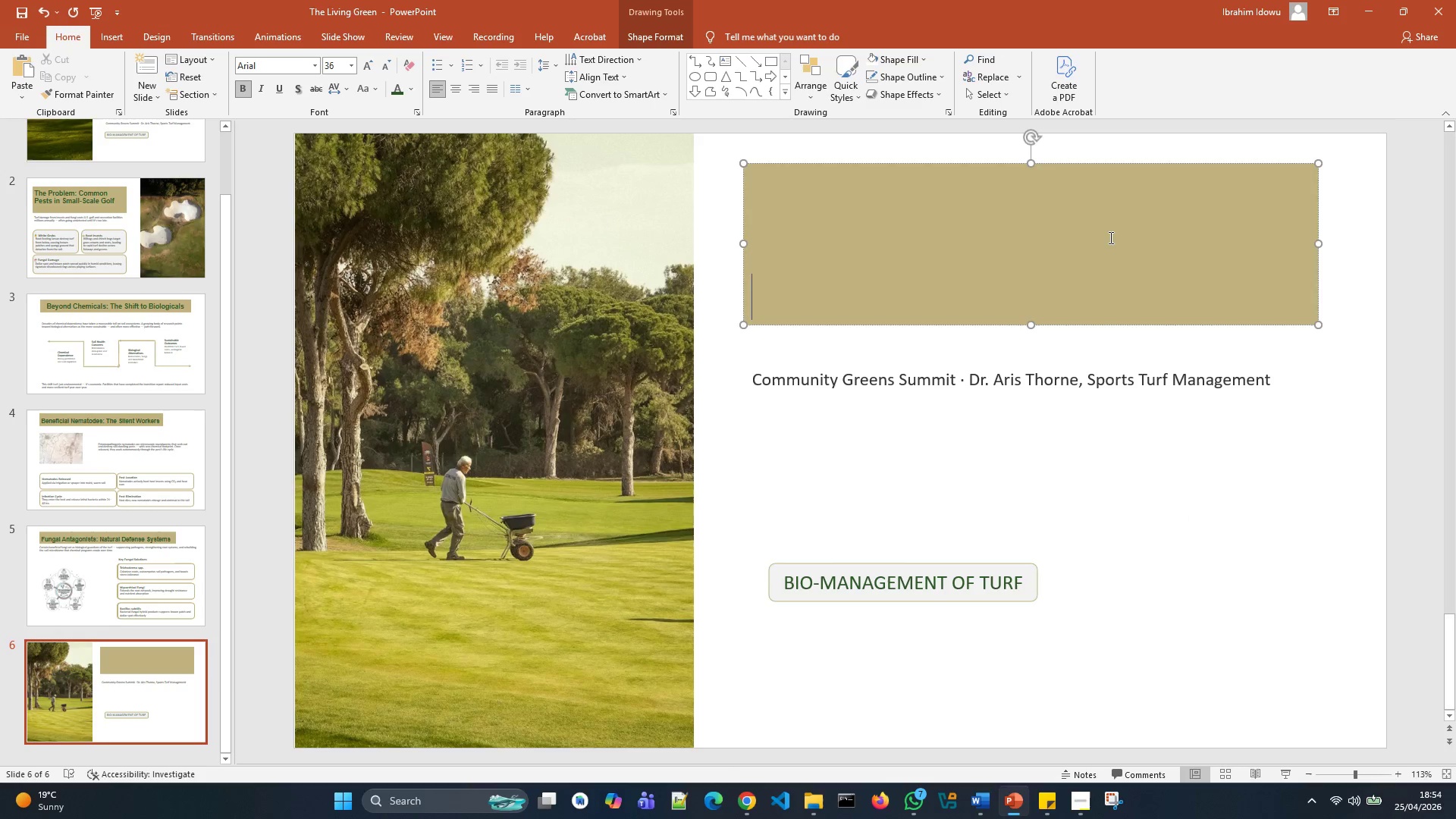 
key(Control+V)
 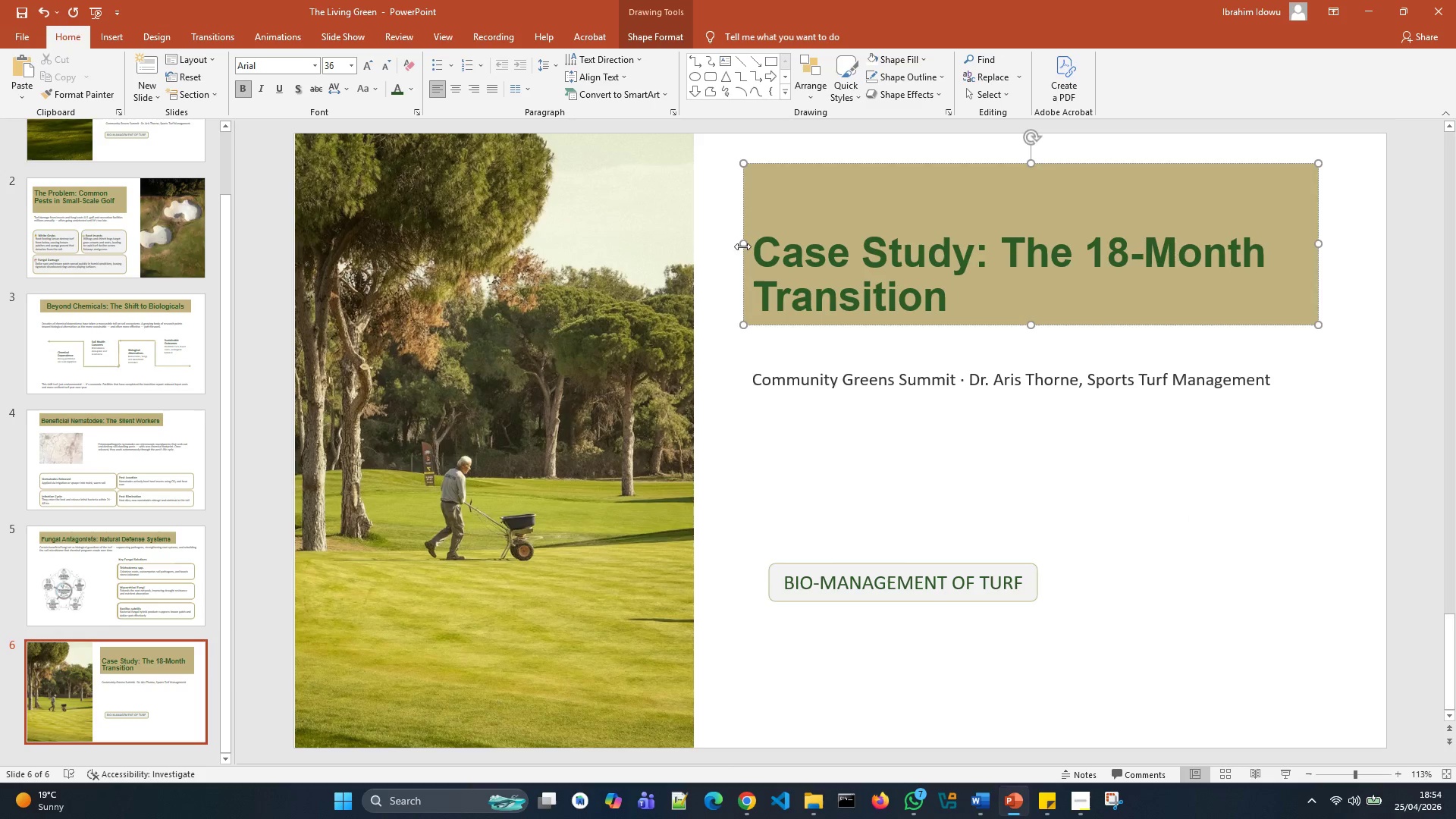 
left_click([753, 248])
 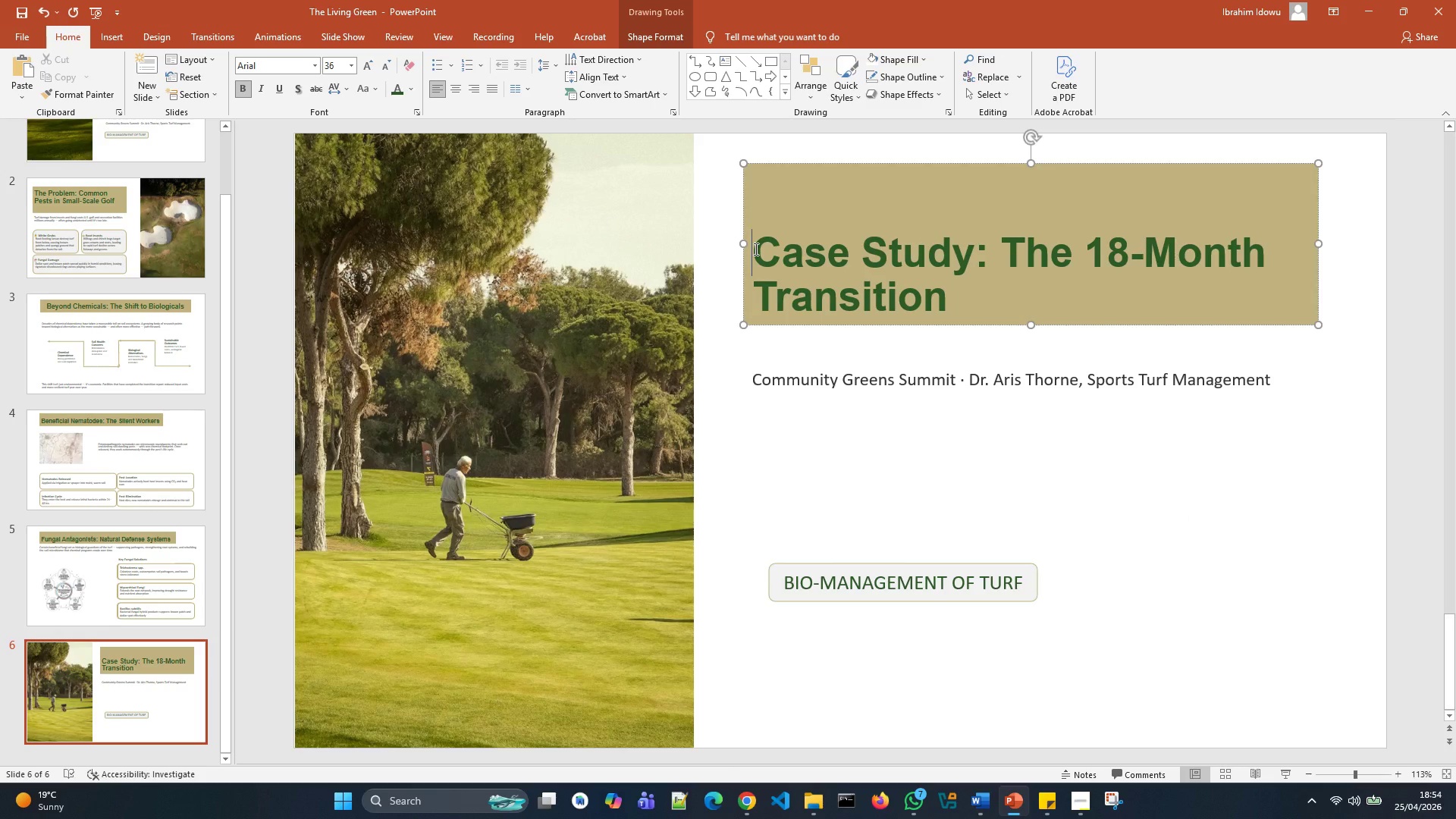 
key(Backspace)
 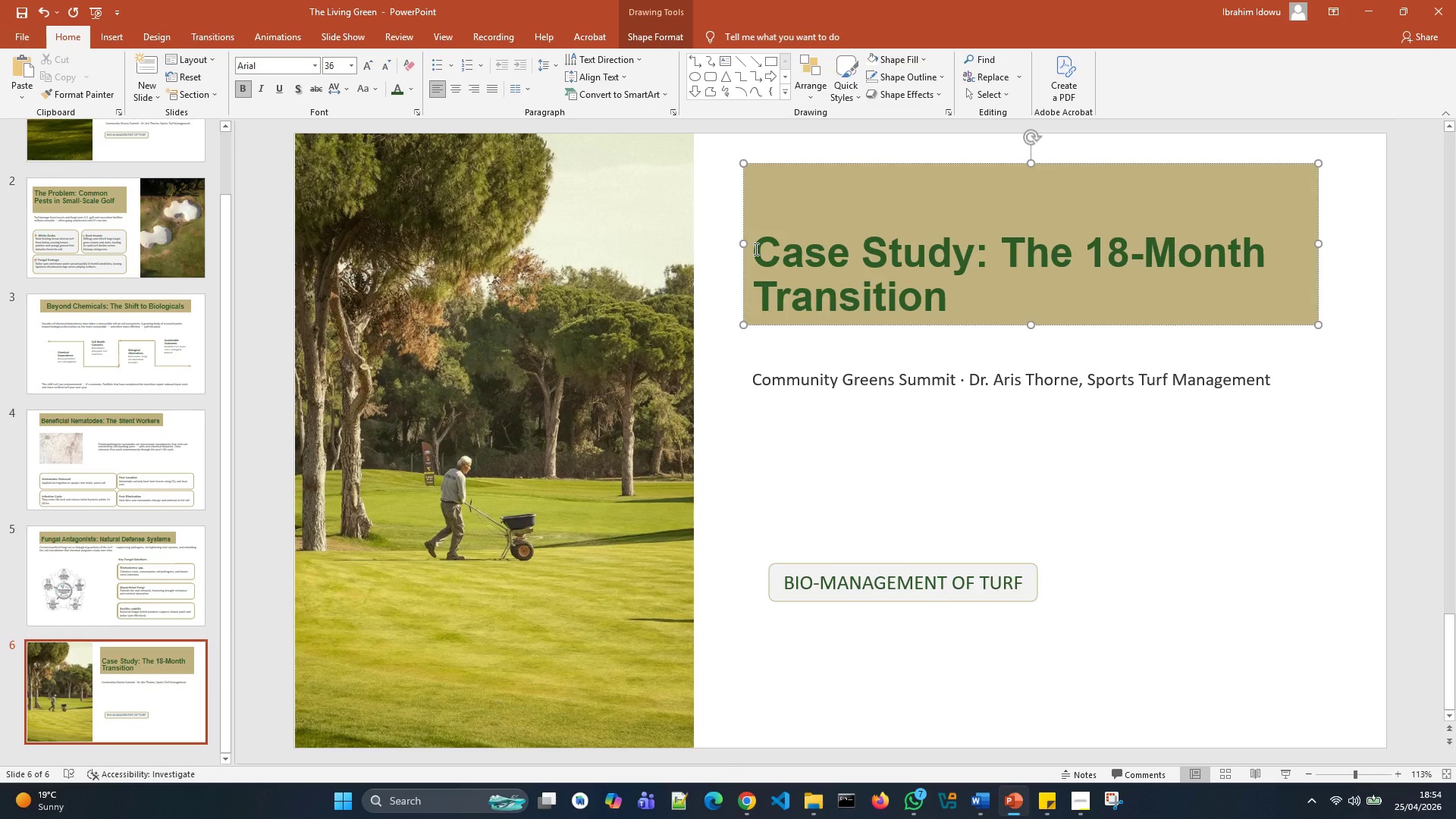 
key(Backspace)
 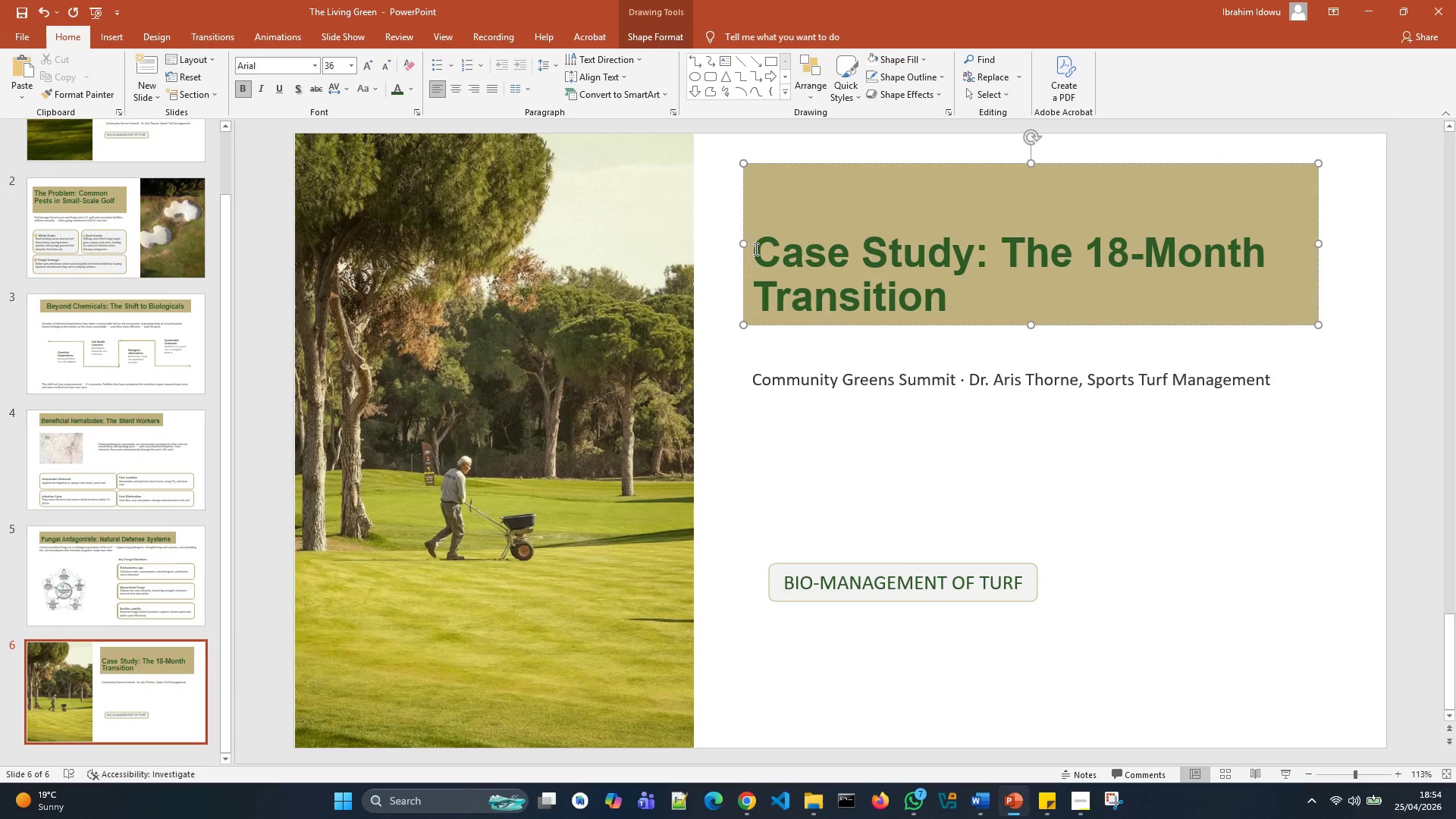 
key(ArrowDown)
 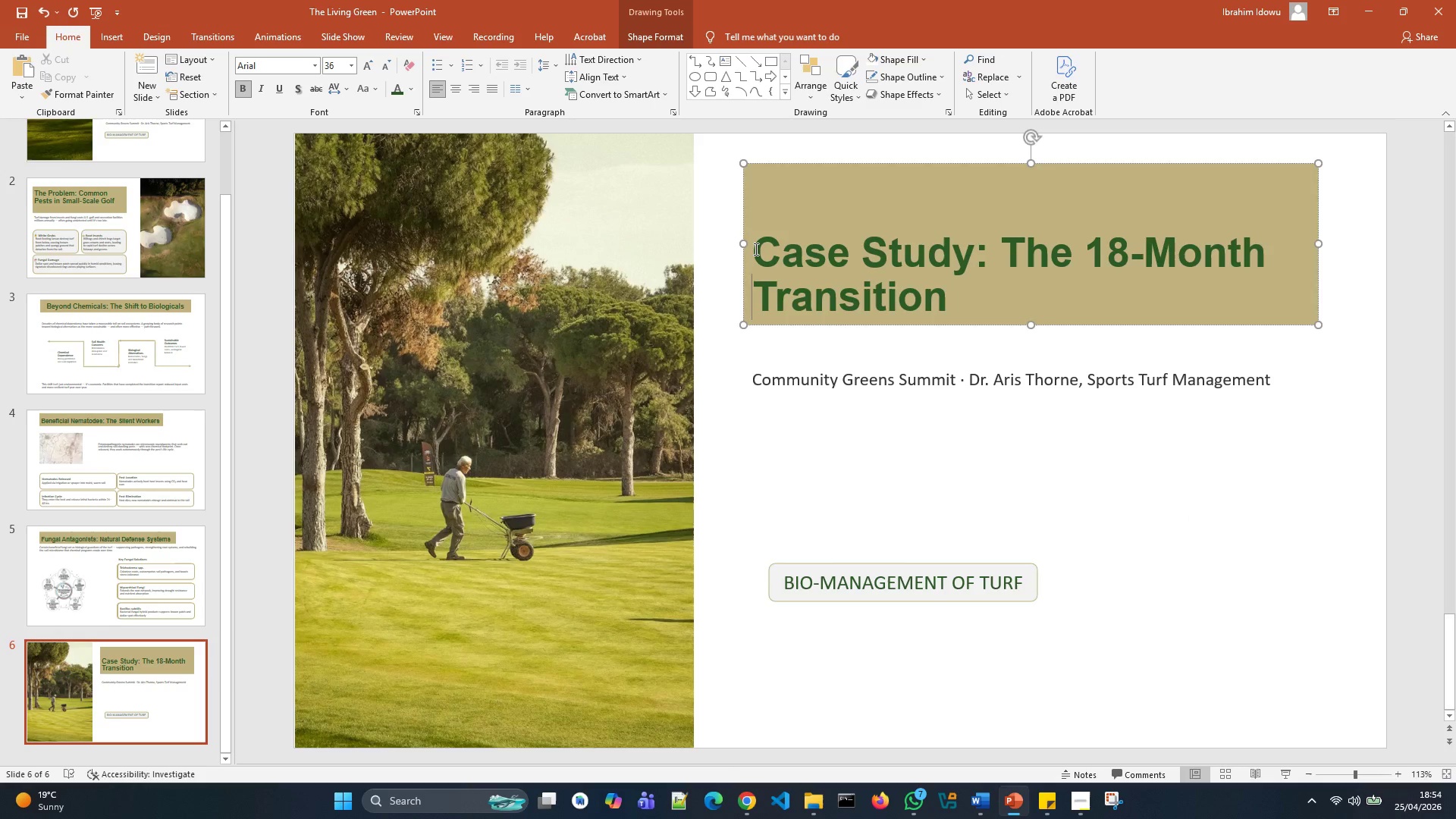 
key(Backspace)
 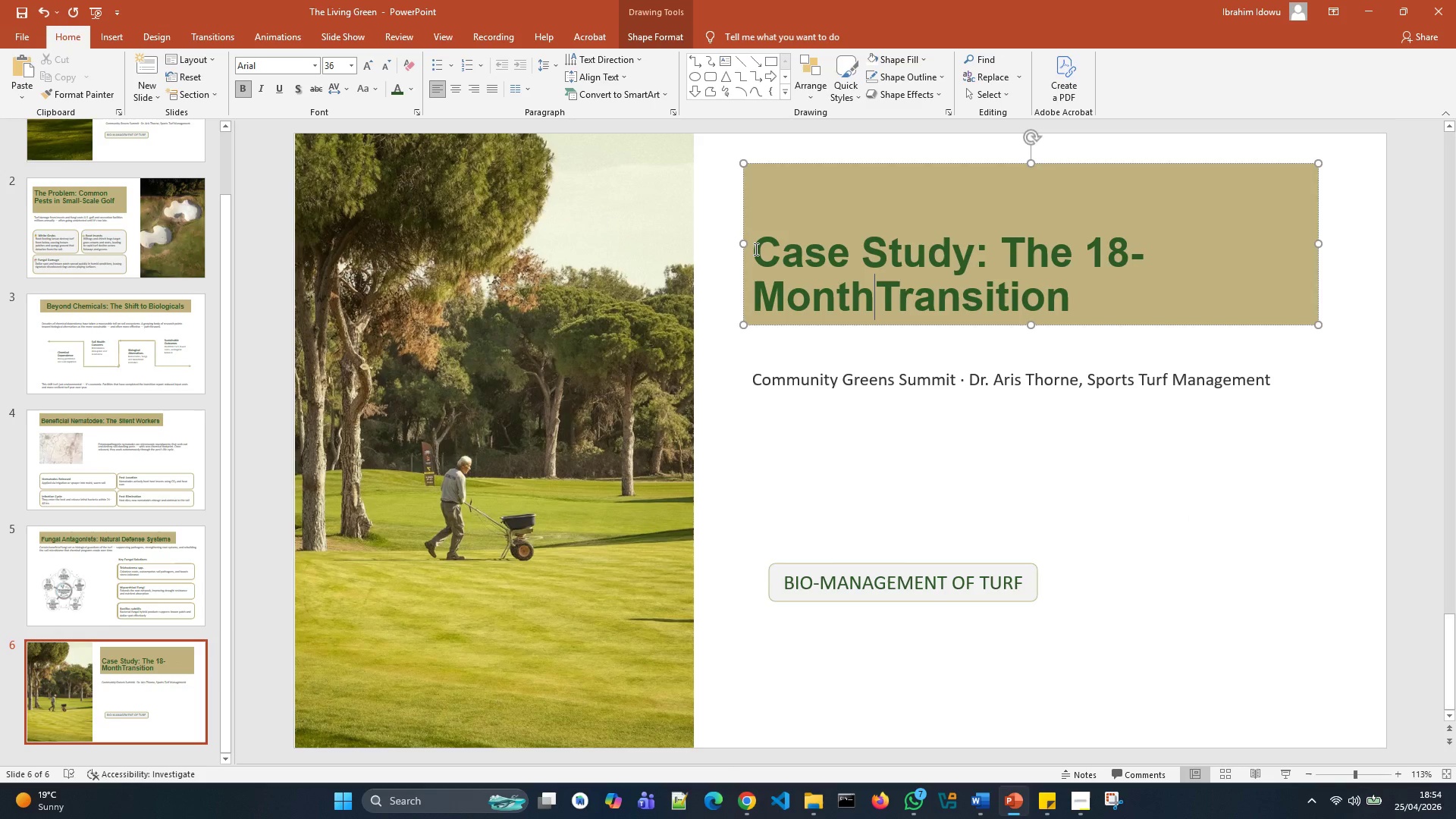 
key(Control+Z)
 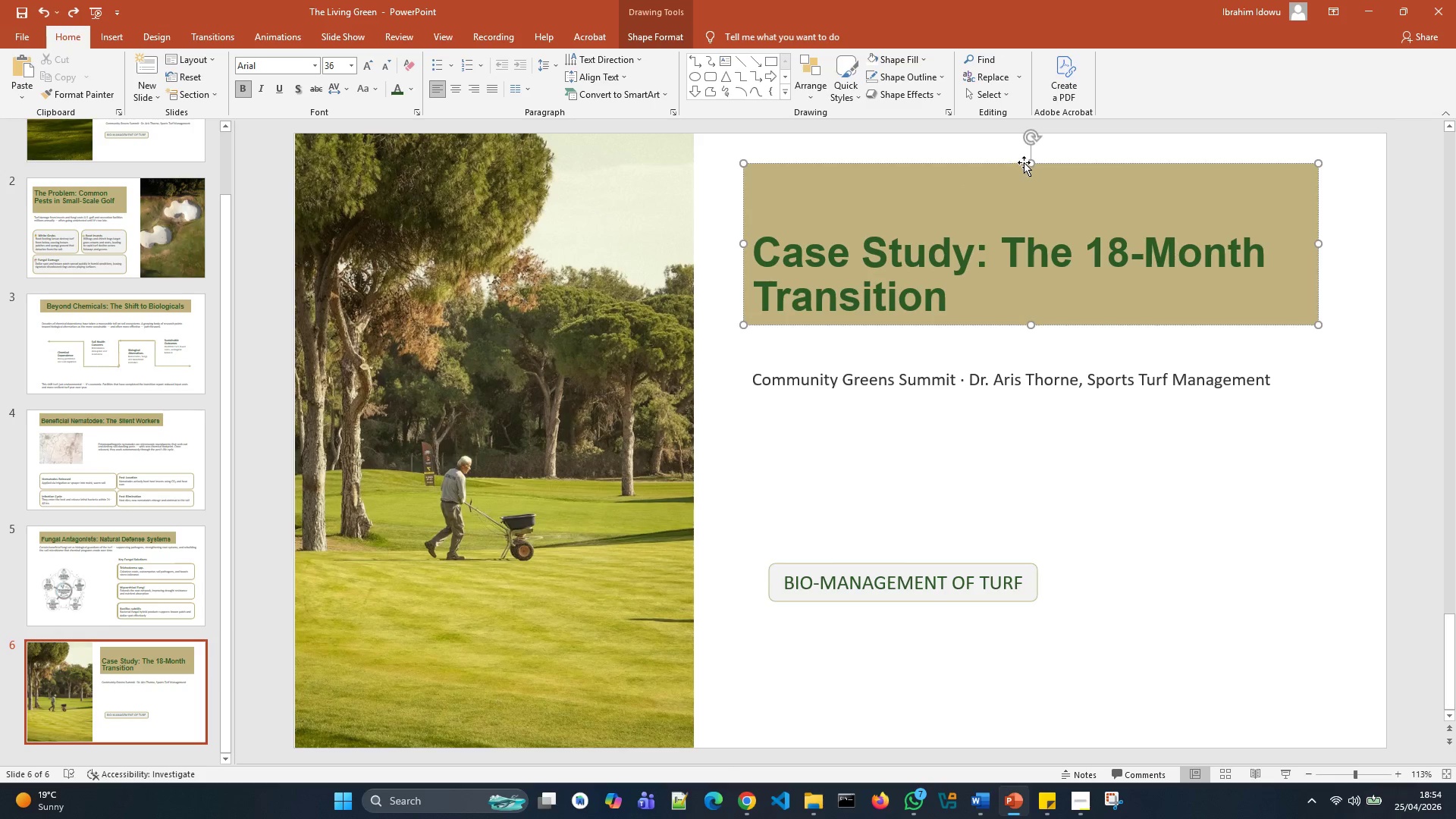 
left_click_drag(start_coordinate=[1028, 161], to_coordinate=[1035, 221])
 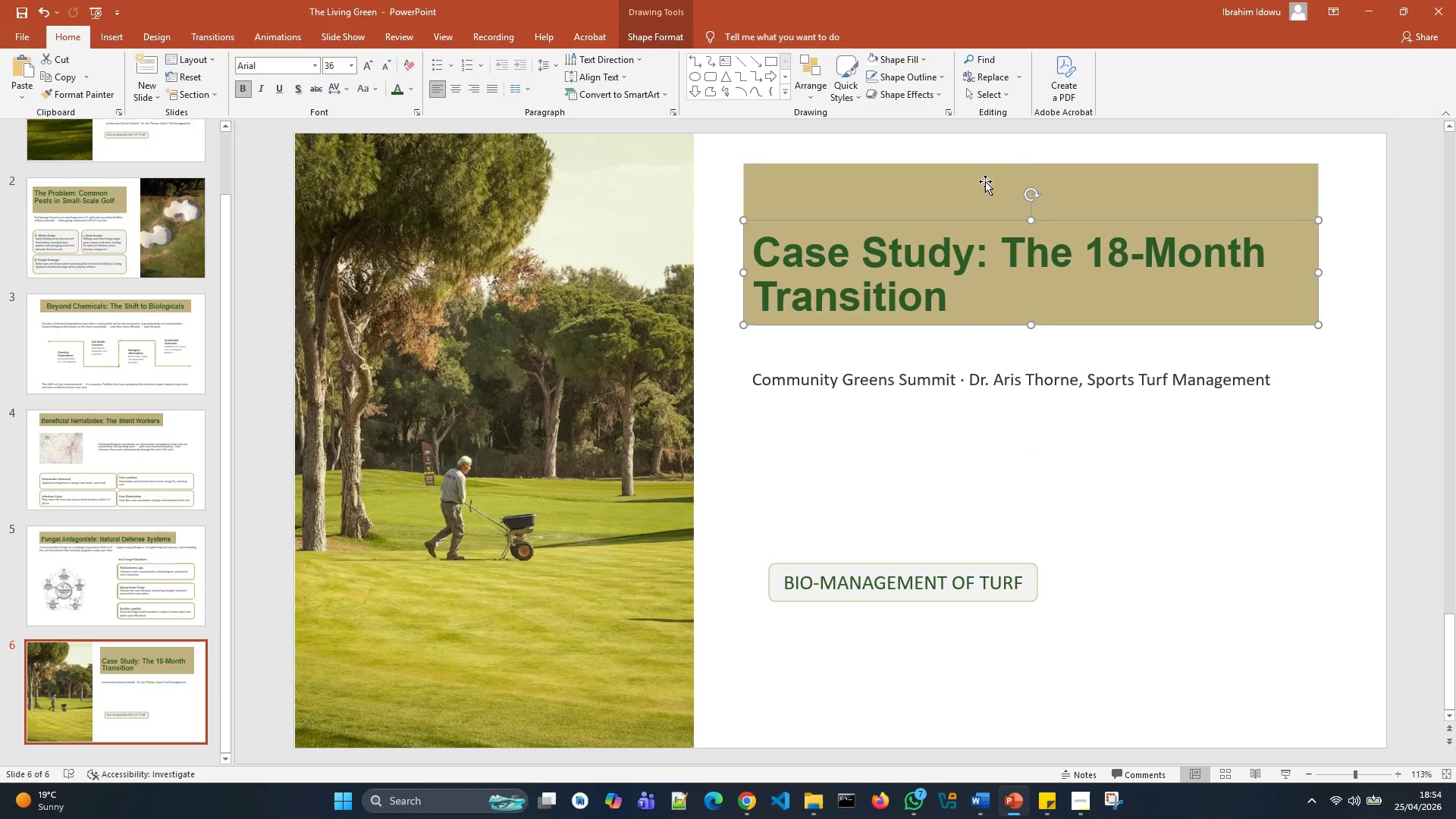 
left_click([985, 181])
 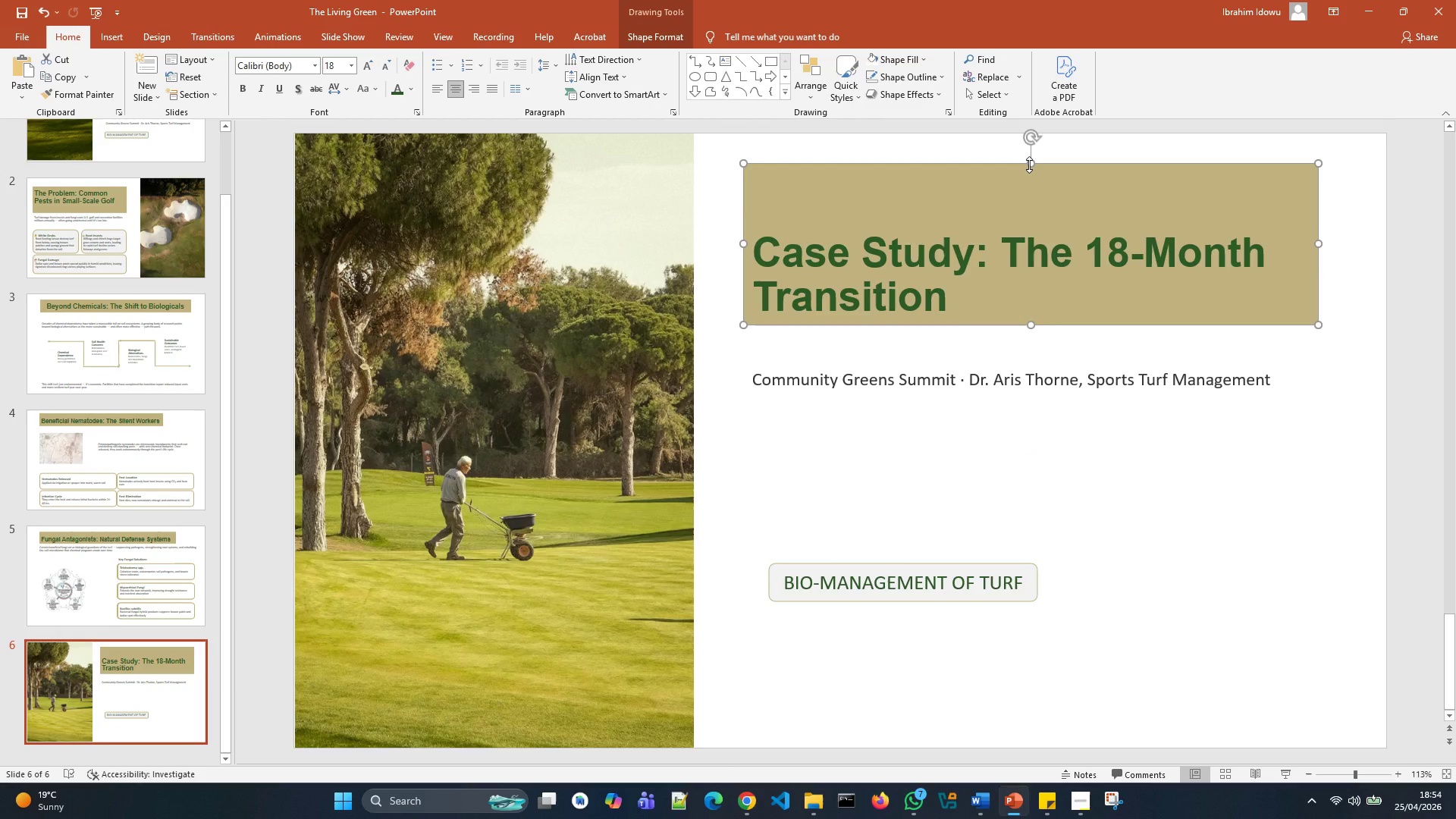 
left_click_drag(start_coordinate=[1031, 164], to_coordinate=[1036, 221])
 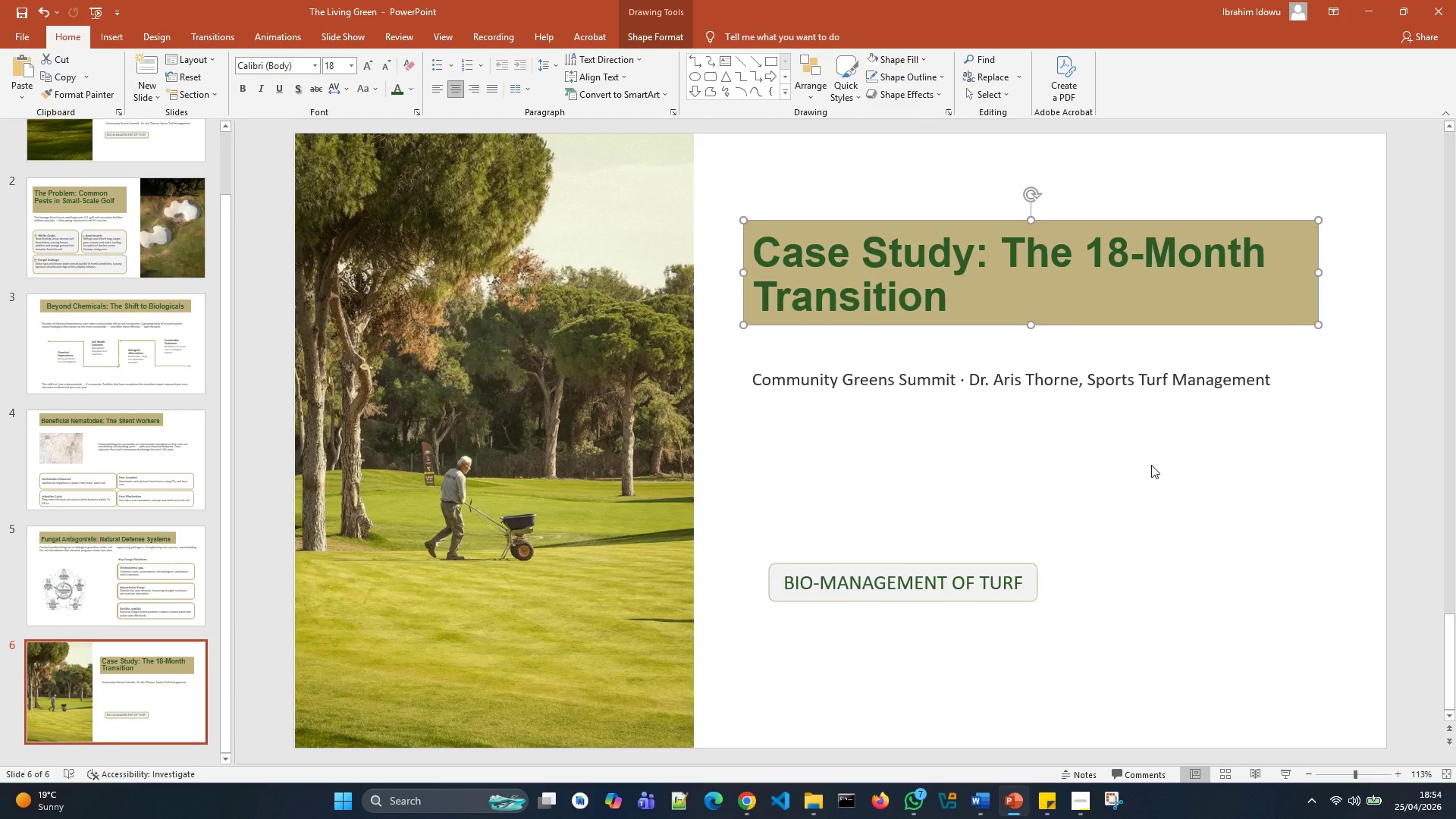 
left_click([1151, 465])
 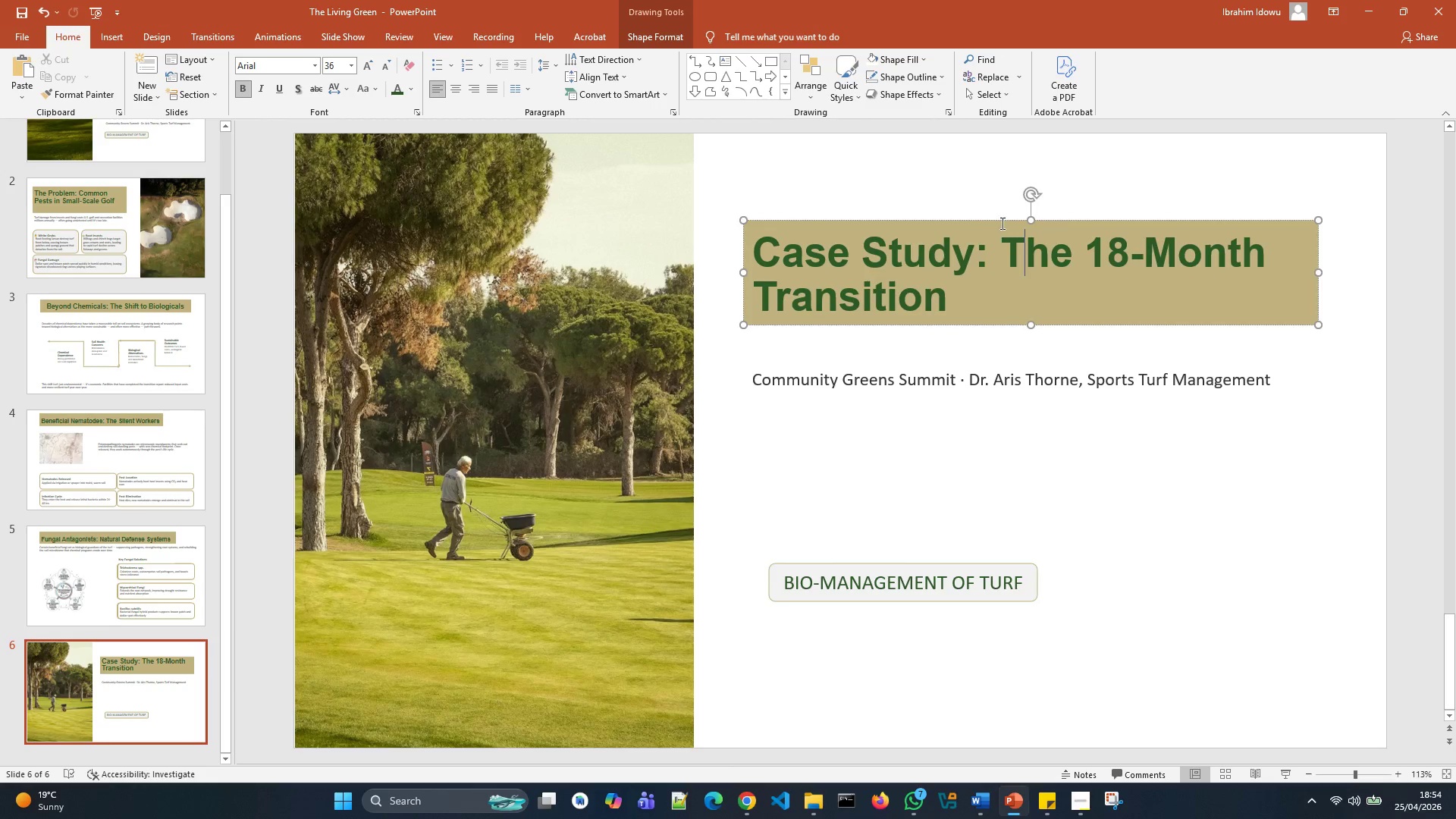 
left_click_drag(start_coordinate=[1001, 220], to_coordinate=[1006, 156])
 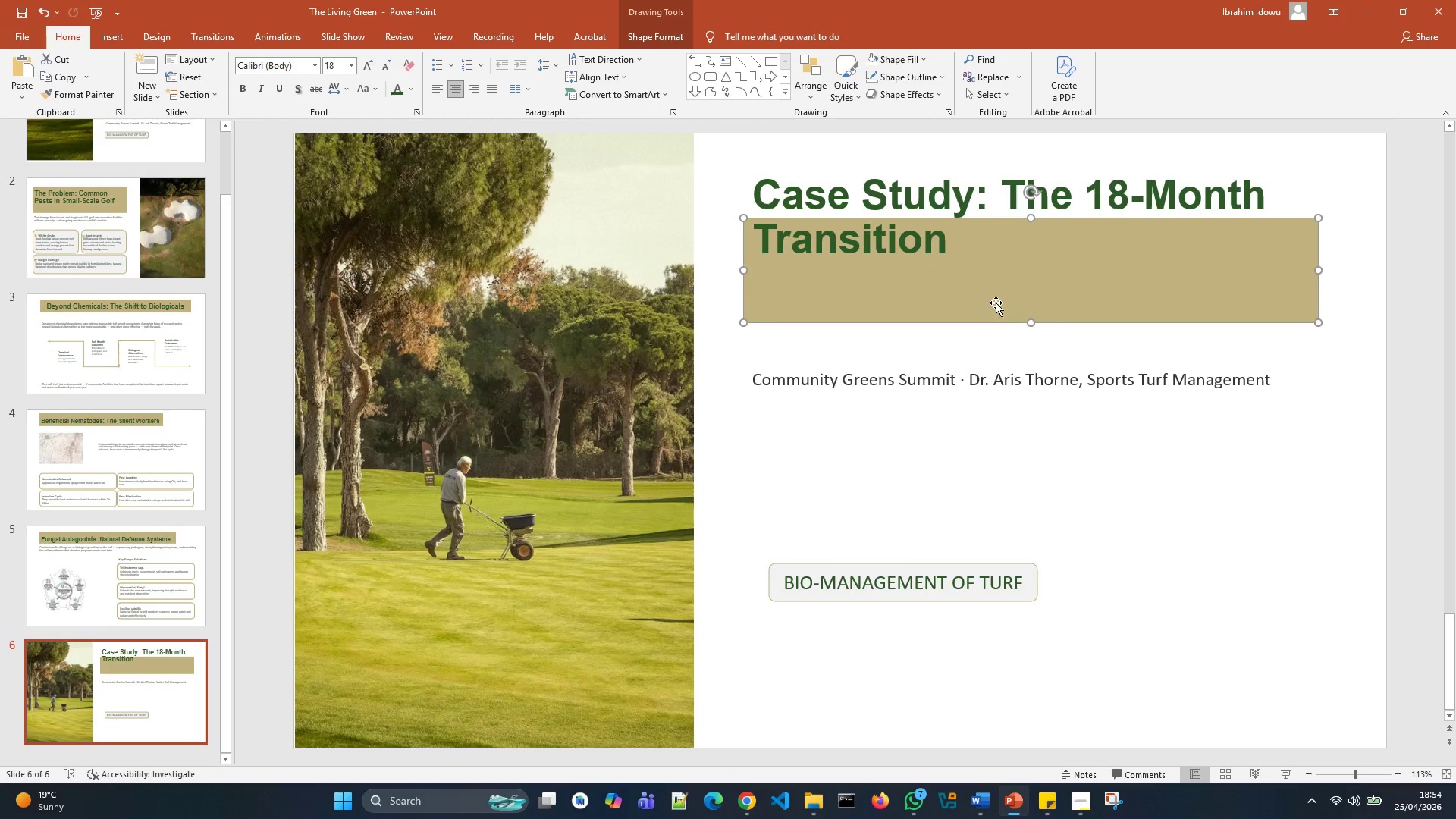 
left_click_drag(start_coordinate=[996, 299], to_coordinate=[996, 248])
 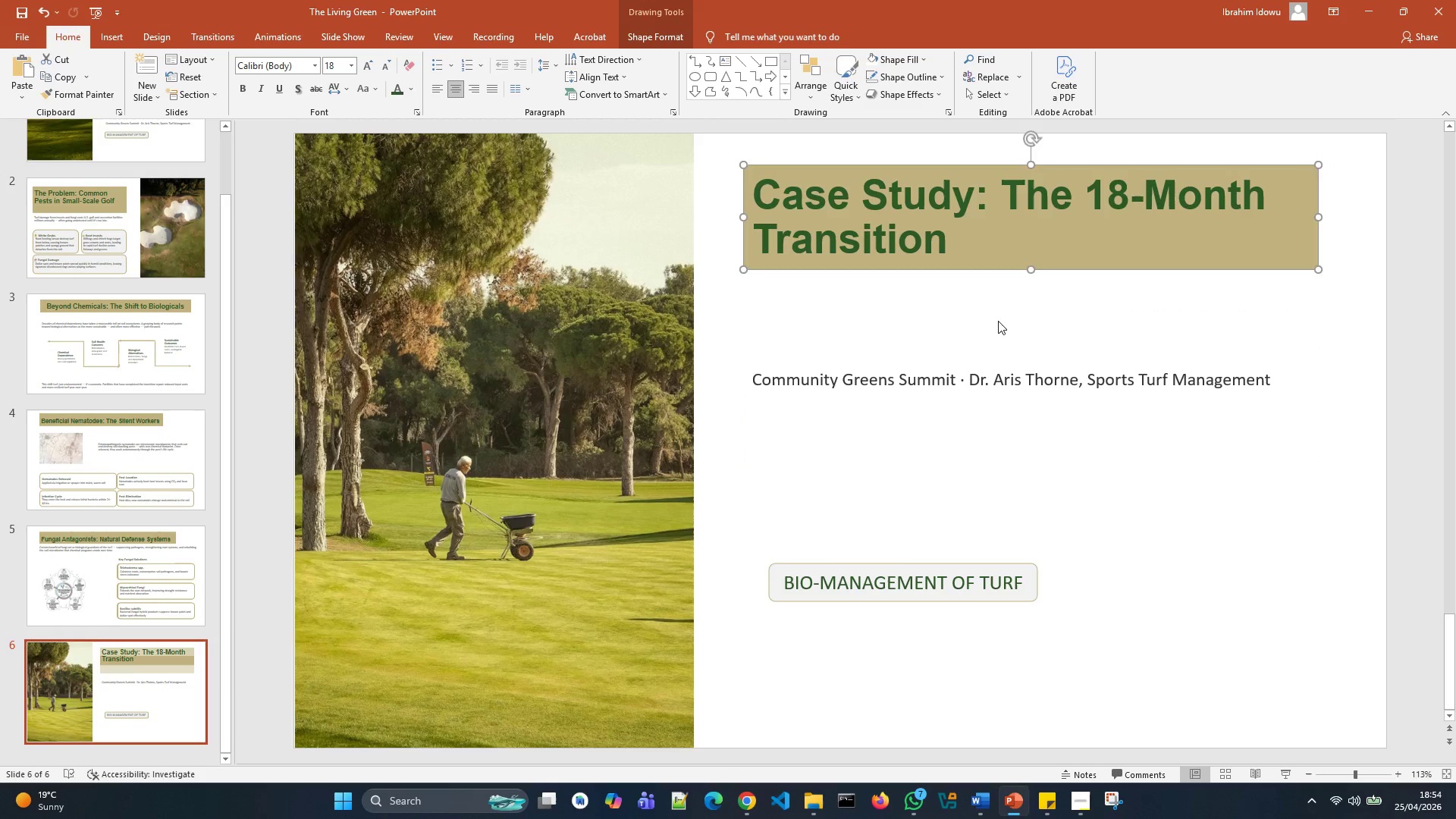 
left_click([998, 321])
 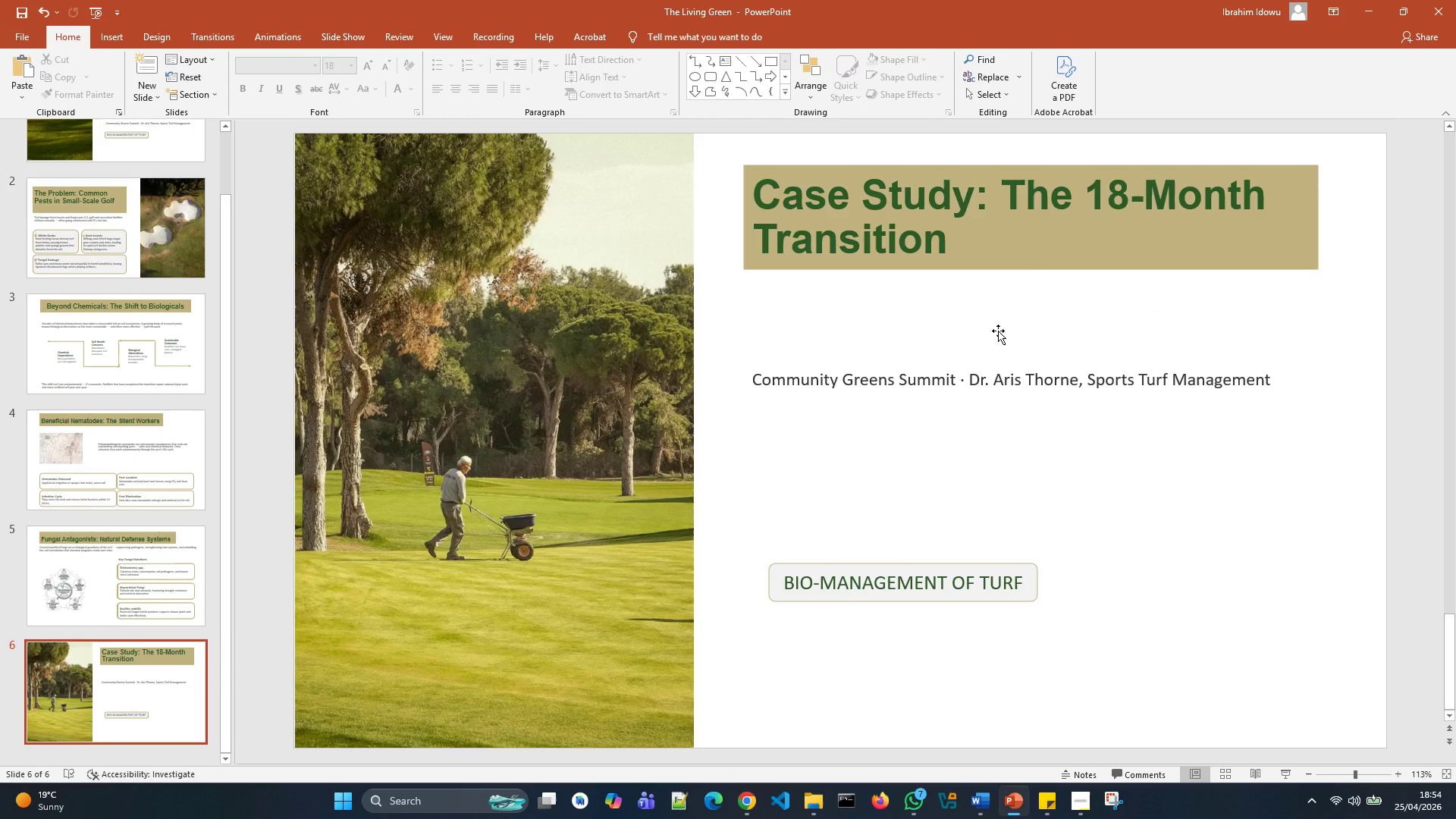 
left_click([996, 369])
 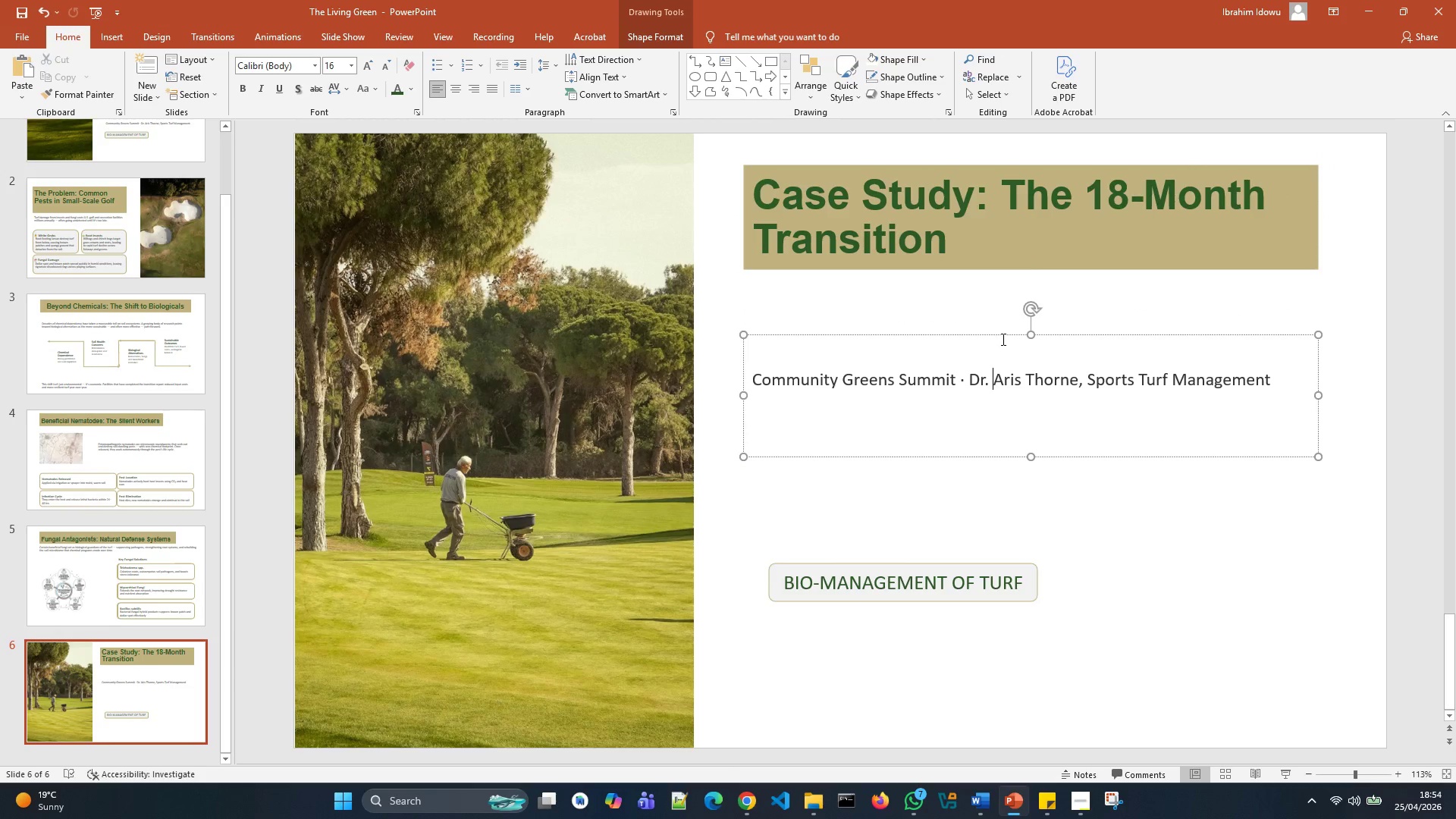 
left_click([1002, 339])
 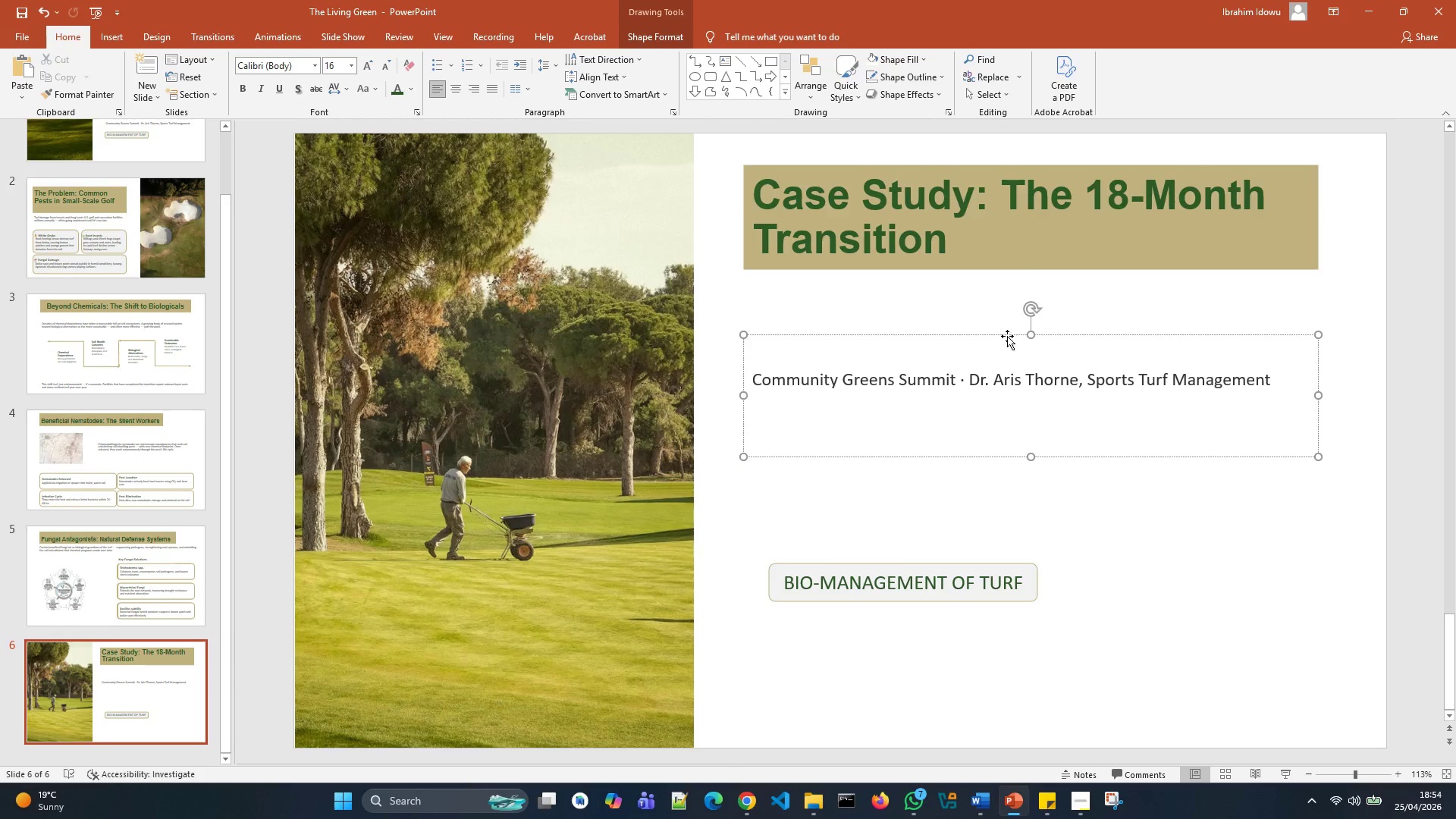 
left_click_drag(start_coordinate=[1007, 335], to_coordinate=[1009, 284])
 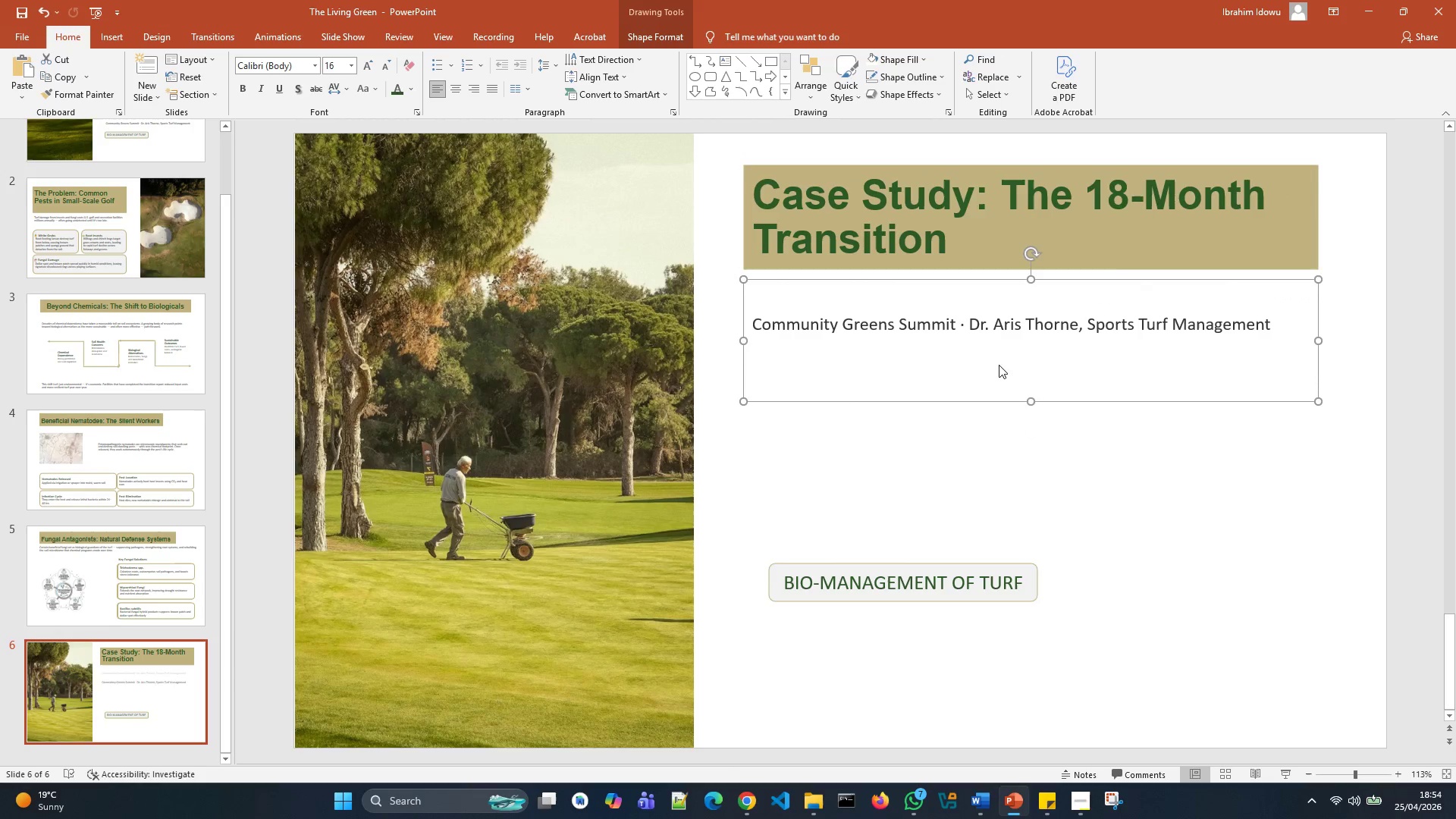 
left_click([999, 366])
 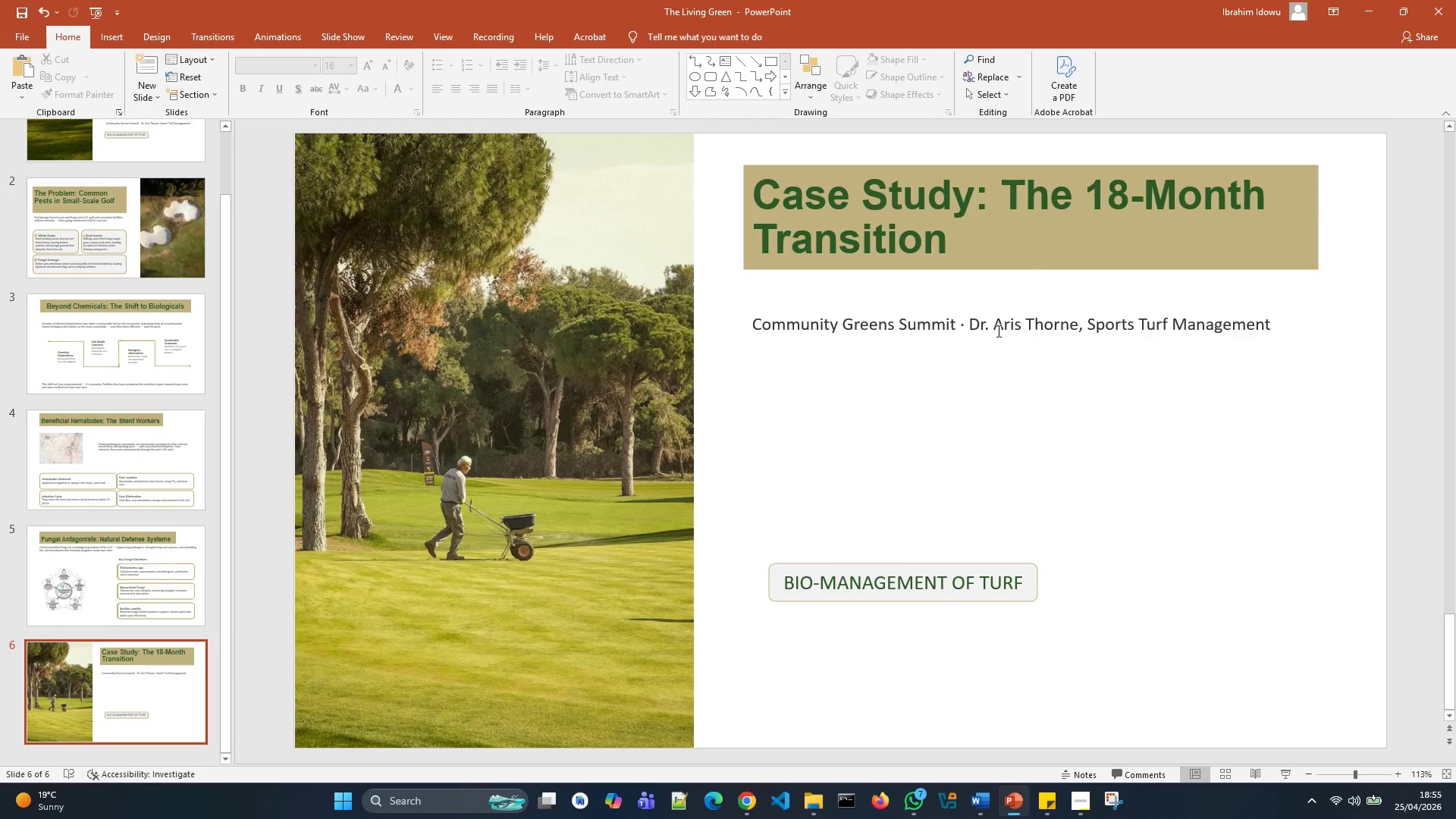 
left_click([997, 331])
 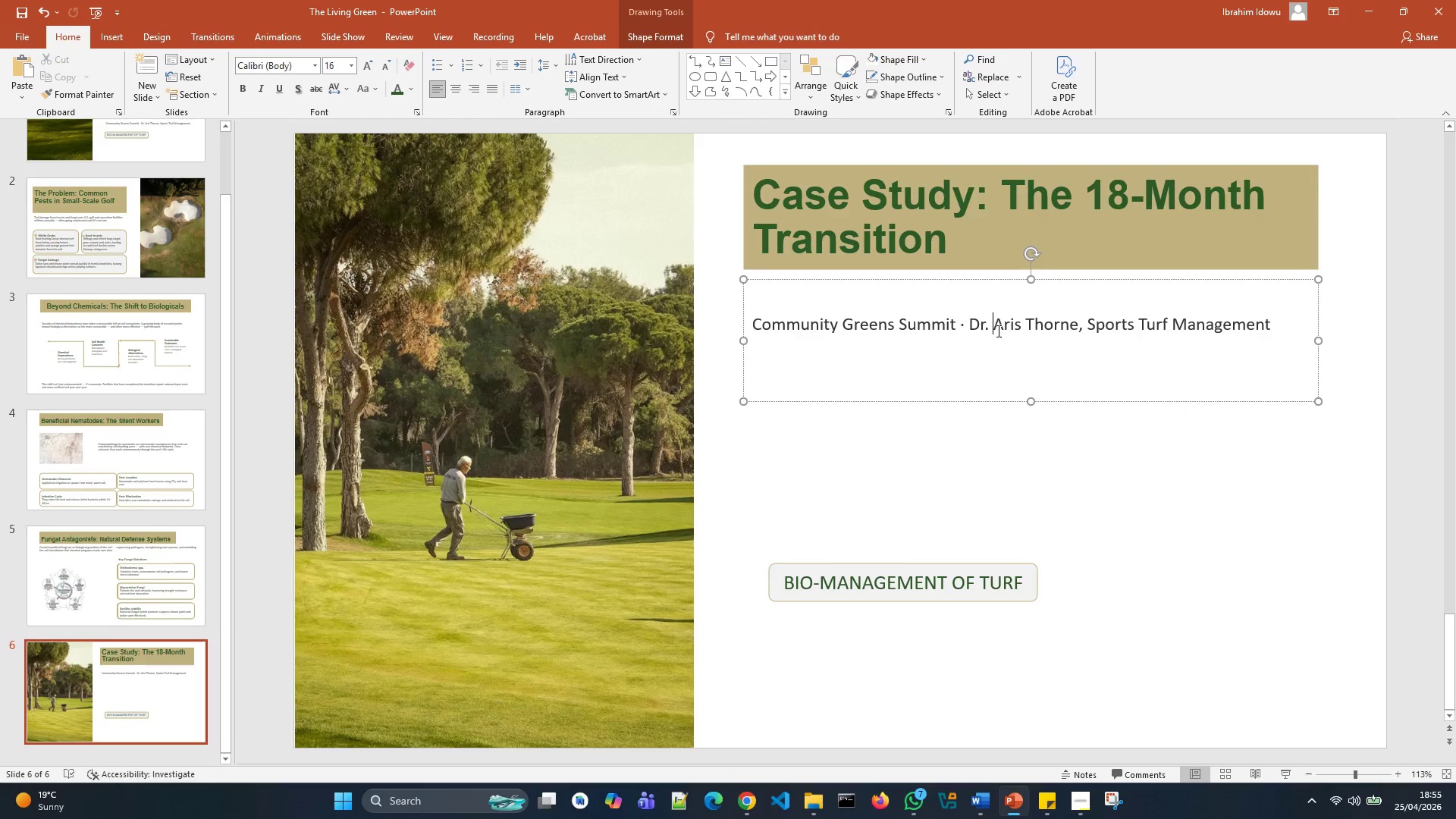 
key(Control+A)
 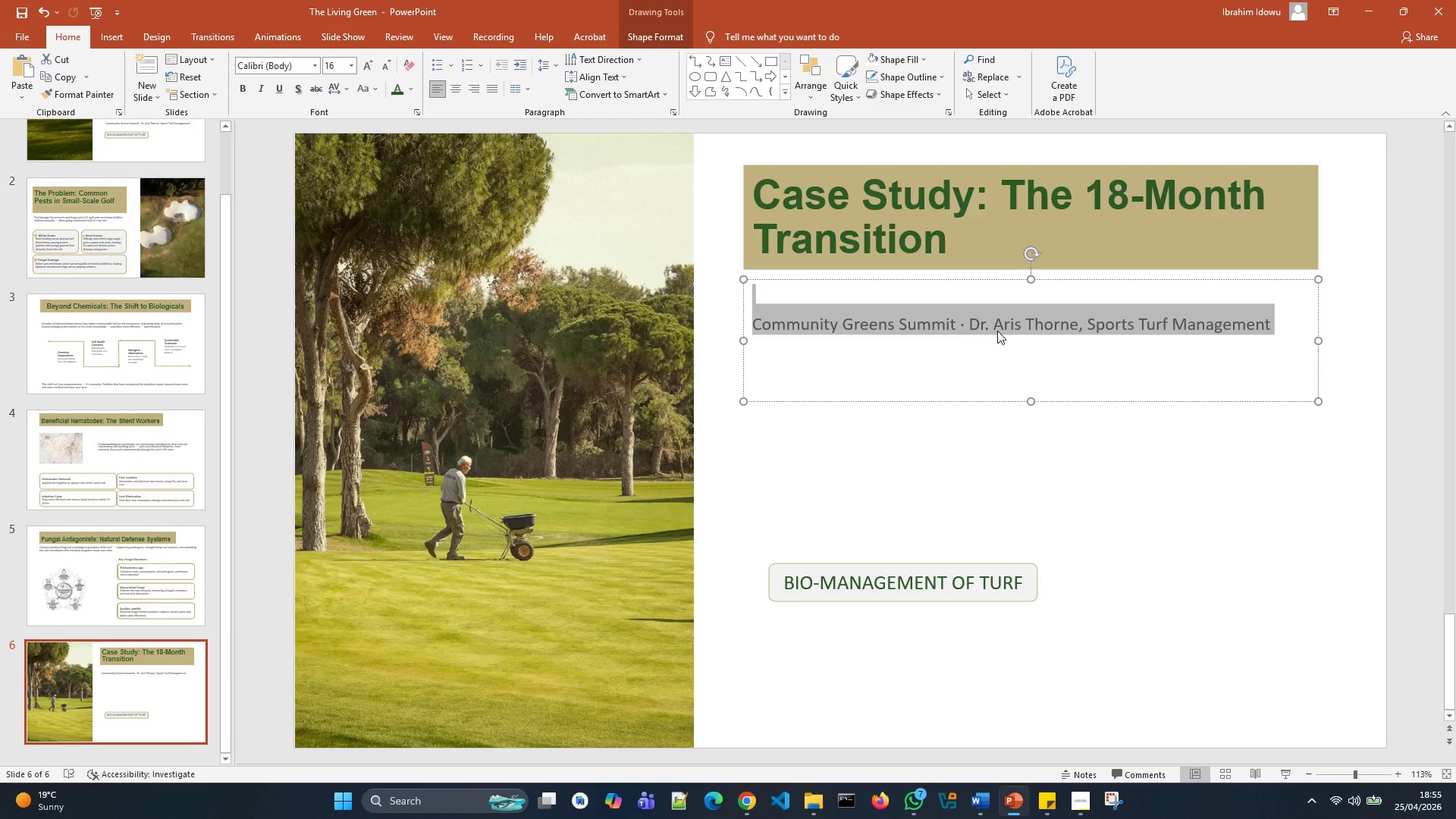 
key(Backspace)
 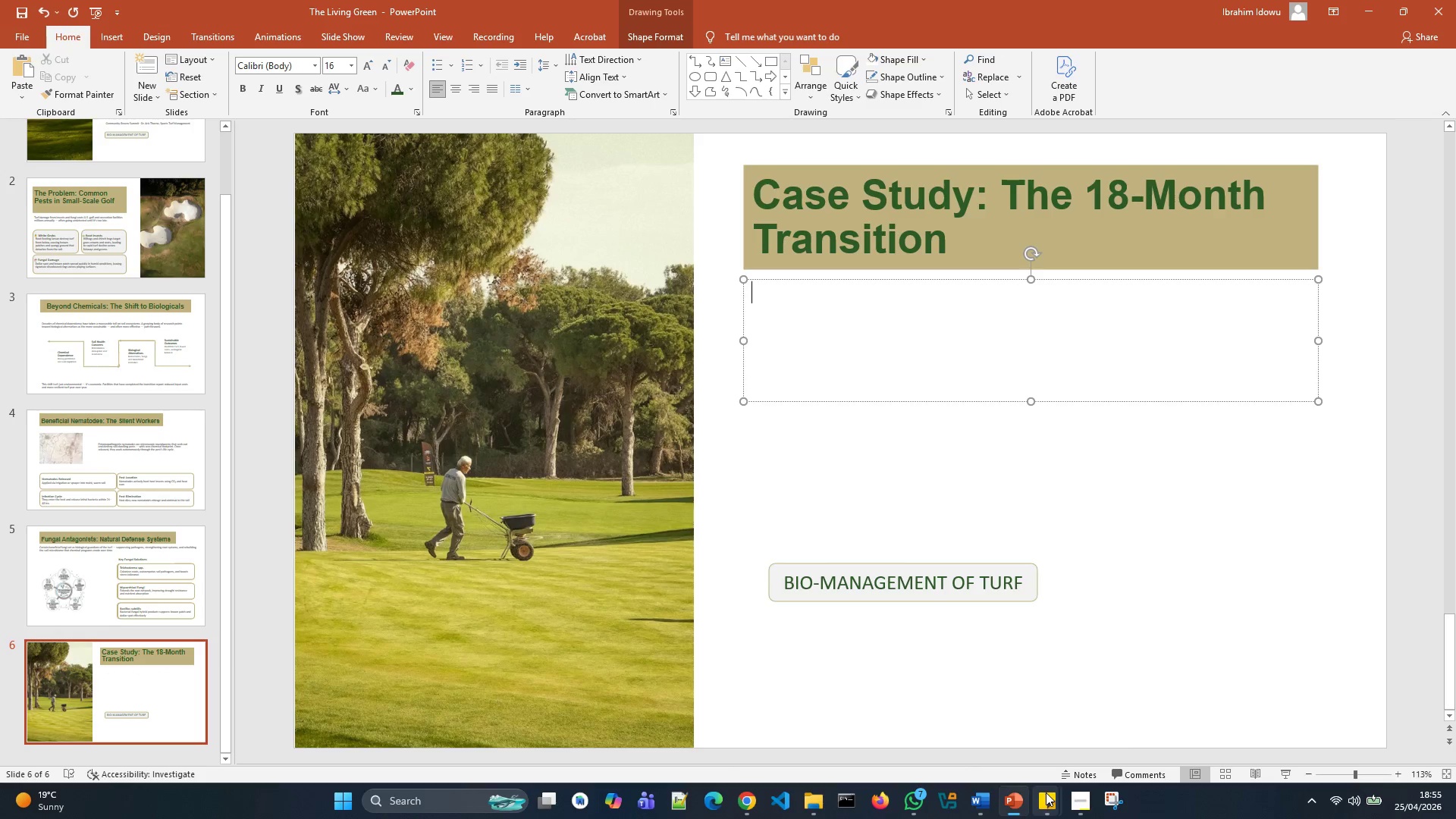 
left_click([1097, 732])
 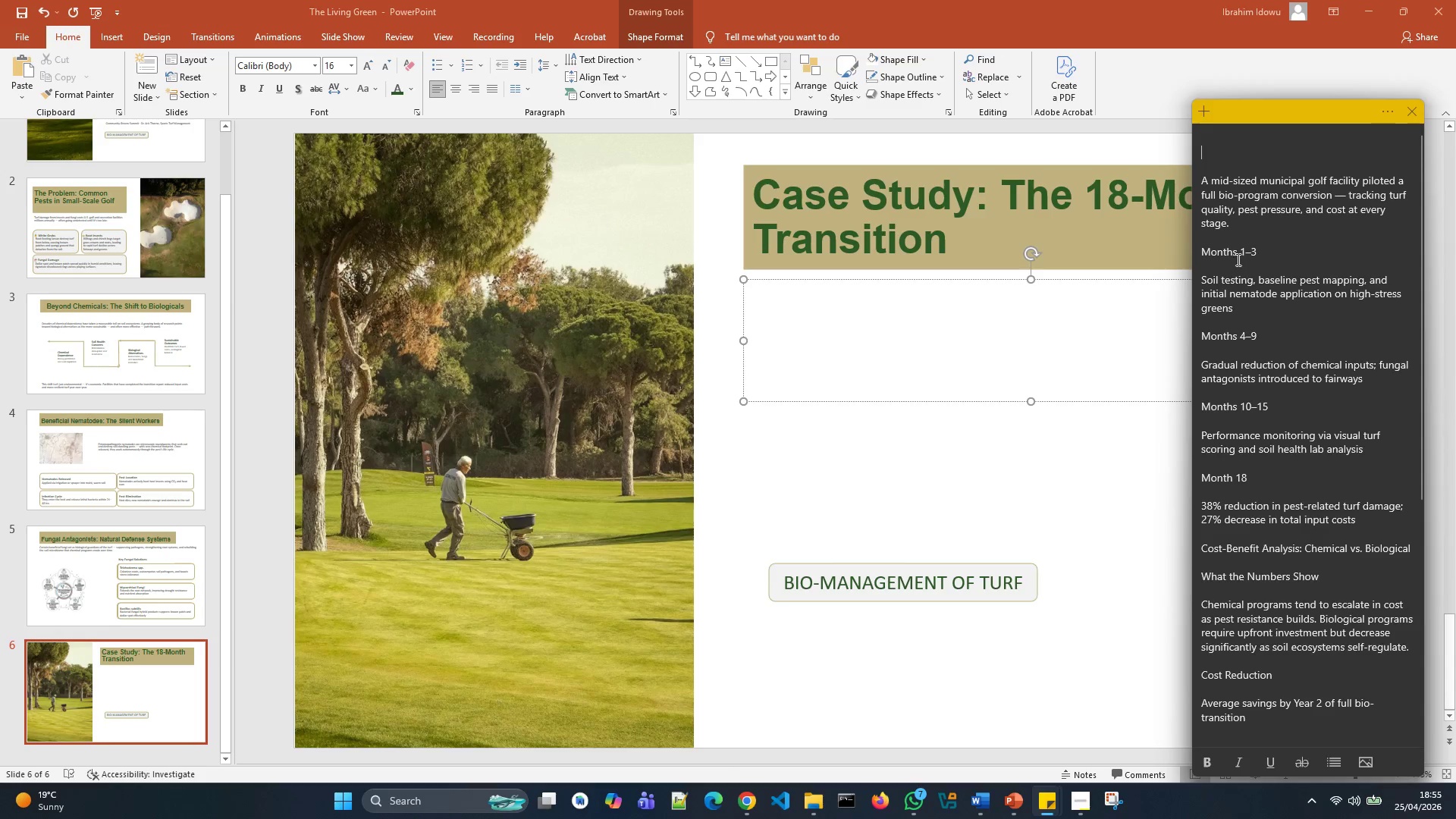 
left_click_drag(start_coordinate=[1240, 222], to_coordinate=[1203, 176])
 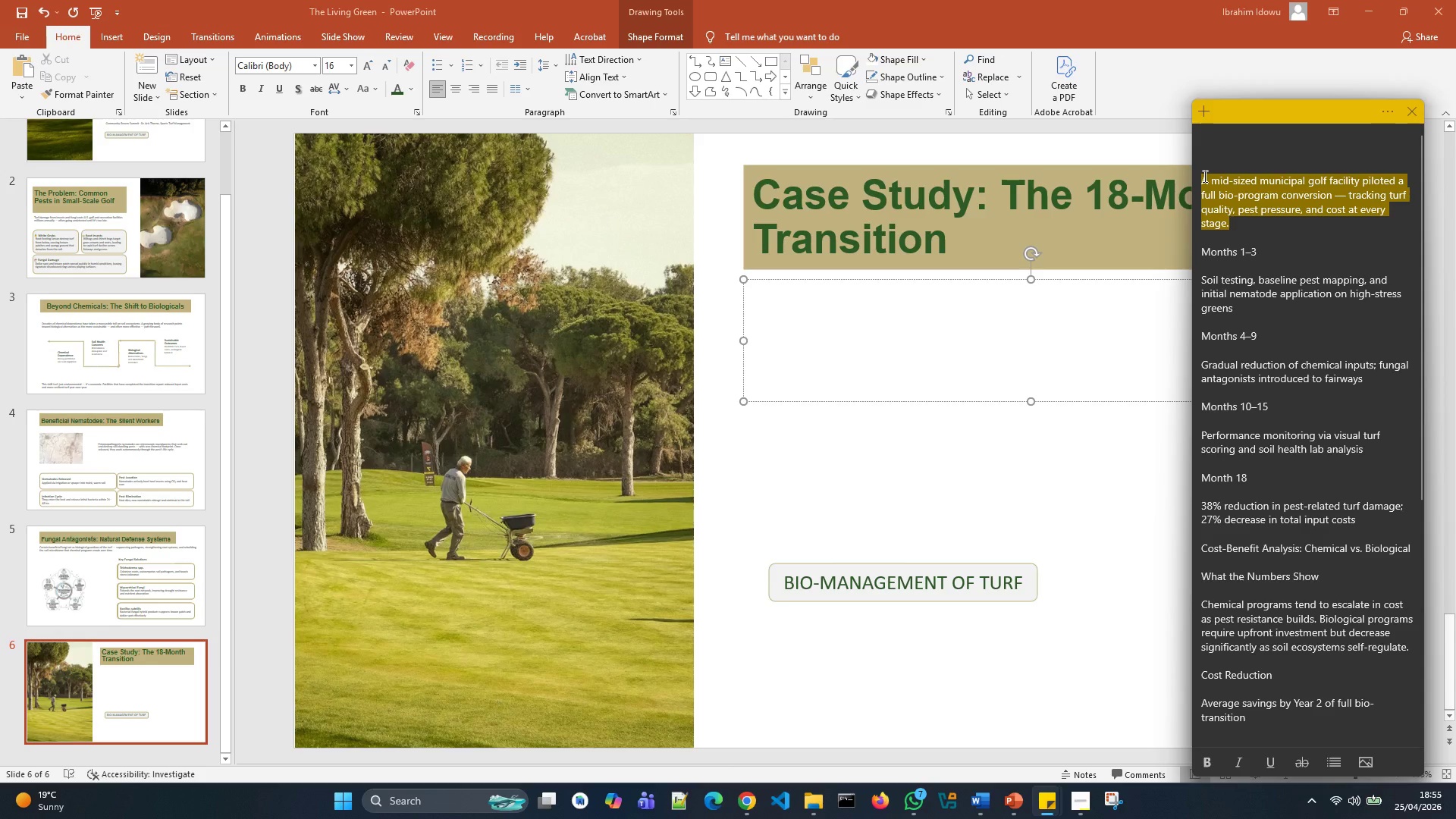 
key(Control+X)
 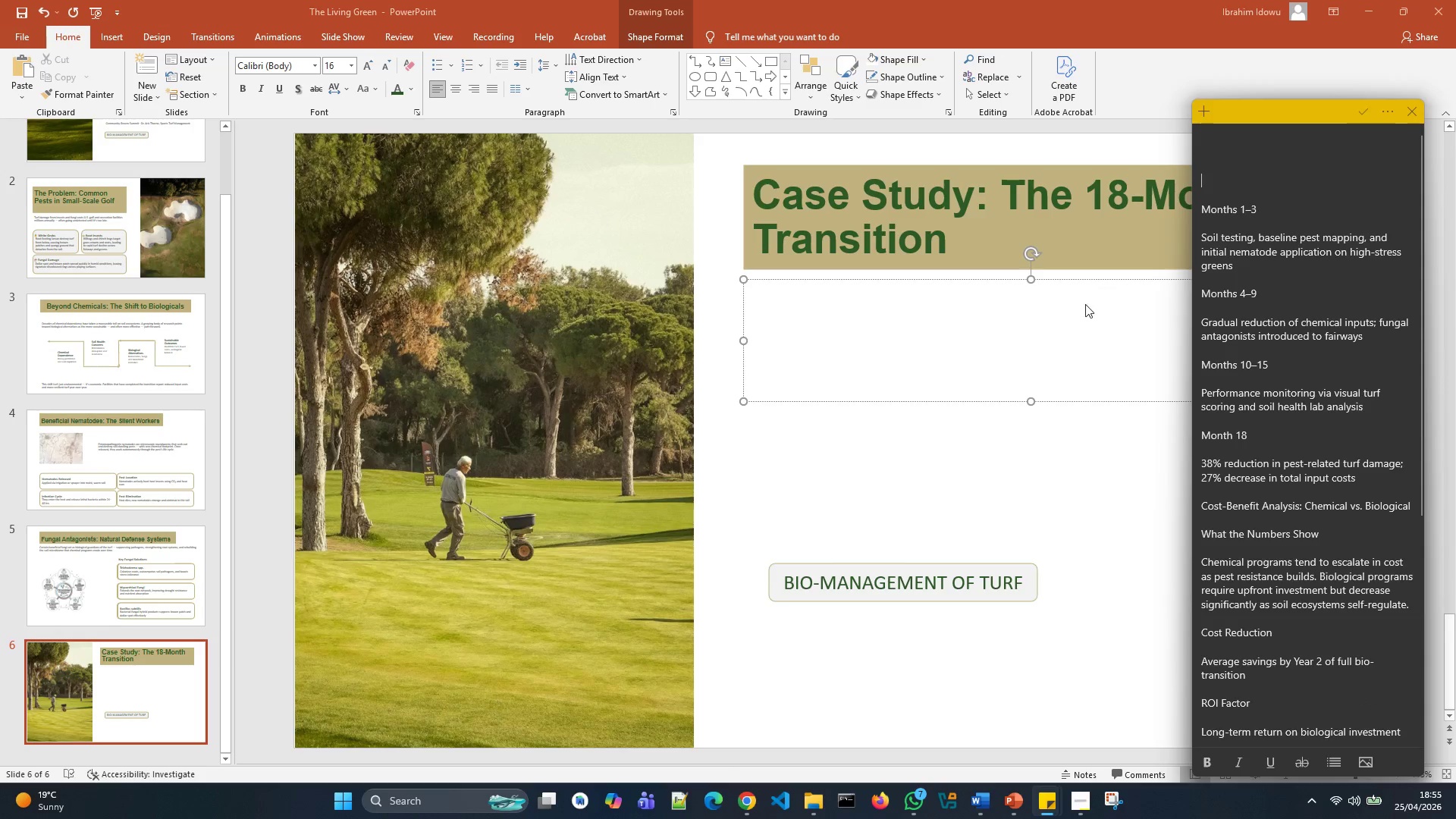 
left_click([1068, 329])
 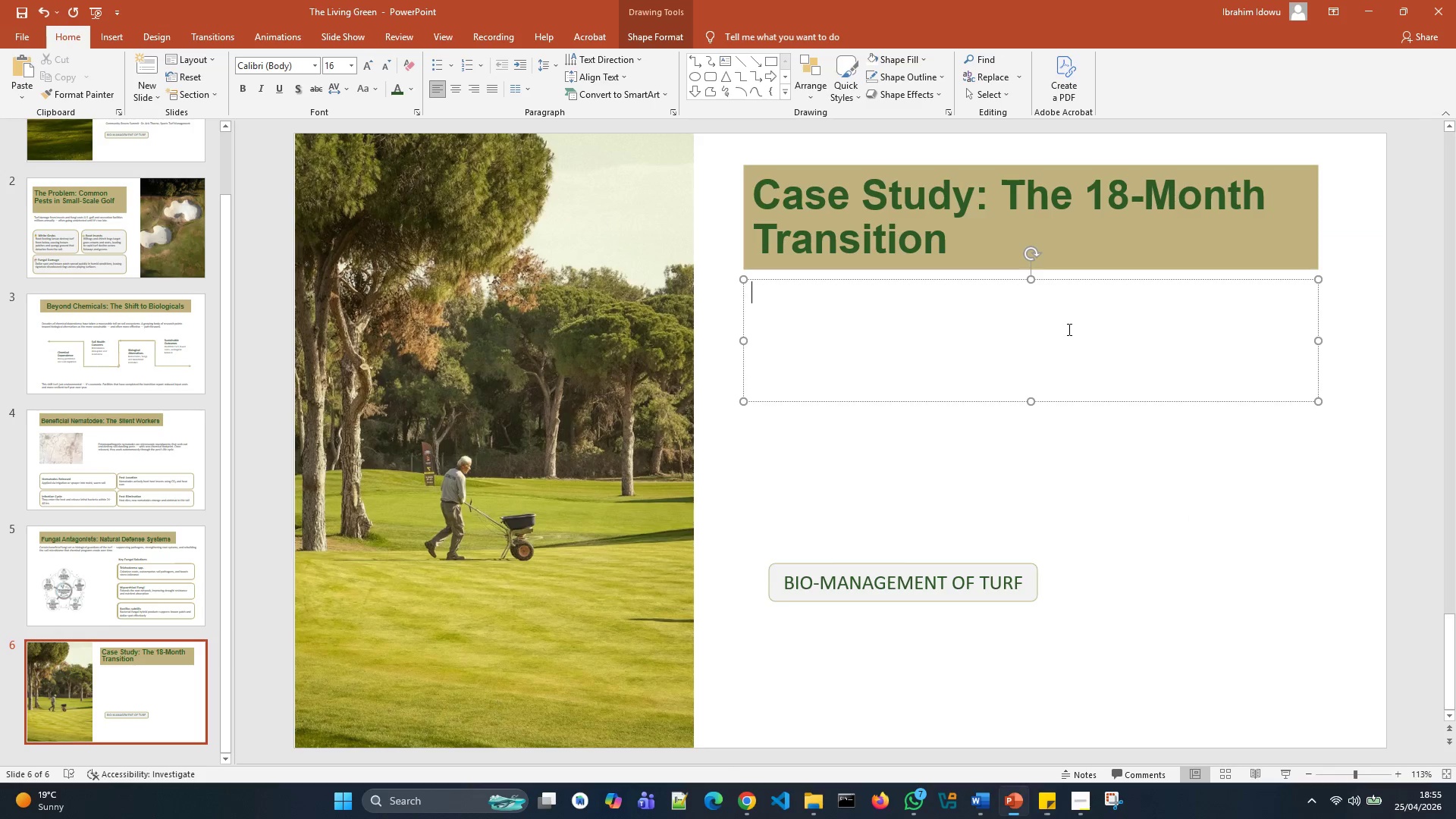 
key(Control+V)
 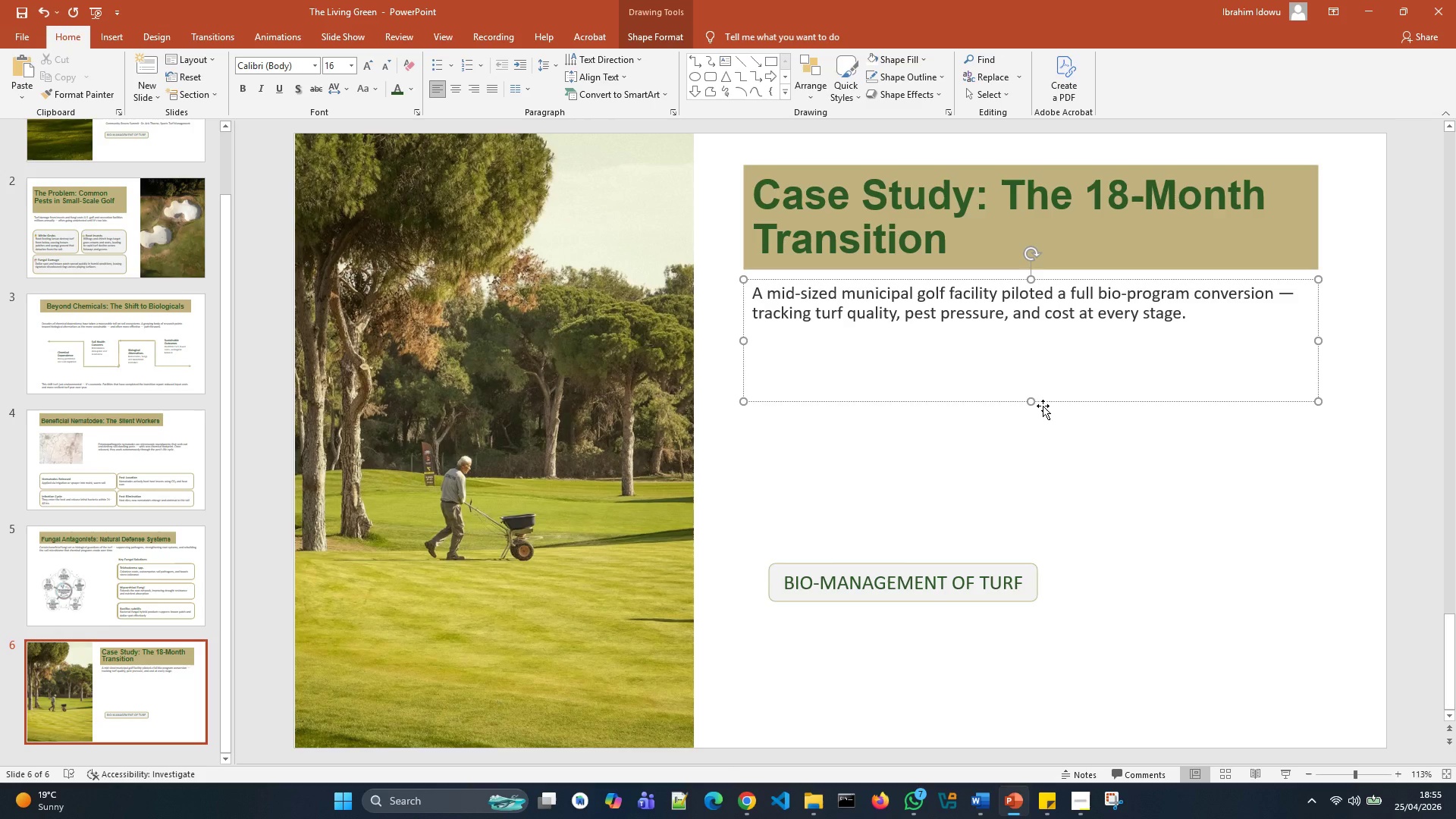 
left_click_drag(start_coordinate=[1032, 400], to_coordinate=[1038, 346])
 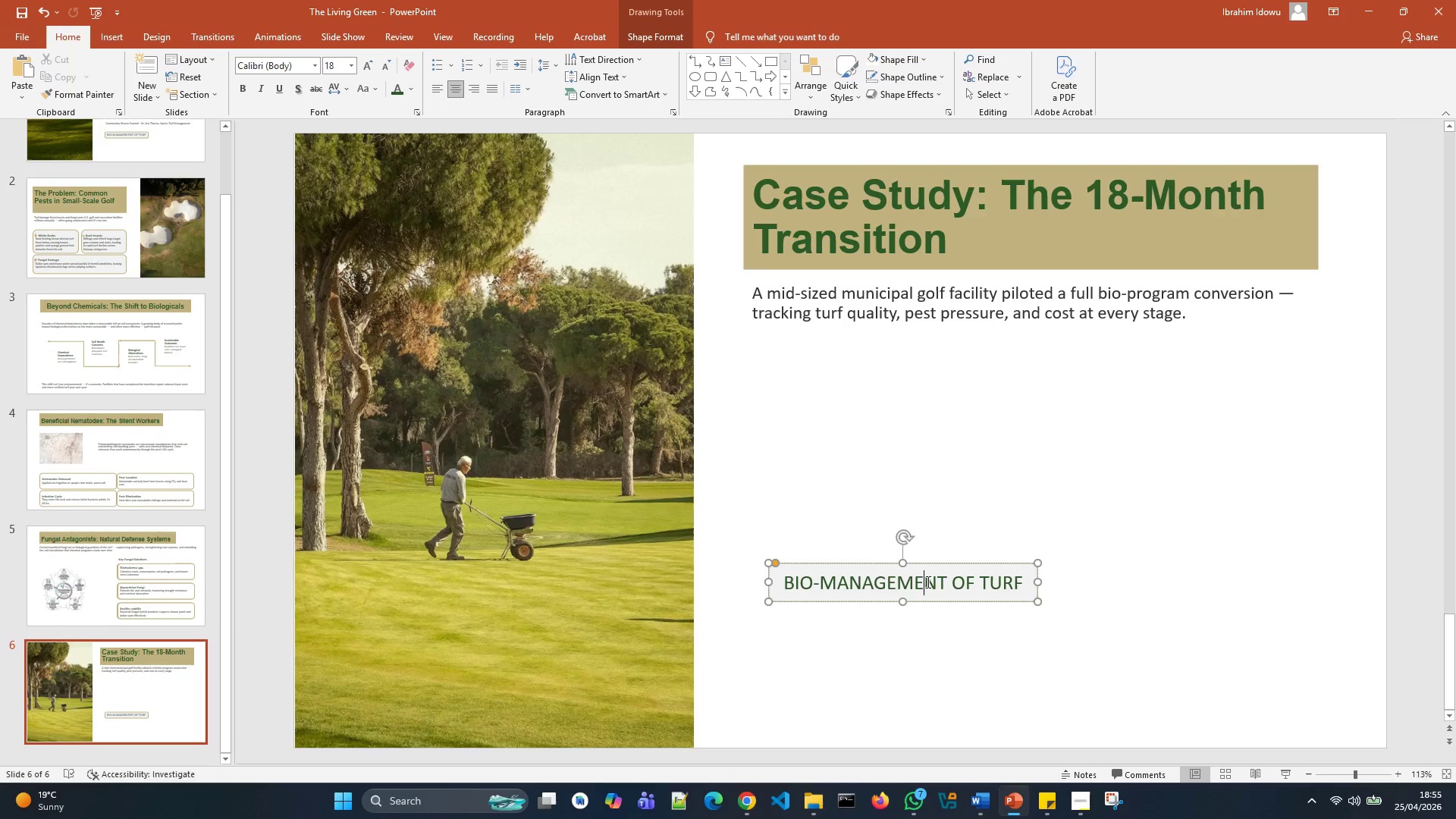 
left_click_drag(start_coordinate=[933, 566], to_coordinate=[923, 381])
 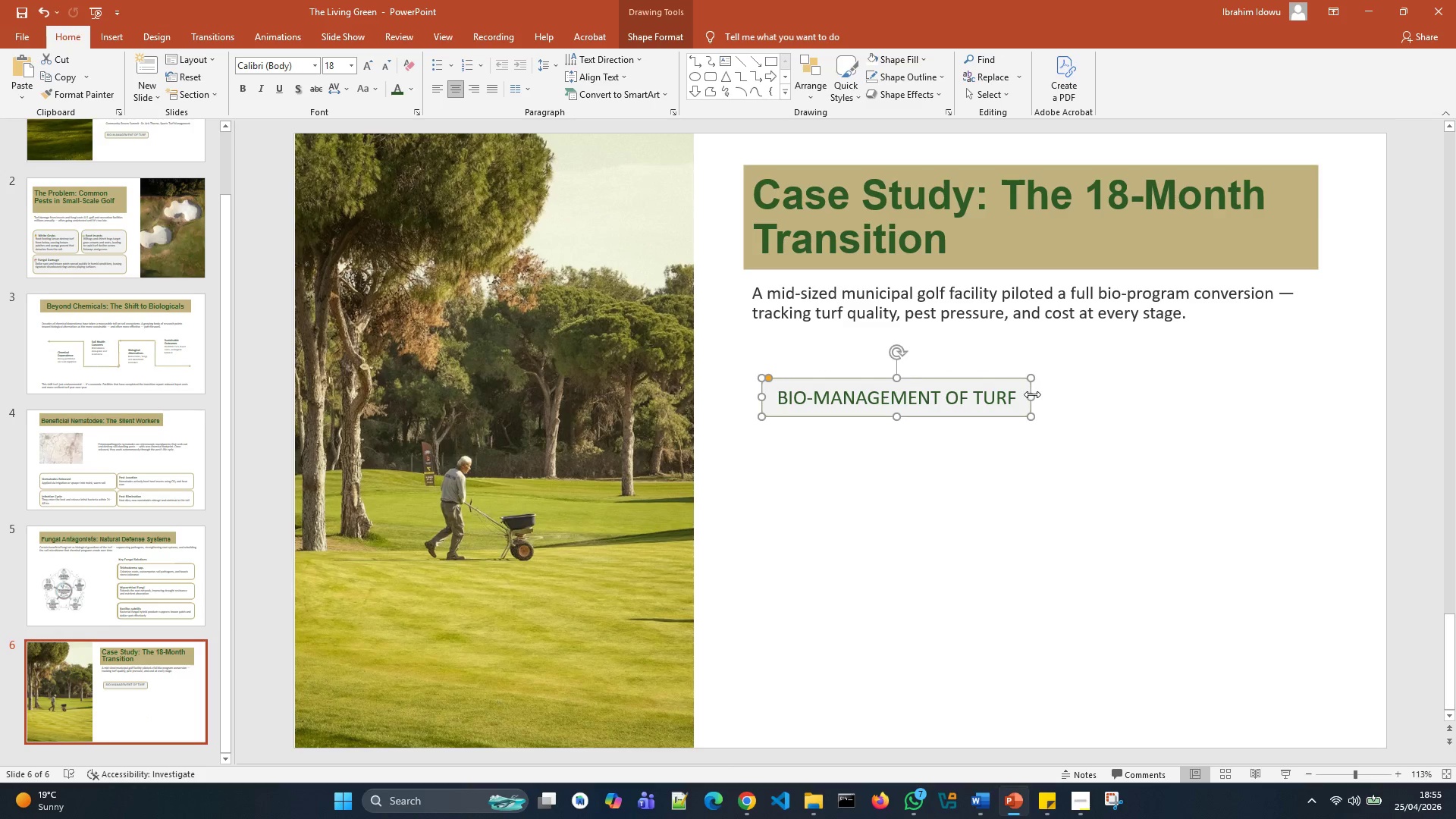 
left_click_drag(start_coordinate=[1032, 394], to_coordinate=[1320, 406])
 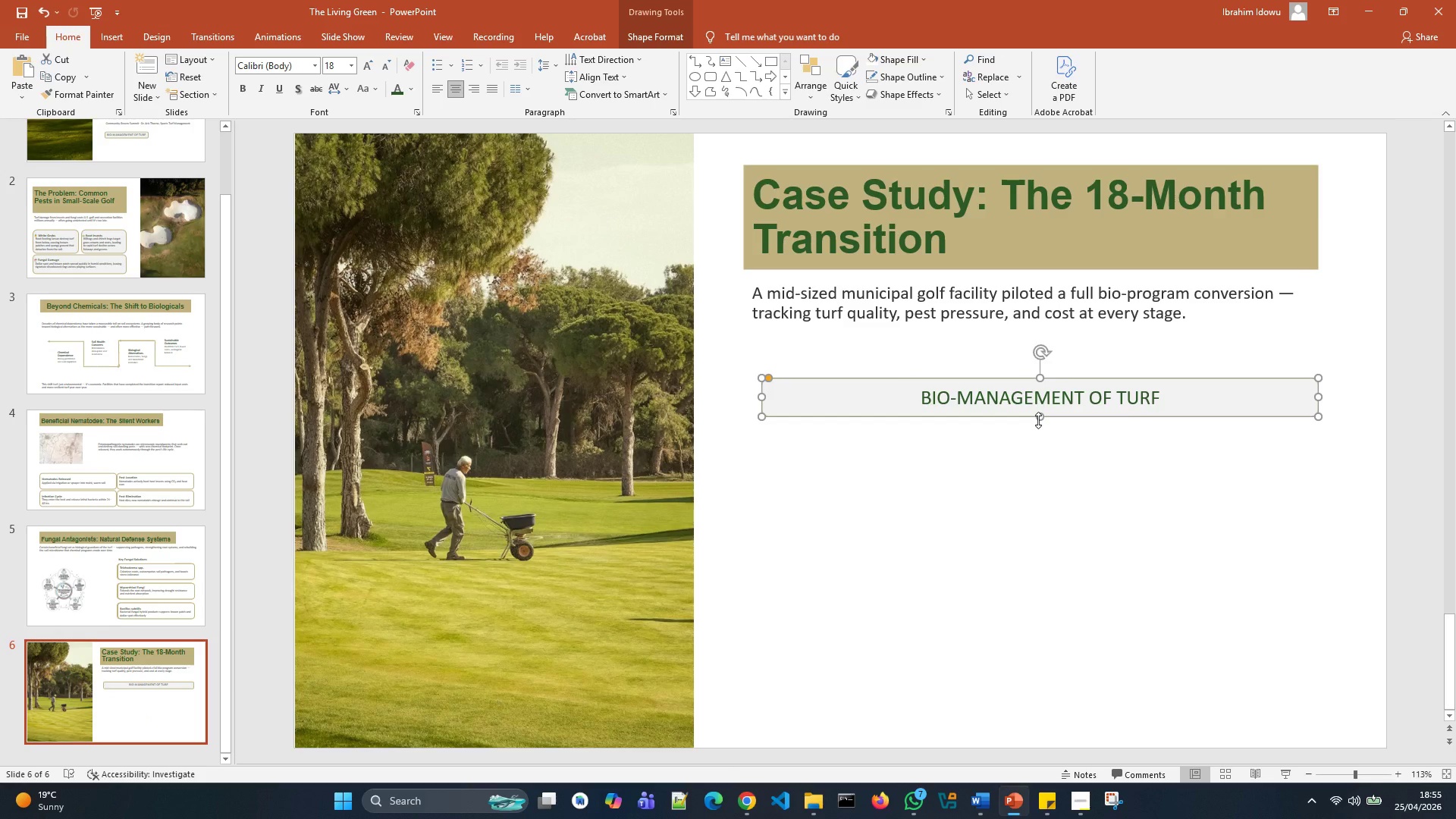 
left_click_drag(start_coordinate=[1038, 420], to_coordinate=[1050, 452])
 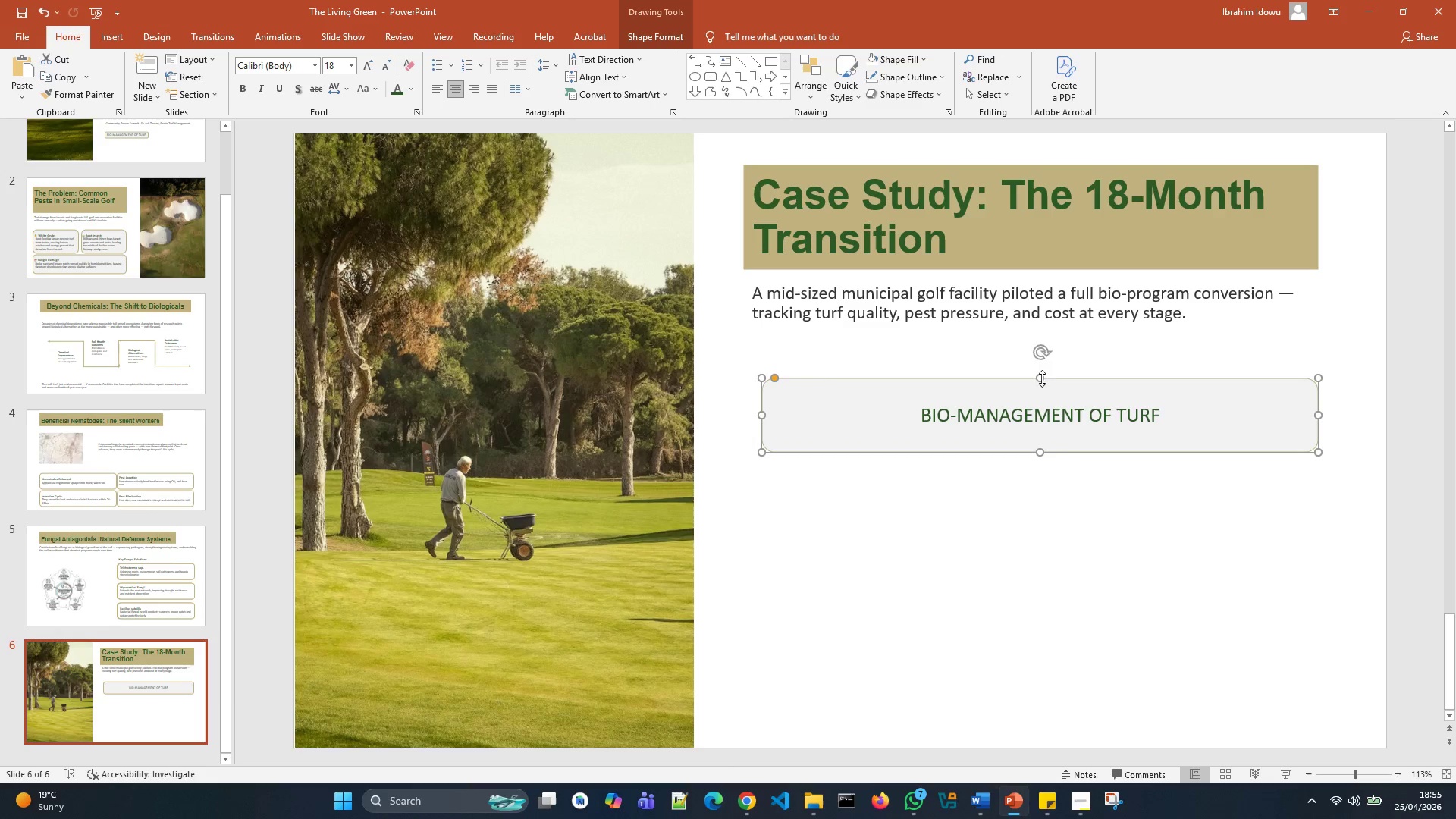 
left_click_drag(start_coordinate=[1041, 377], to_coordinate=[1041, 367])
 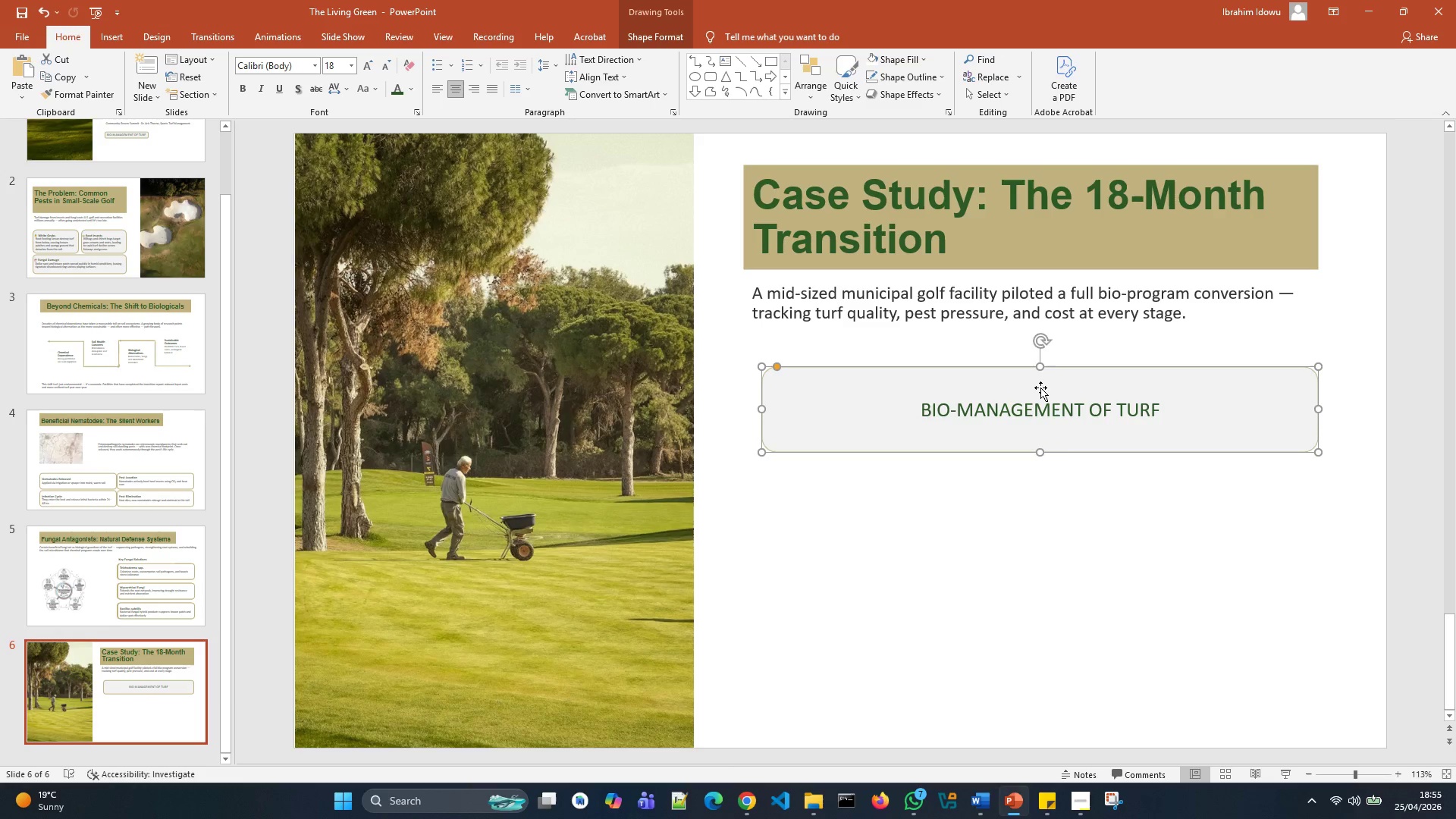 
left_click([1040, 388])
 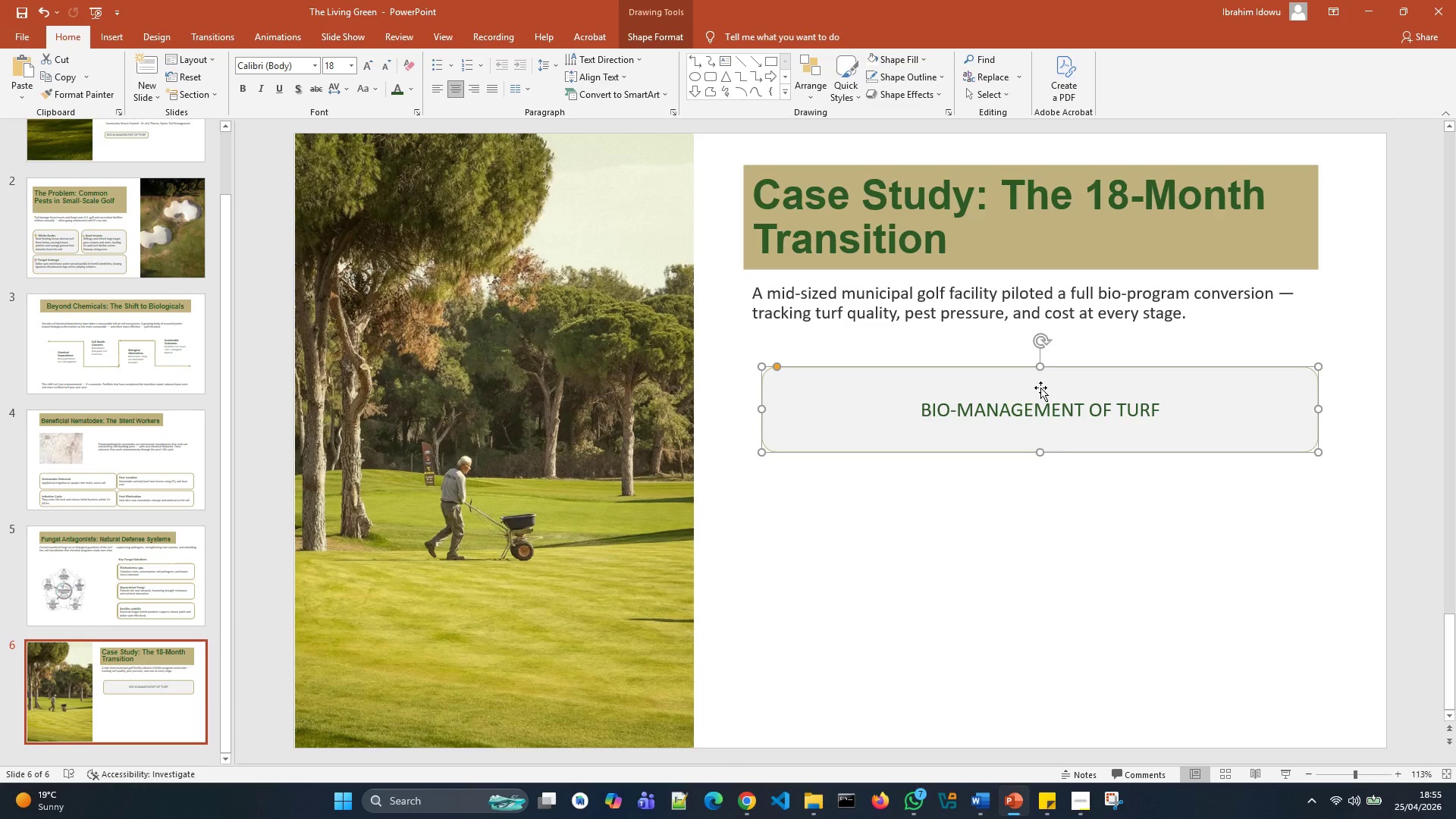 
key(Control+D)
 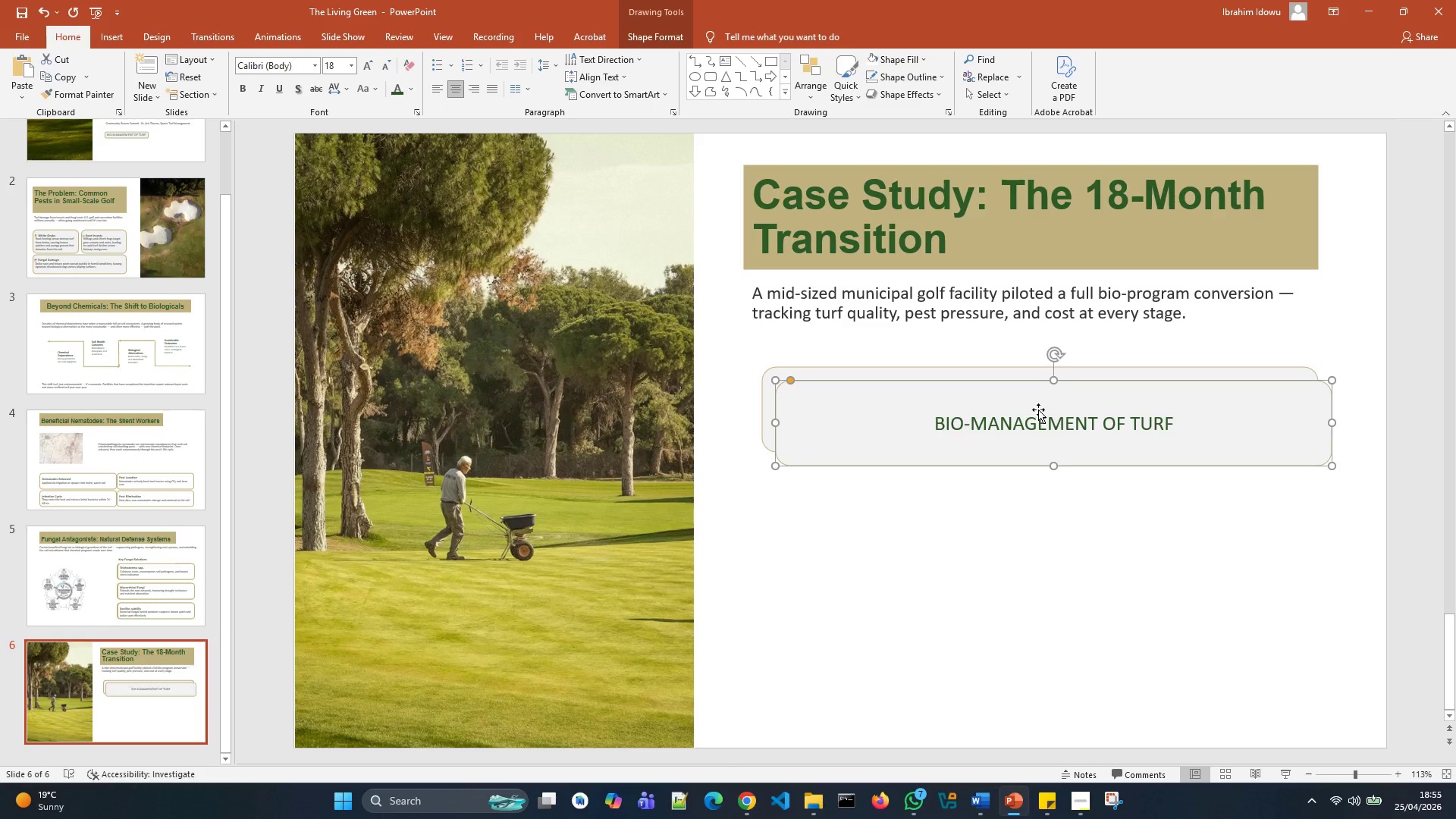 
left_click_drag(start_coordinate=[1038, 410], to_coordinate=[1028, 492])
 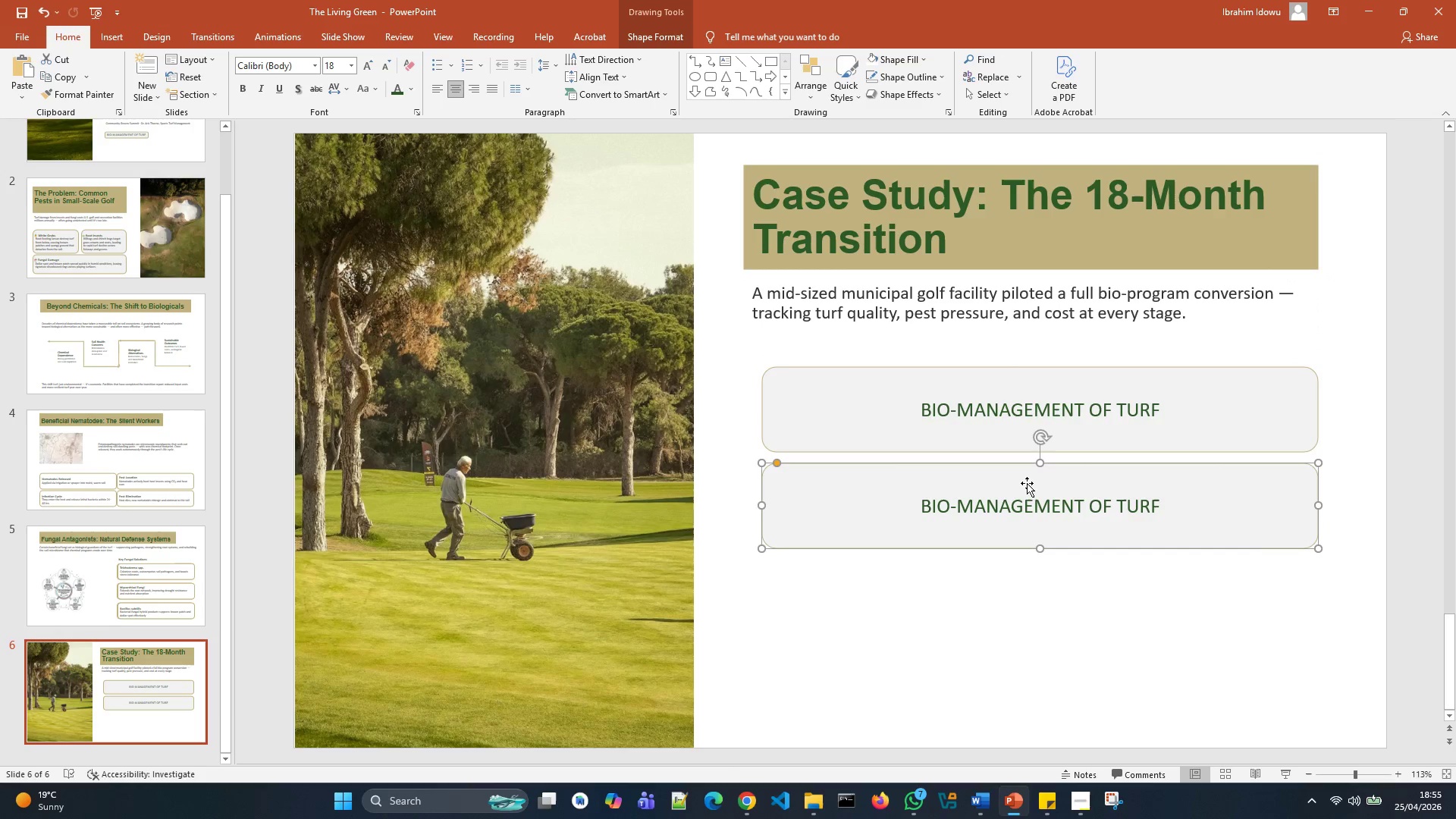 
left_click([1027, 478])
 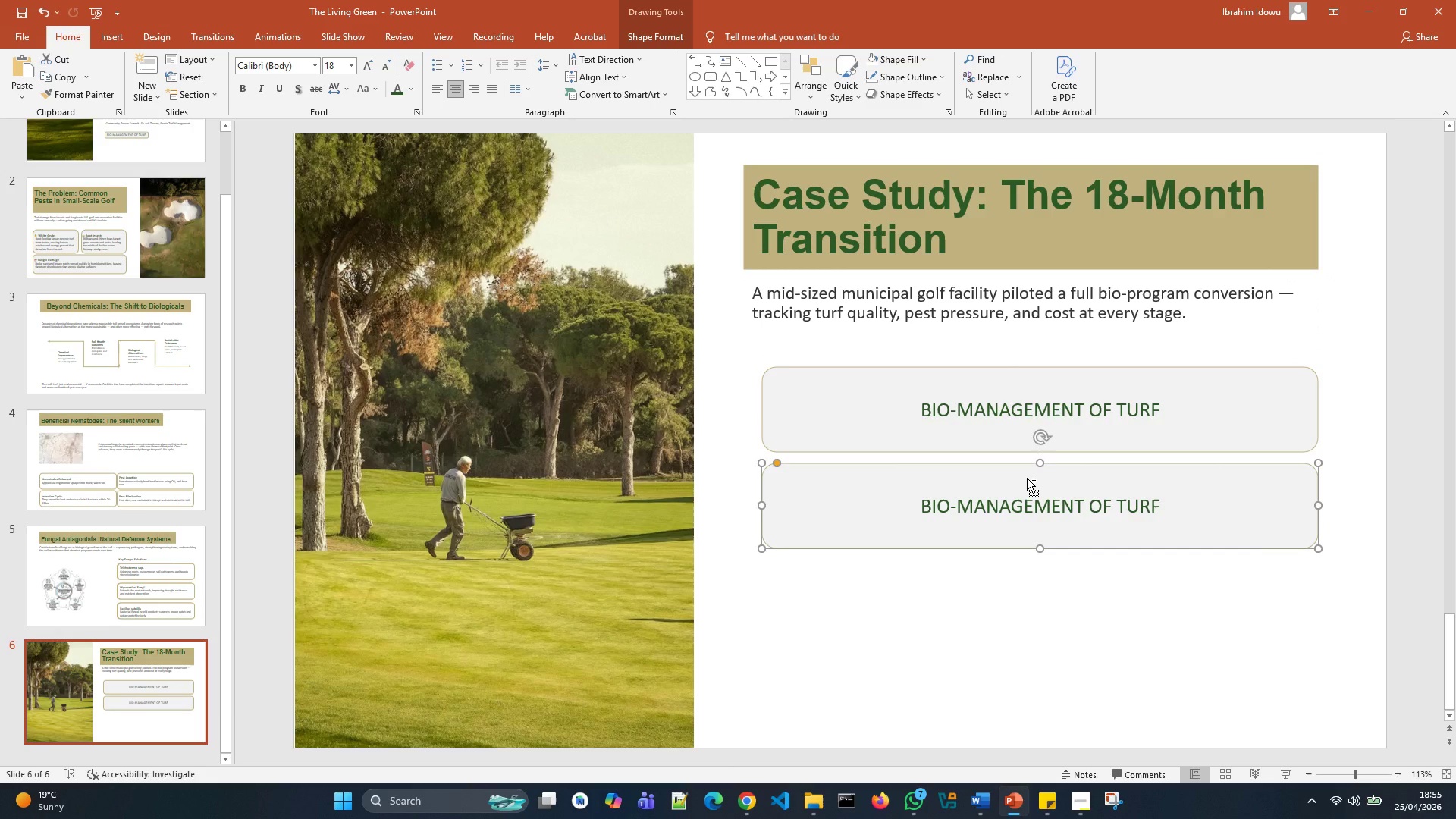 
key(Control+D)
 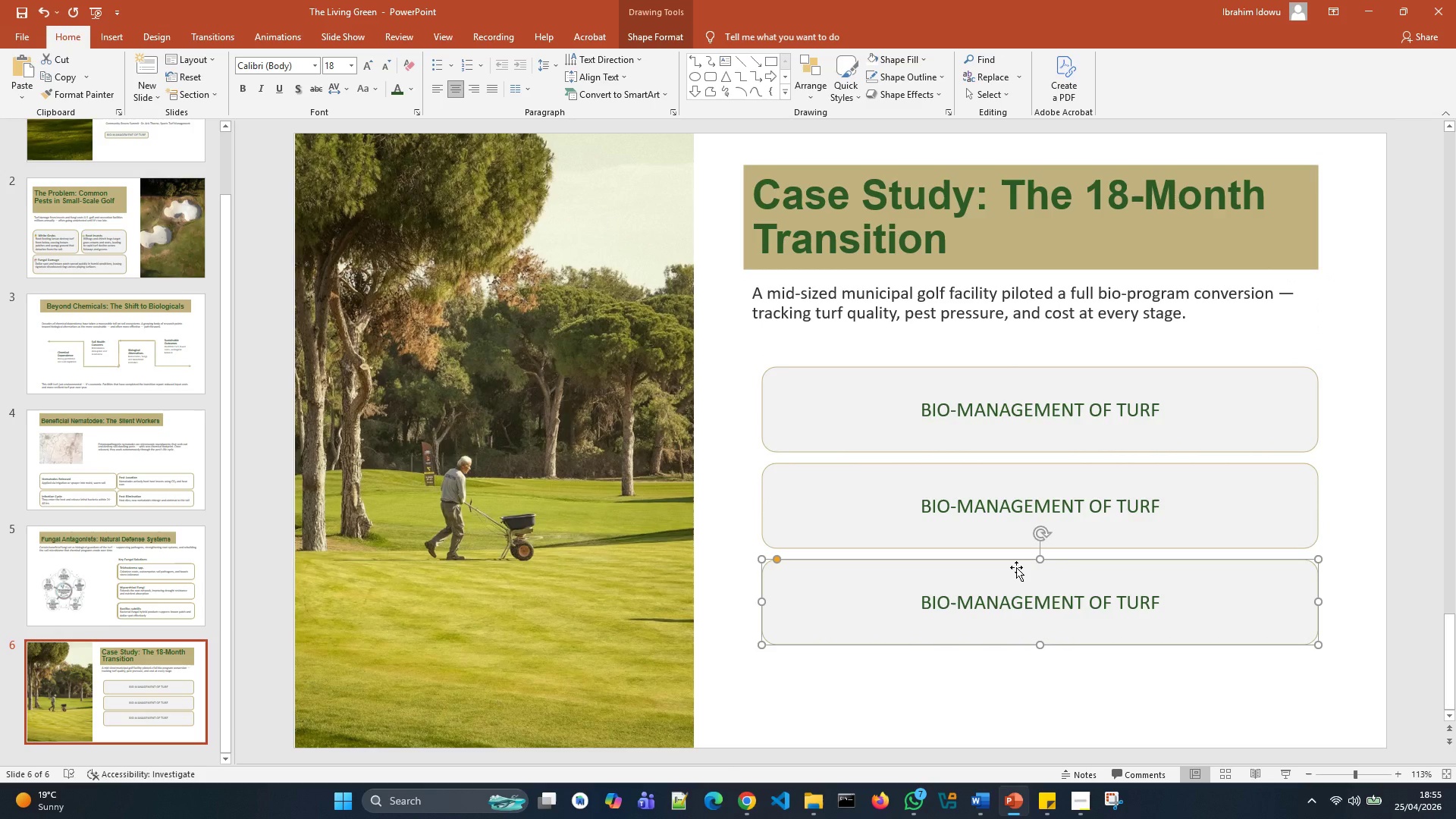 
key(Control+D)
 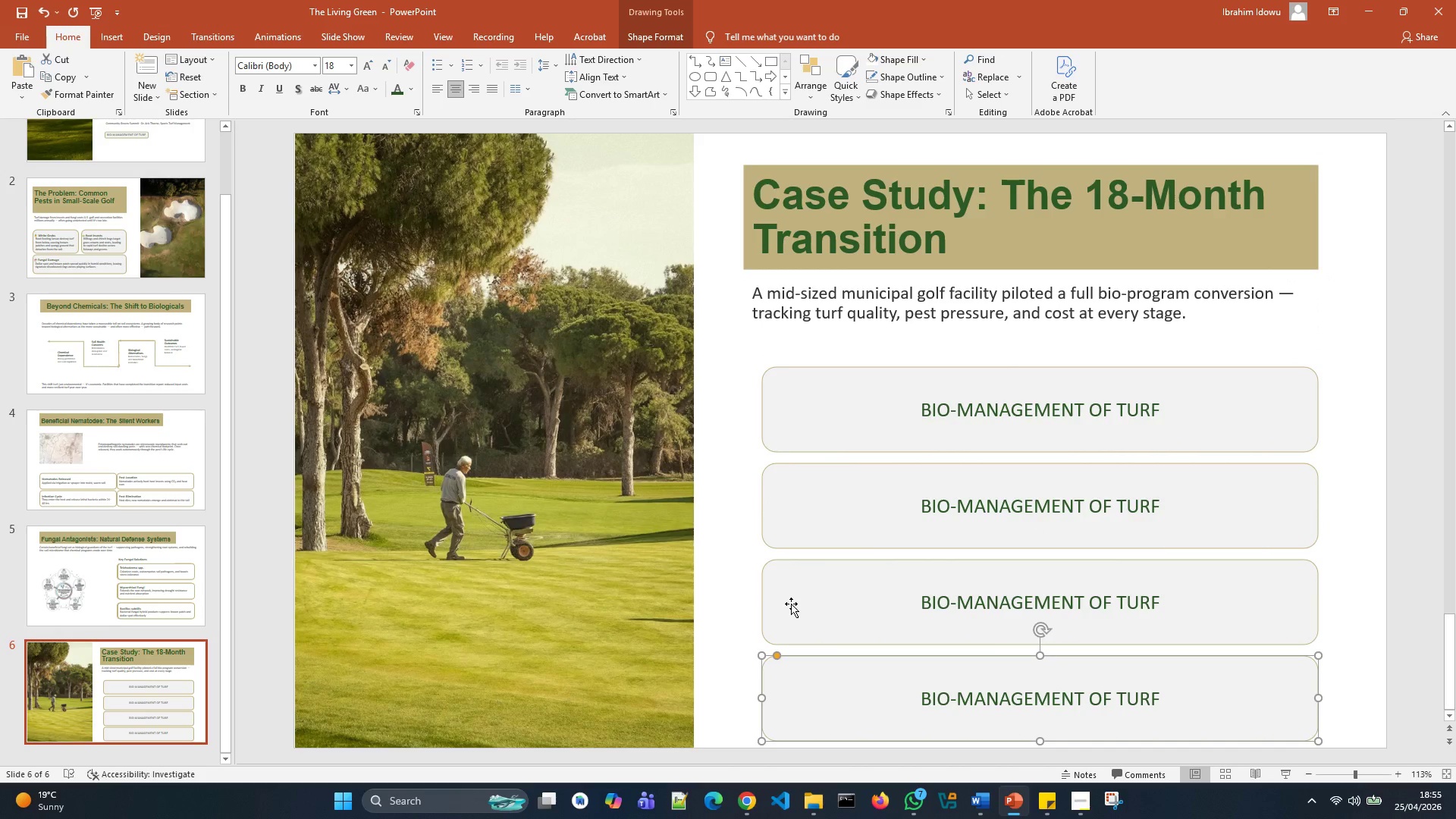 
left_click([728, 561])
 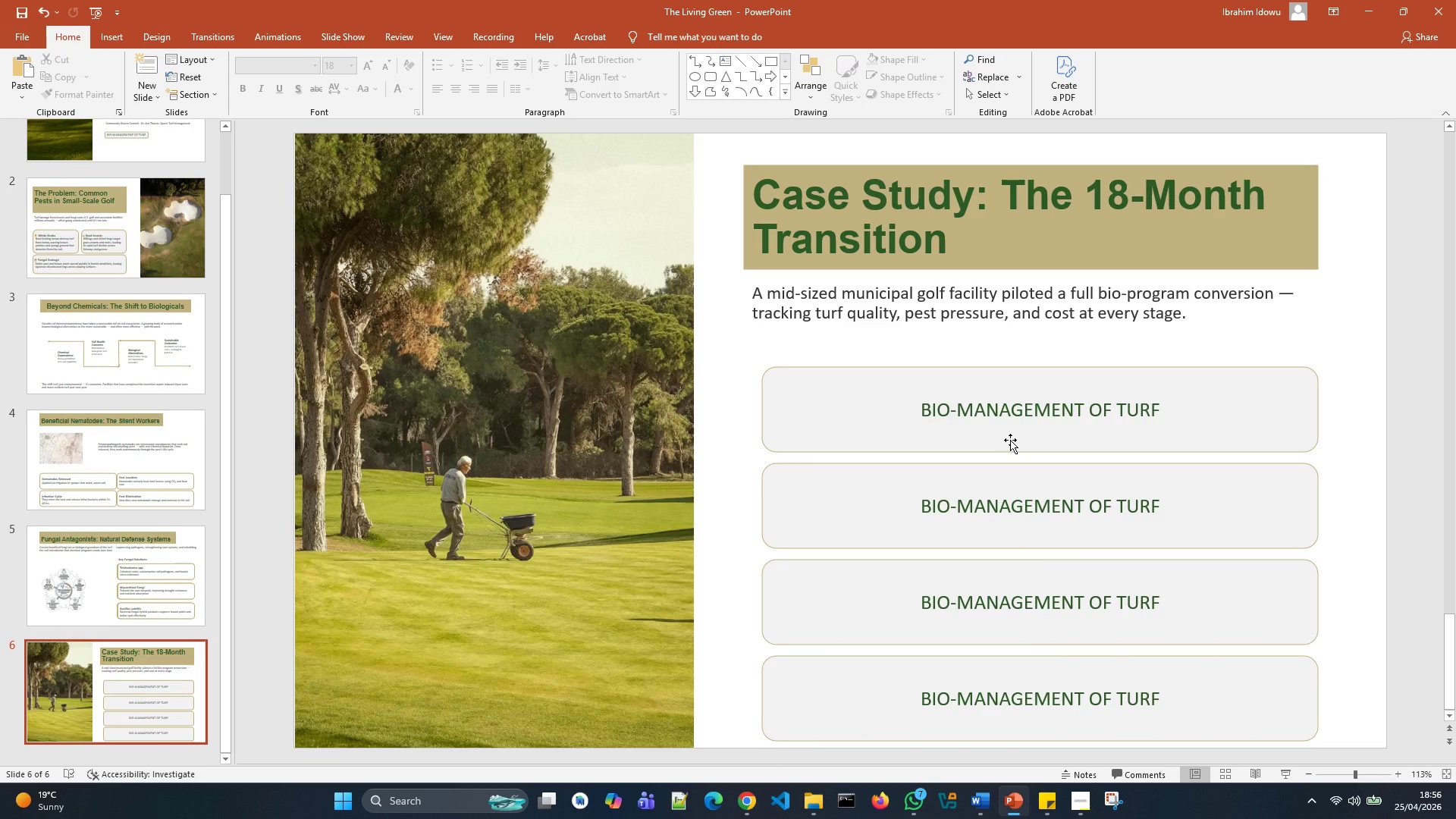 
wait(28.72)
 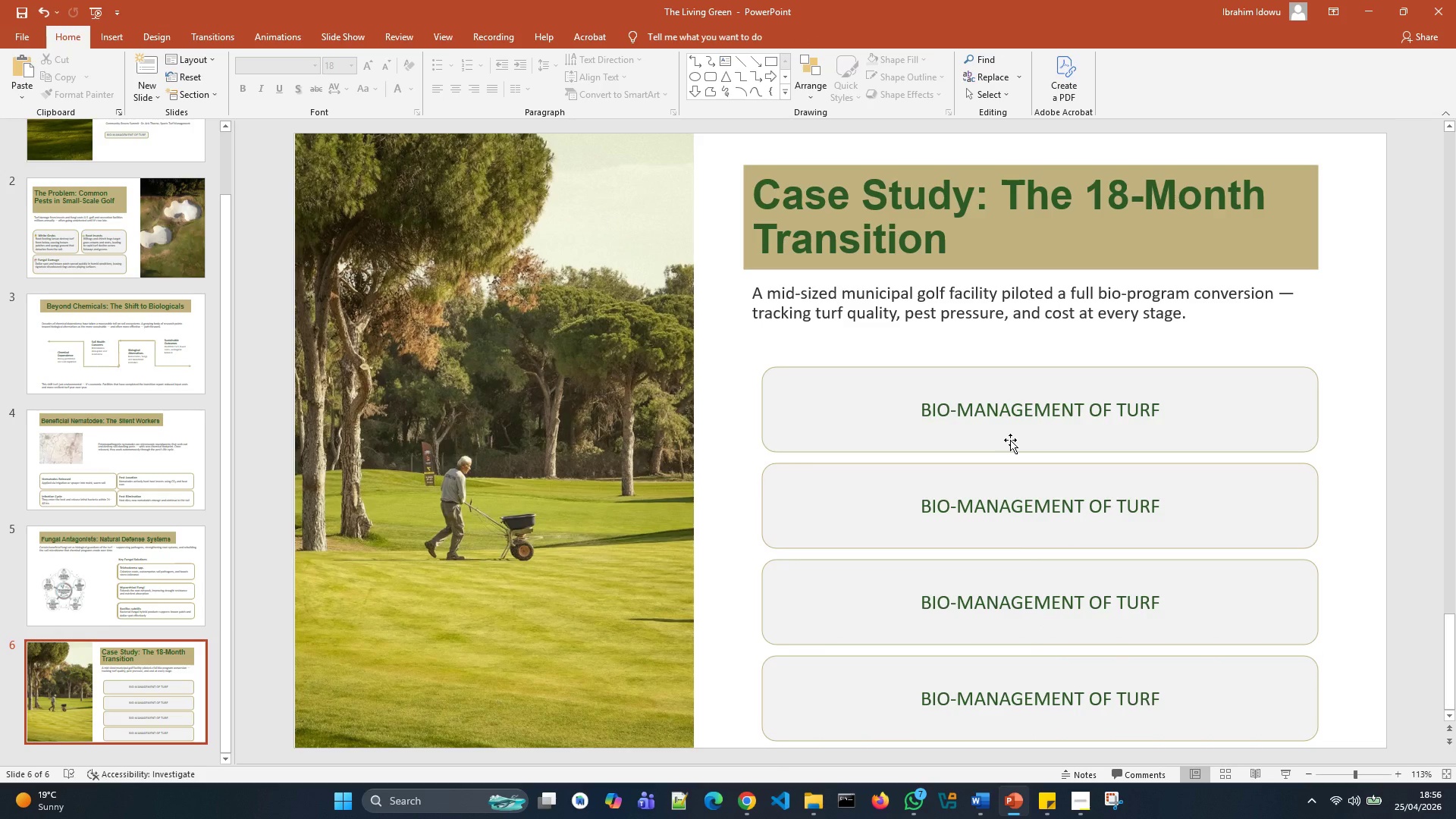 
left_click([784, 399])
 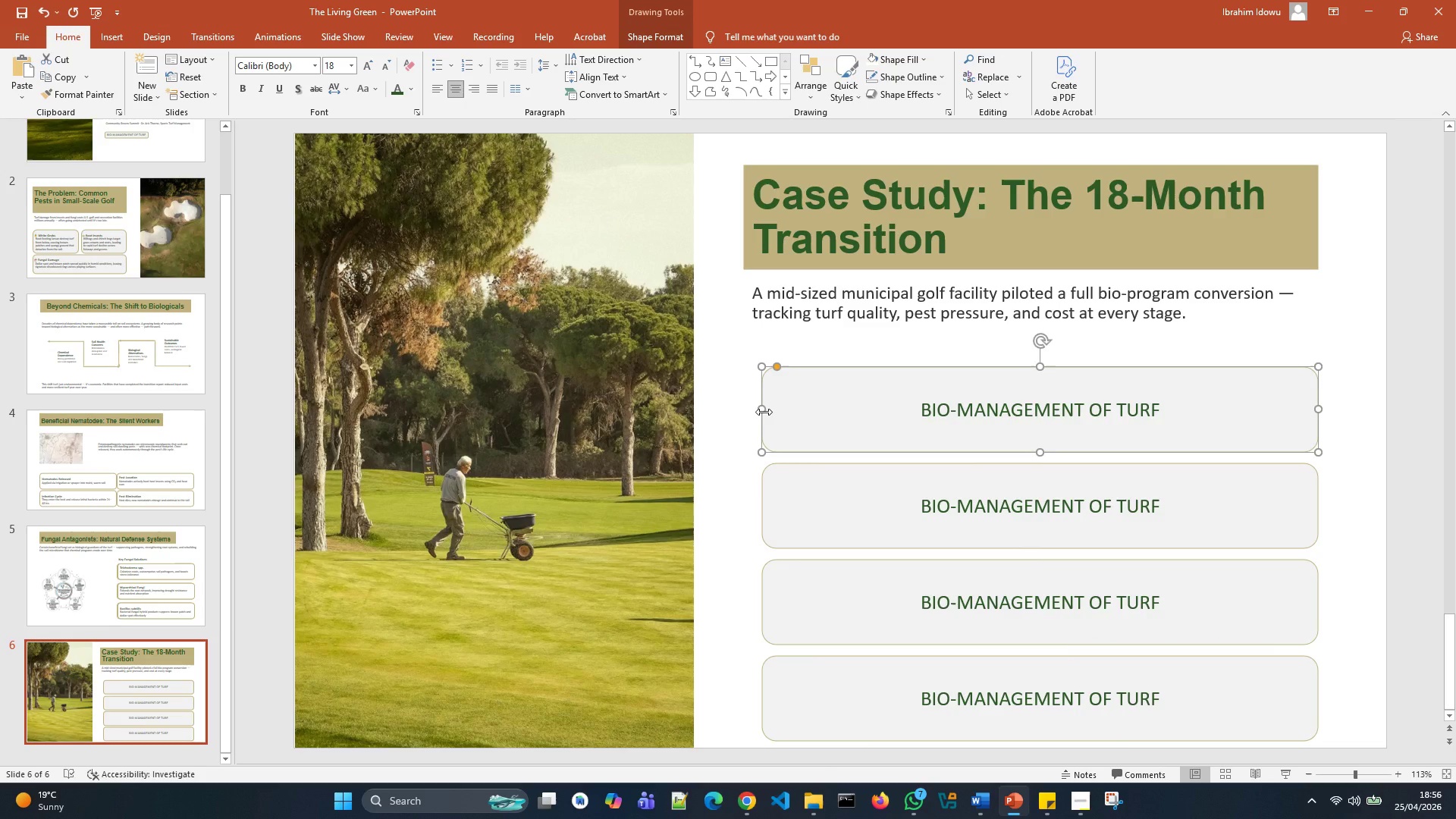 
left_click_drag(start_coordinate=[764, 412], to_coordinate=[781, 410])
 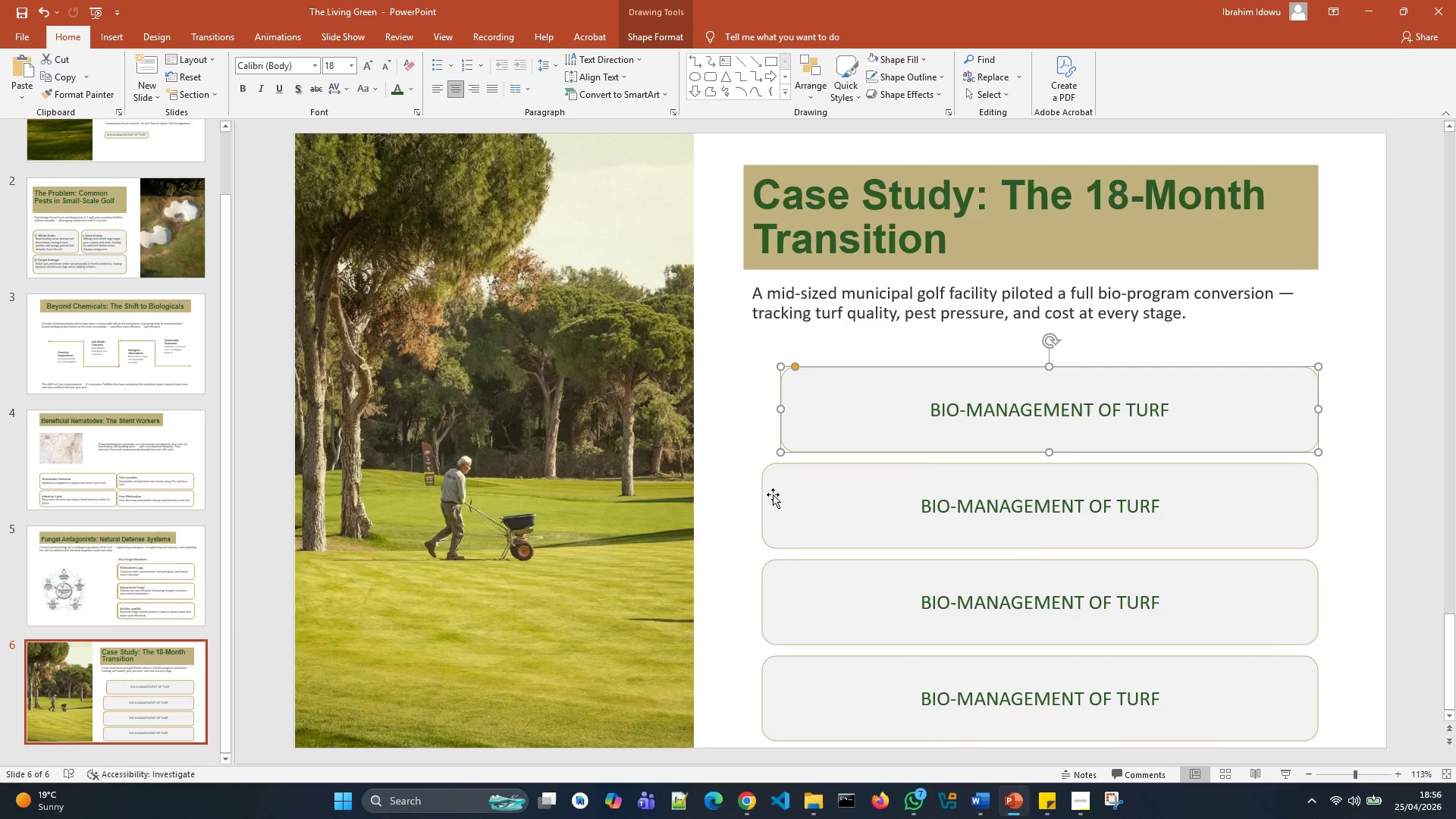 
left_click([774, 494])
 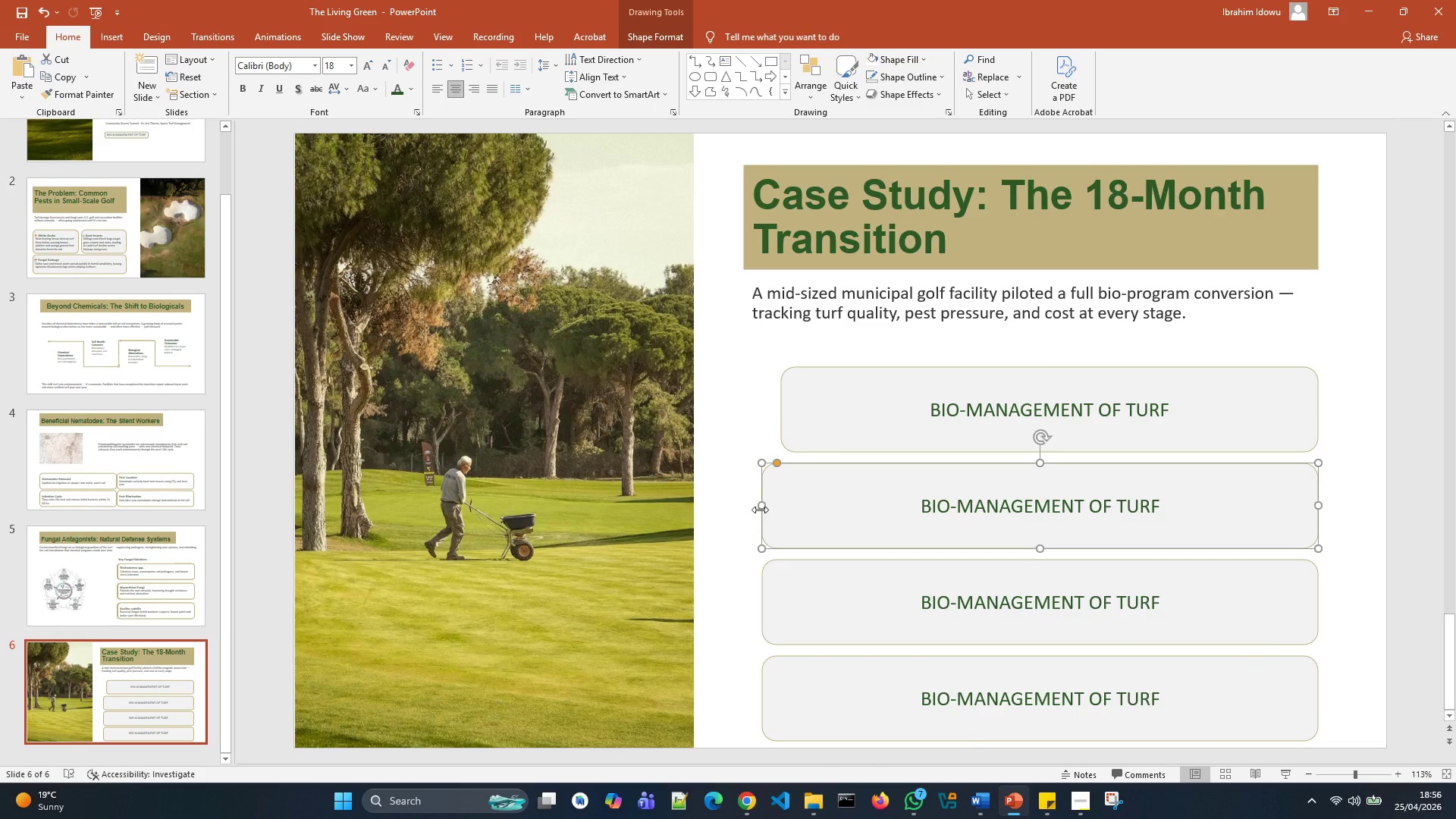 
left_click_drag(start_coordinate=[760, 510], to_coordinate=[780, 508])
 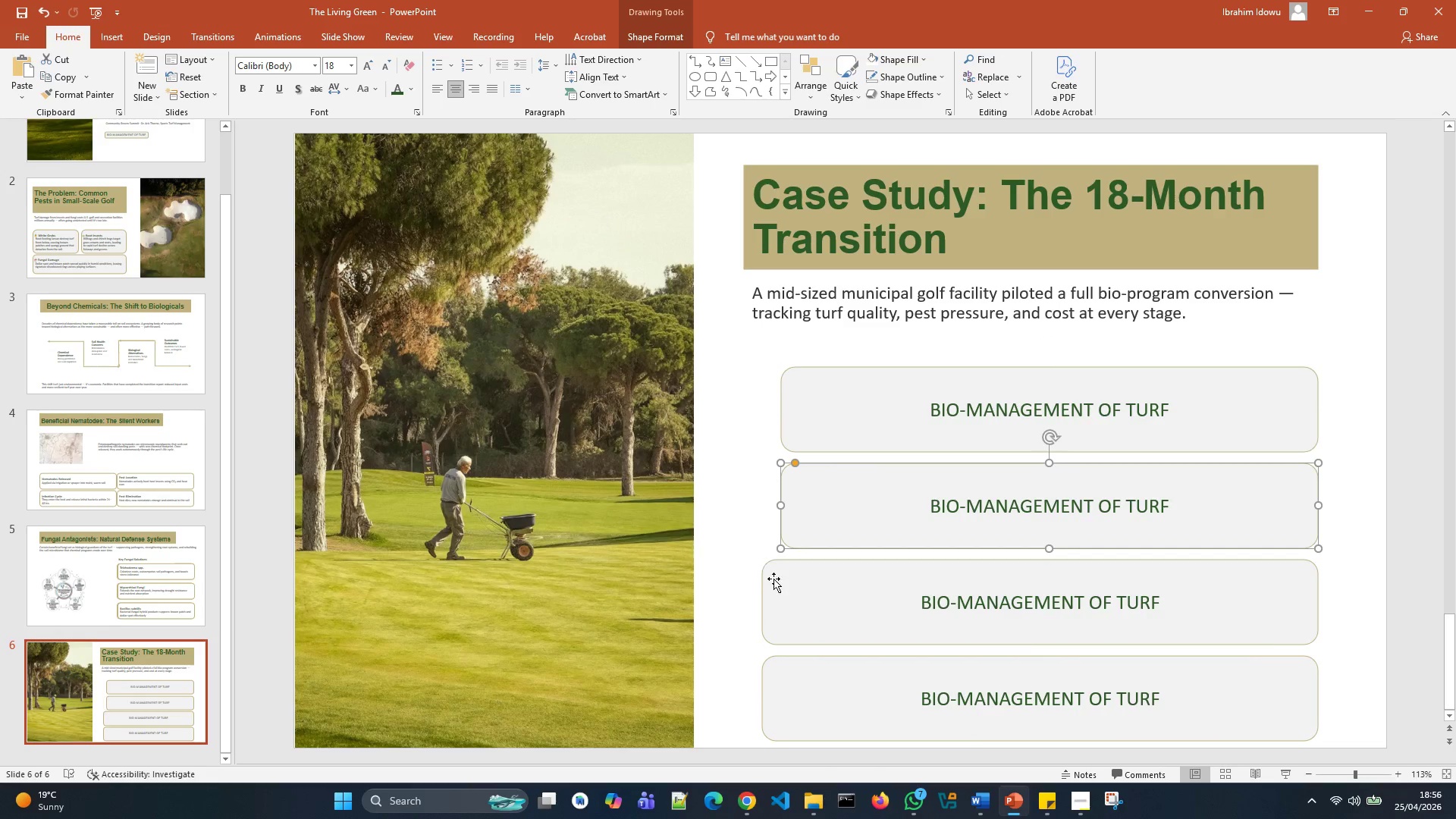 
left_click([774, 579])
 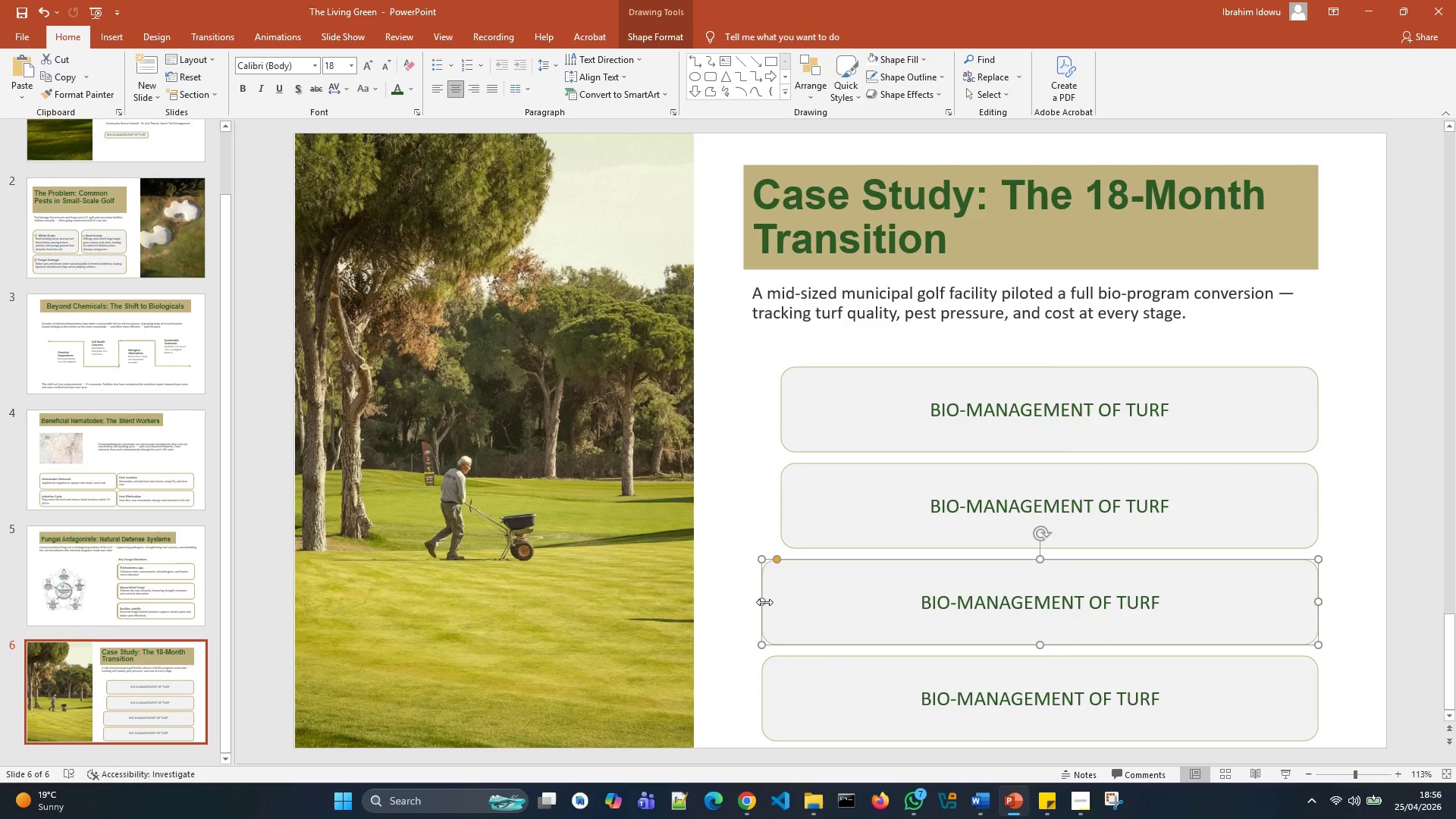 
left_click_drag(start_coordinate=[764, 601], to_coordinate=[780, 600])
 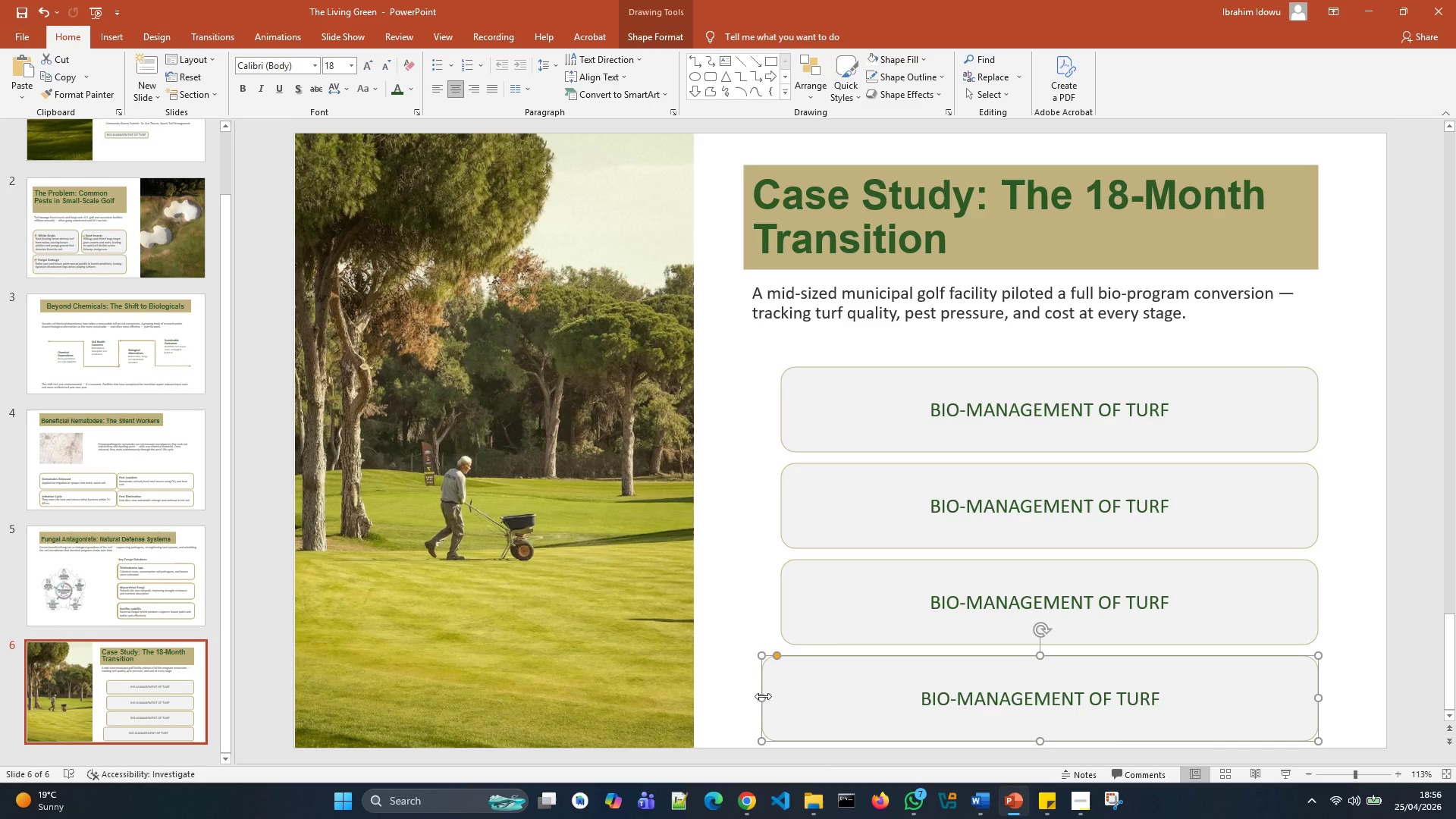 
left_click_drag(start_coordinate=[762, 698], to_coordinate=[778, 696])
 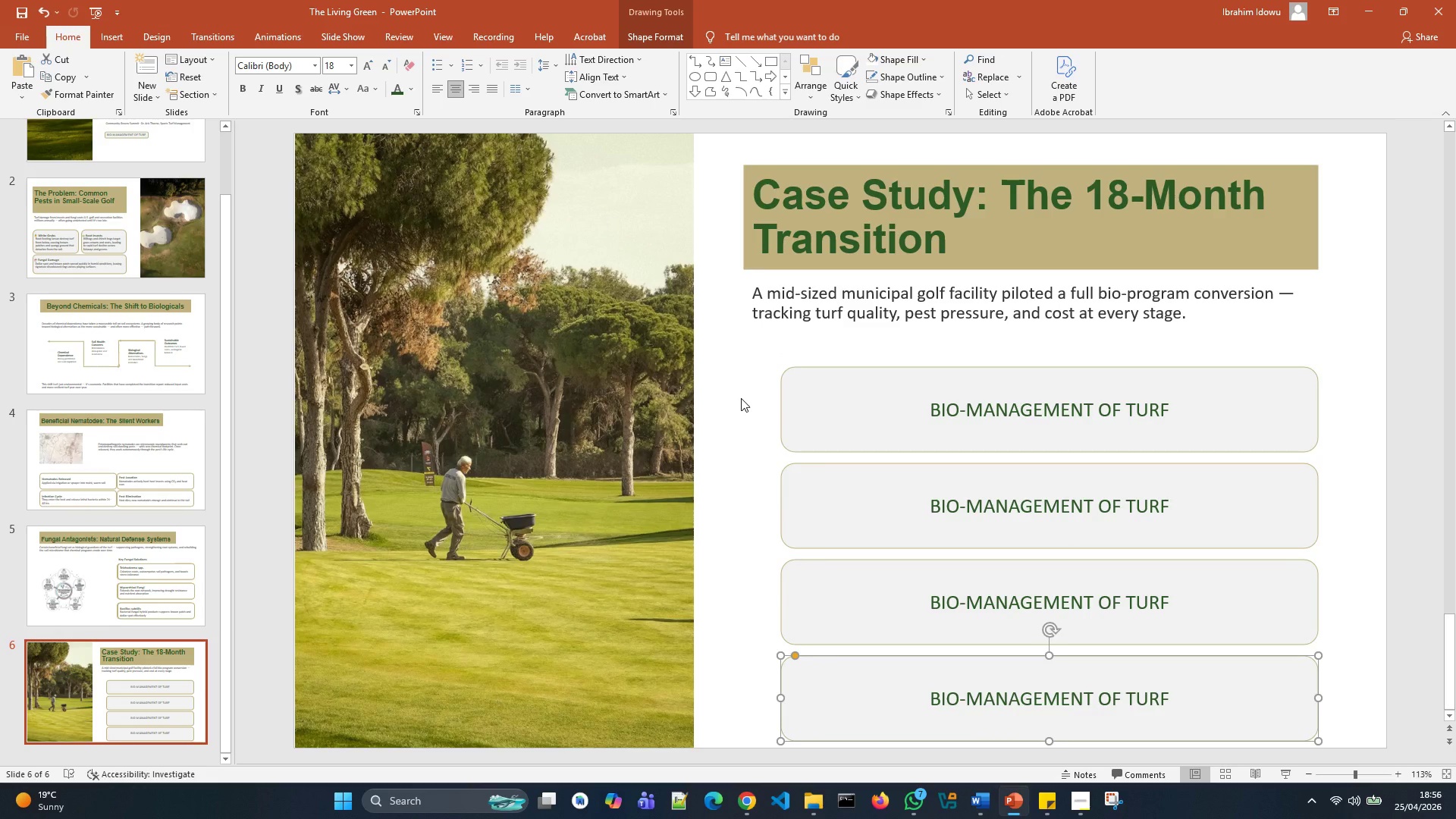 
wait(12.05)
 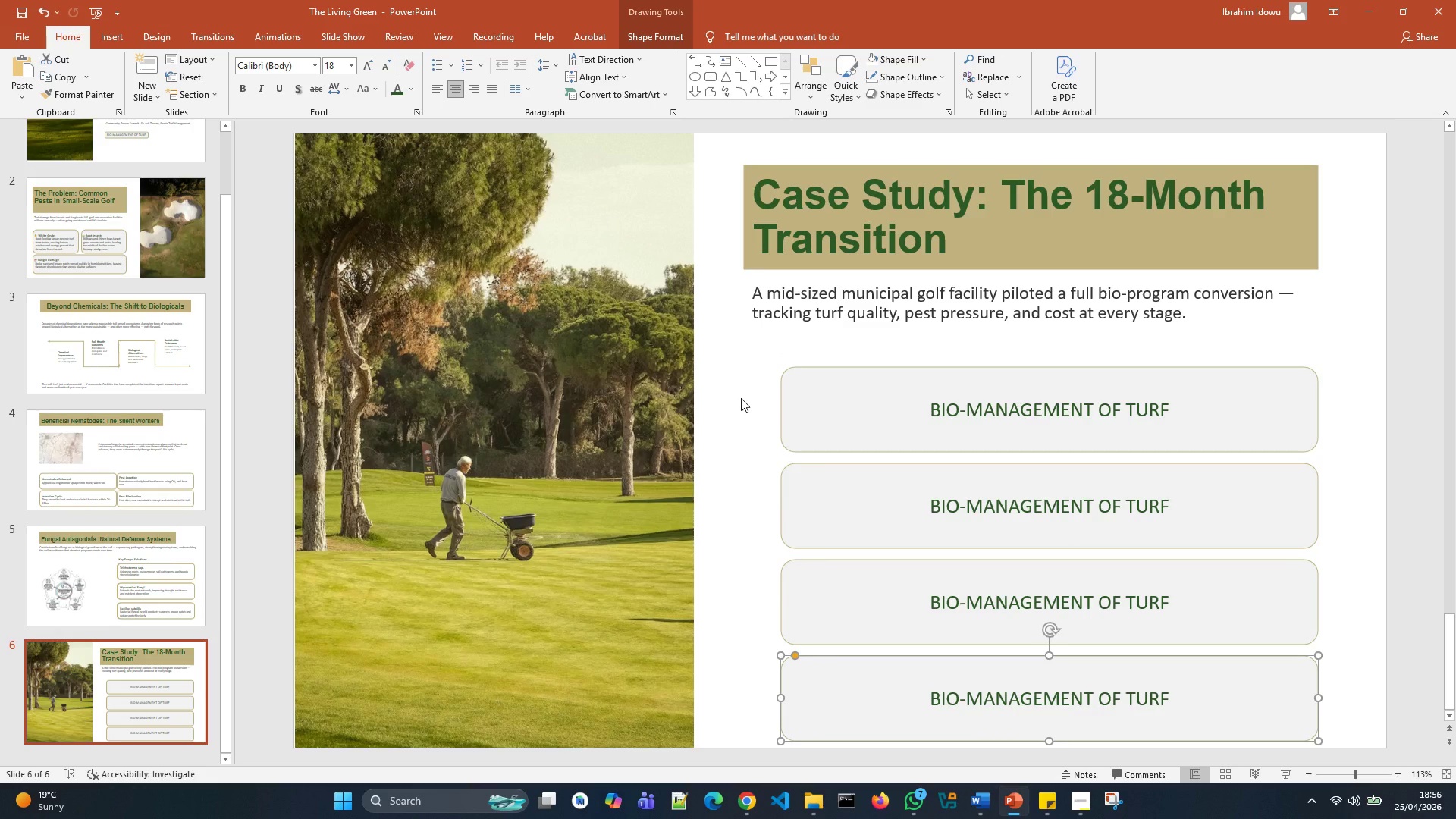 
left_click([955, 399])
 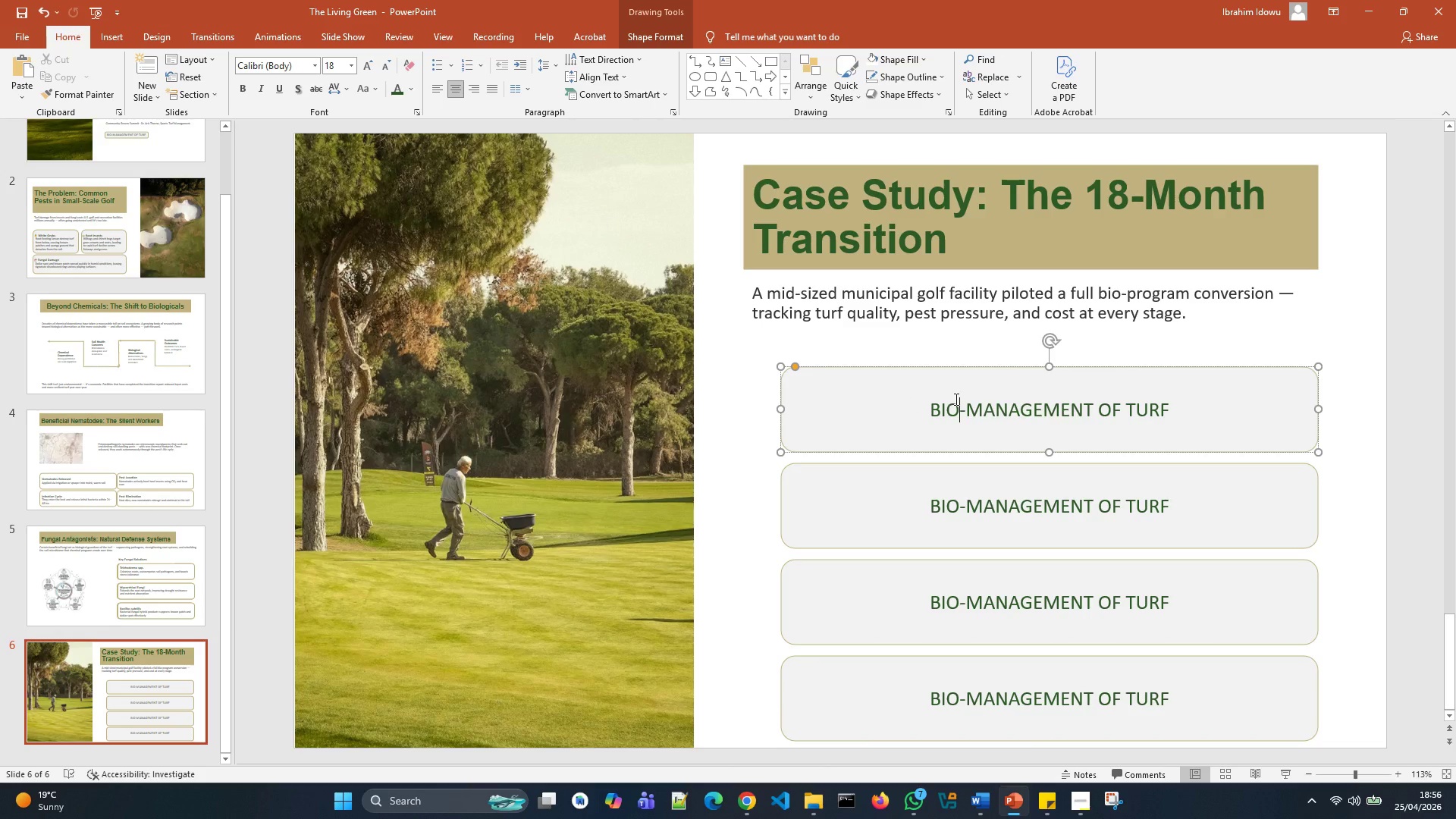 
key(Control+A)
 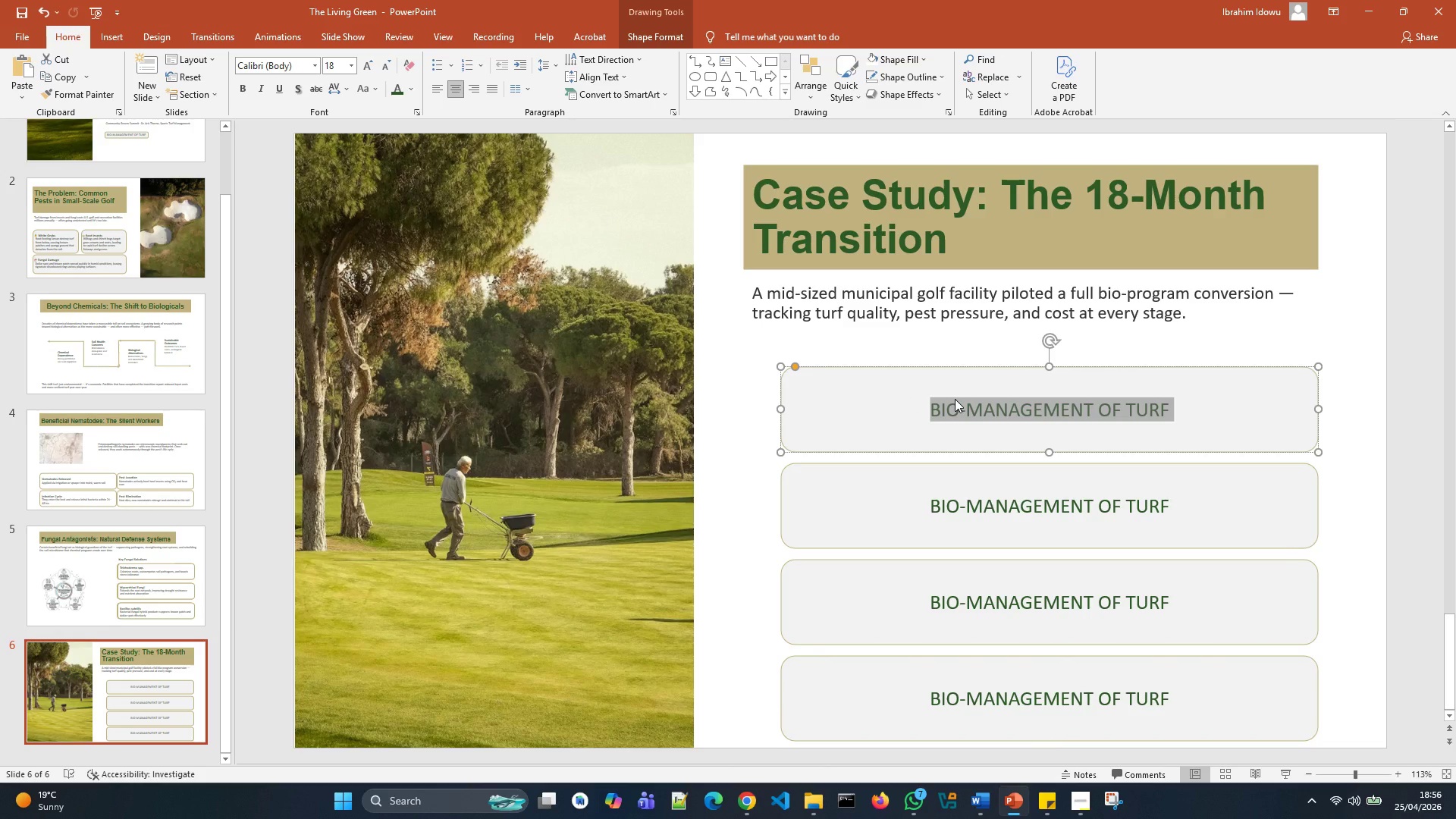 
key(Backspace)
 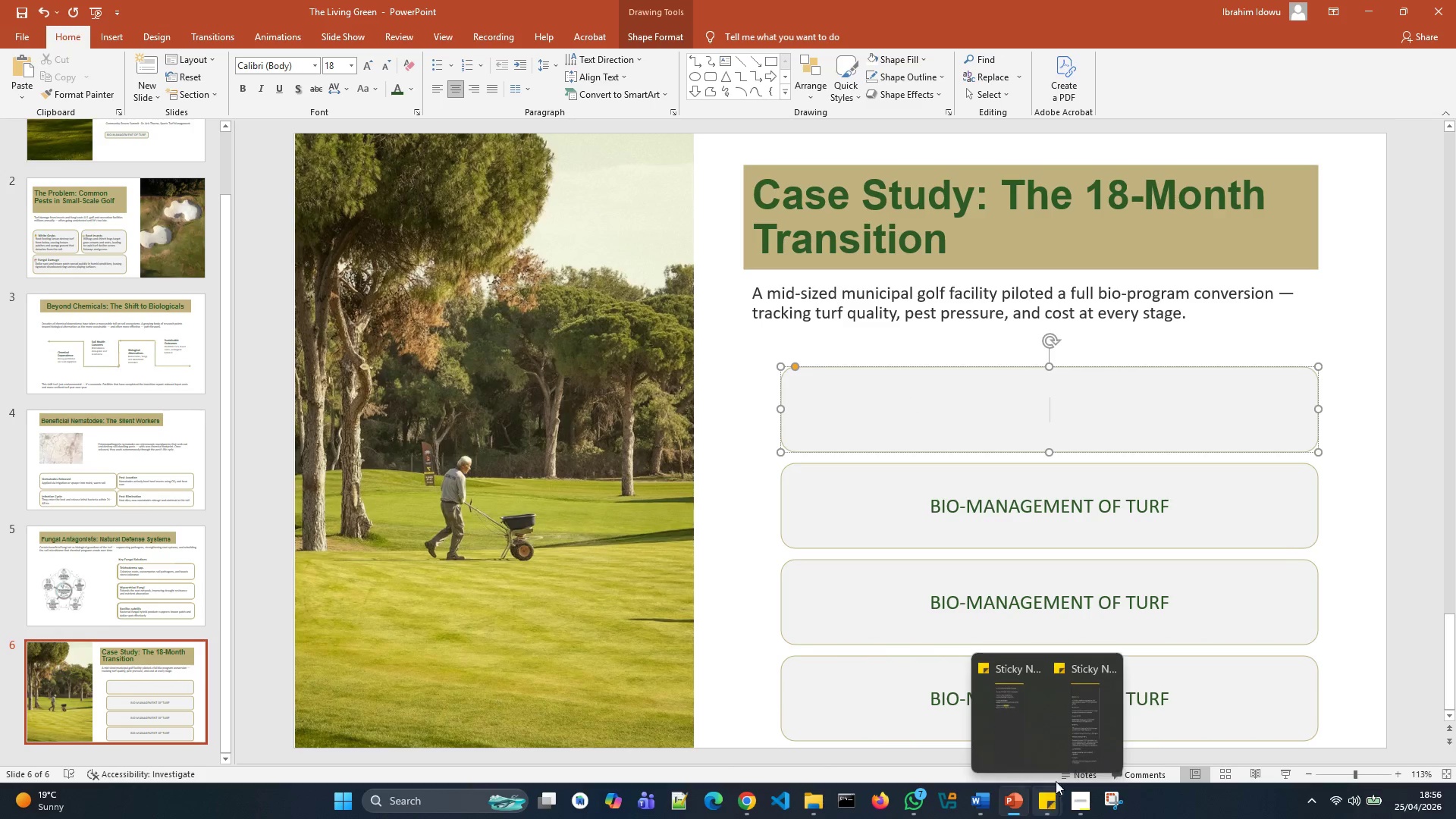 
left_click([1081, 736])
 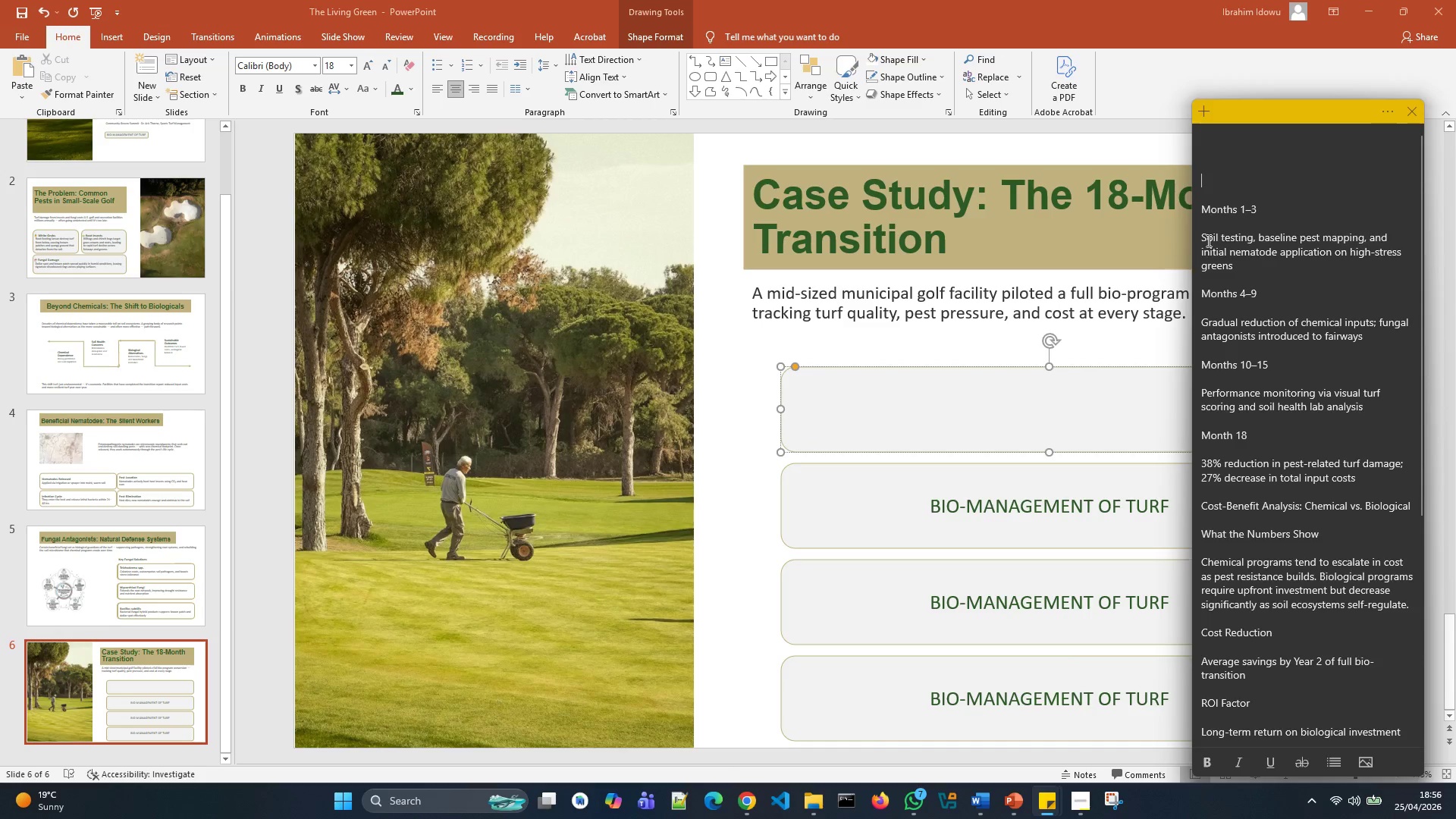 
left_click([1209, 231])
 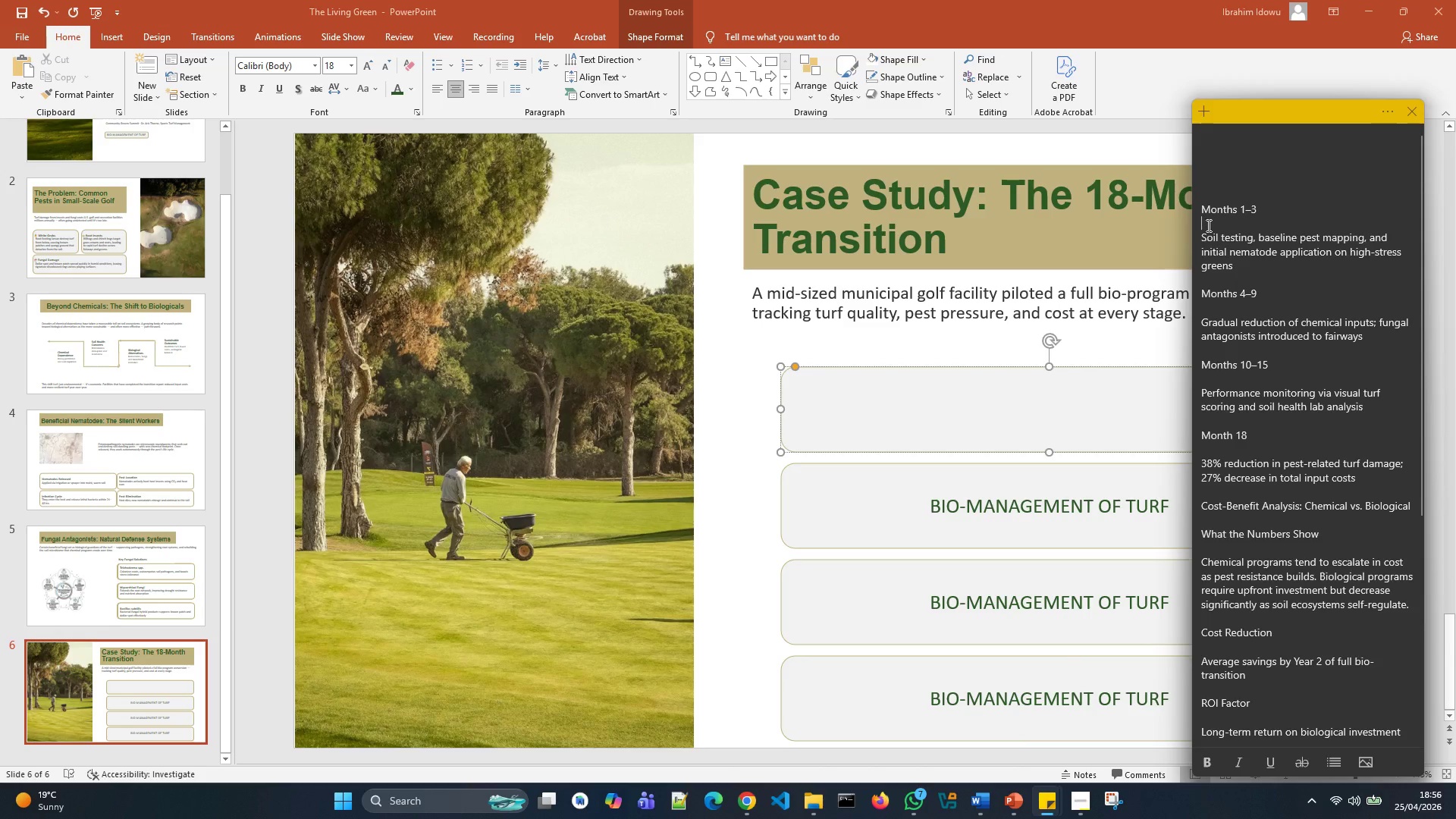 
key(Backspace)
 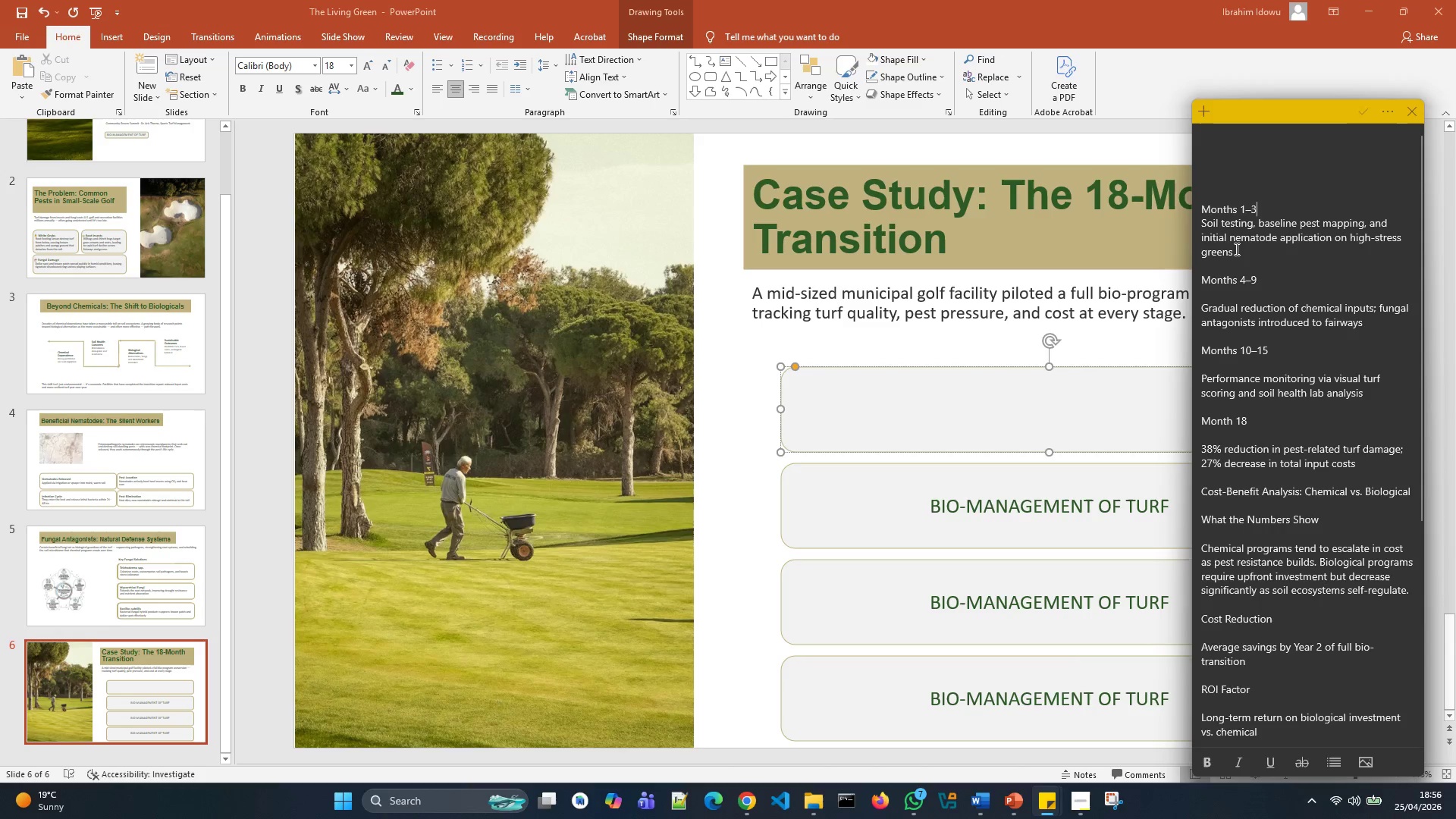 
left_click_drag(start_coordinate=[1235, 249], to_coordinate=[1202, 211])
 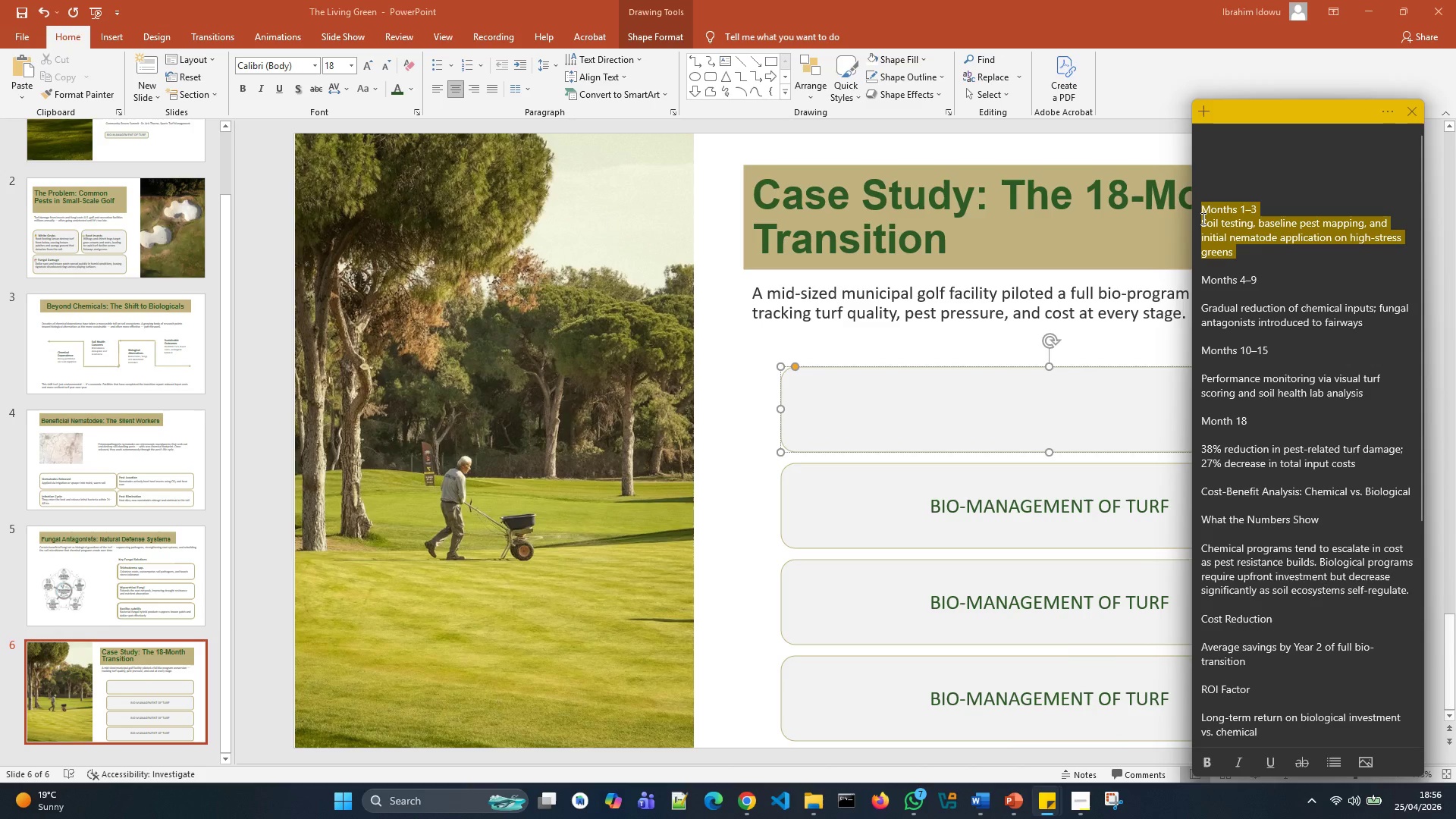 
key(Control+X)
 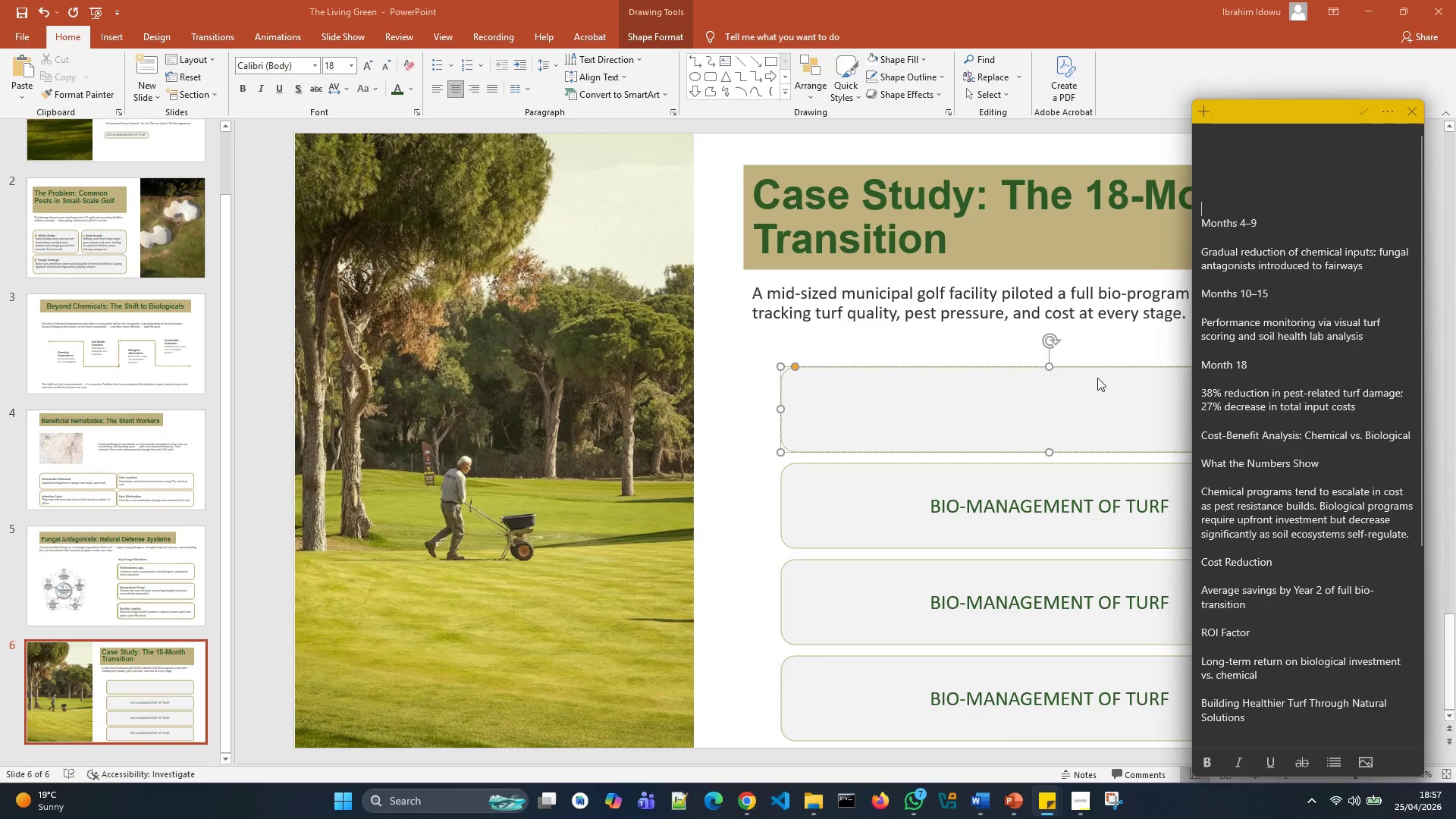 
left_click([1094, 381])
 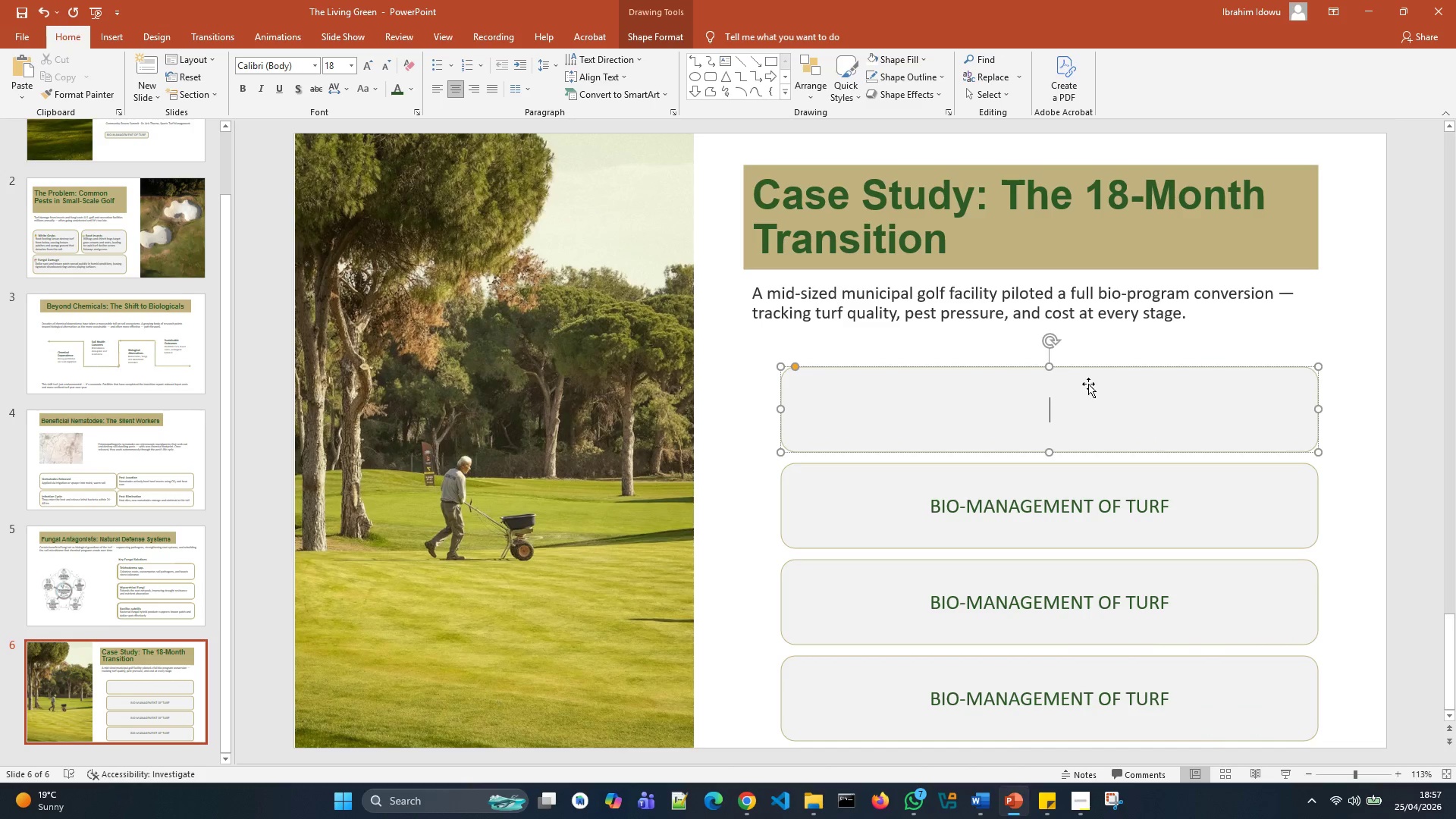 
key(Control+V)
 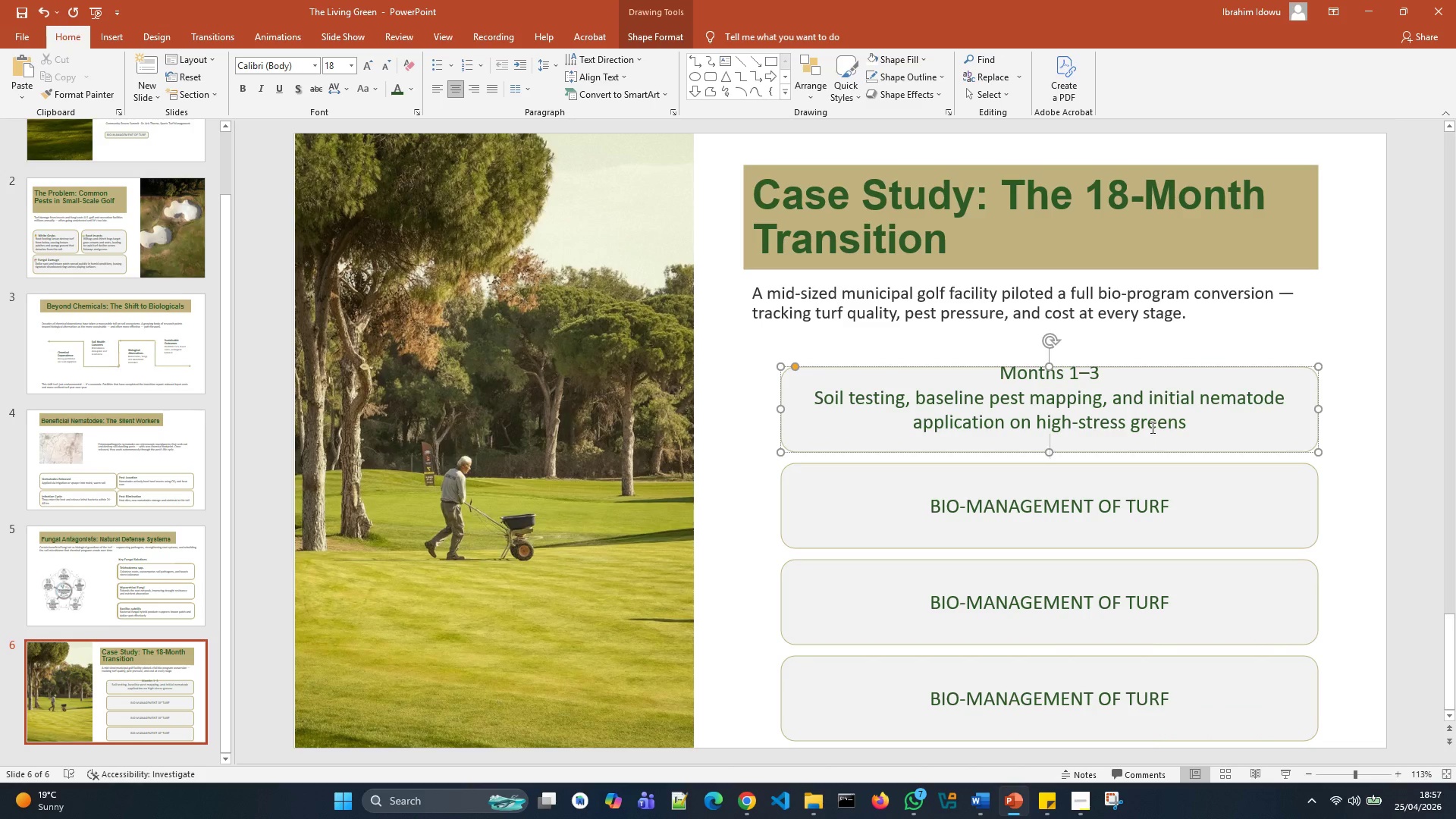 
key(Backspace)
 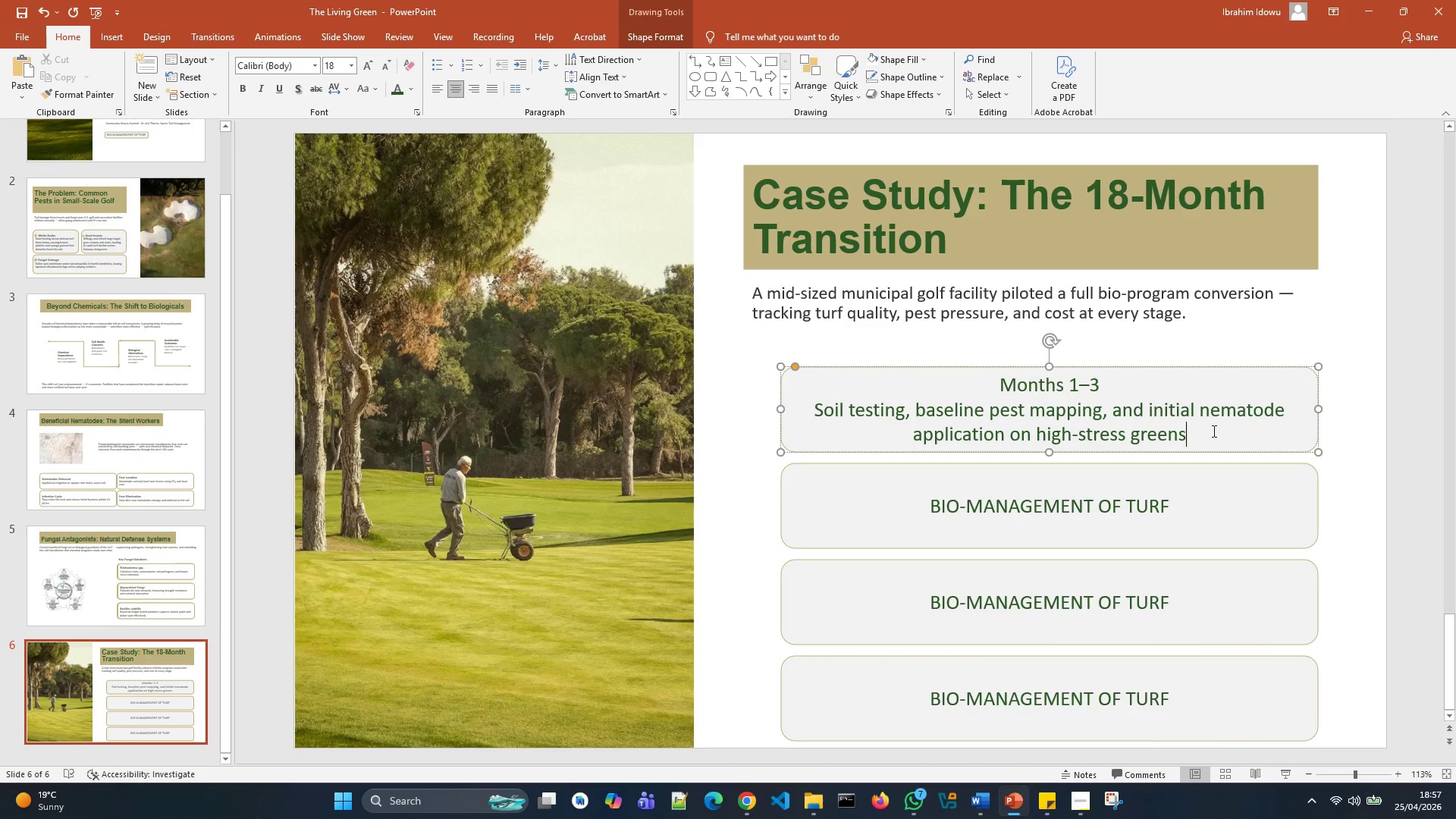 
left_click_drag(start_coordinate=[1213, 429], to_coordinate=[957, 395])
 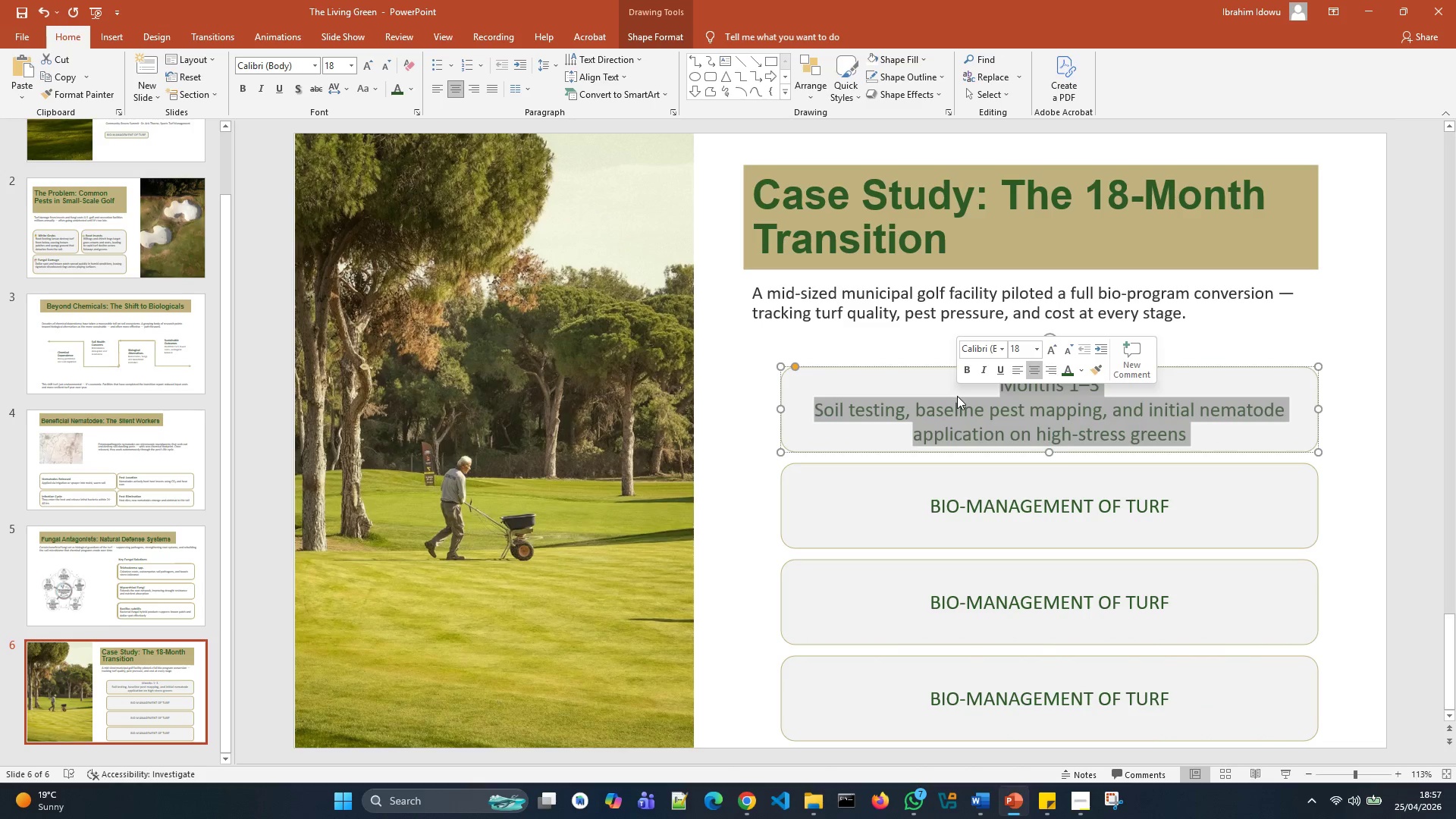 
hold_key(key=ControlLeft, duration=0.62)
 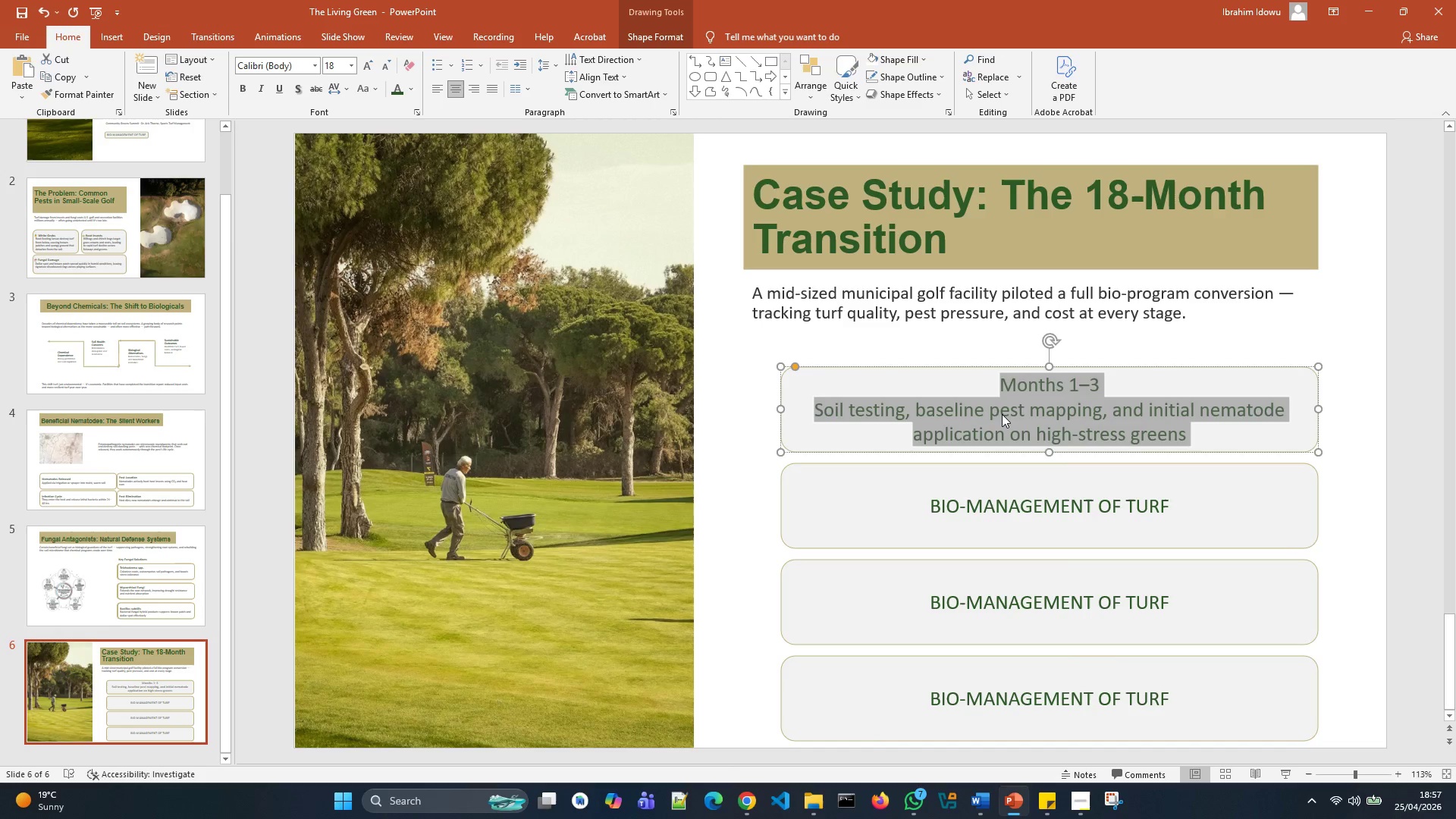 
right_click([1002, 414])
 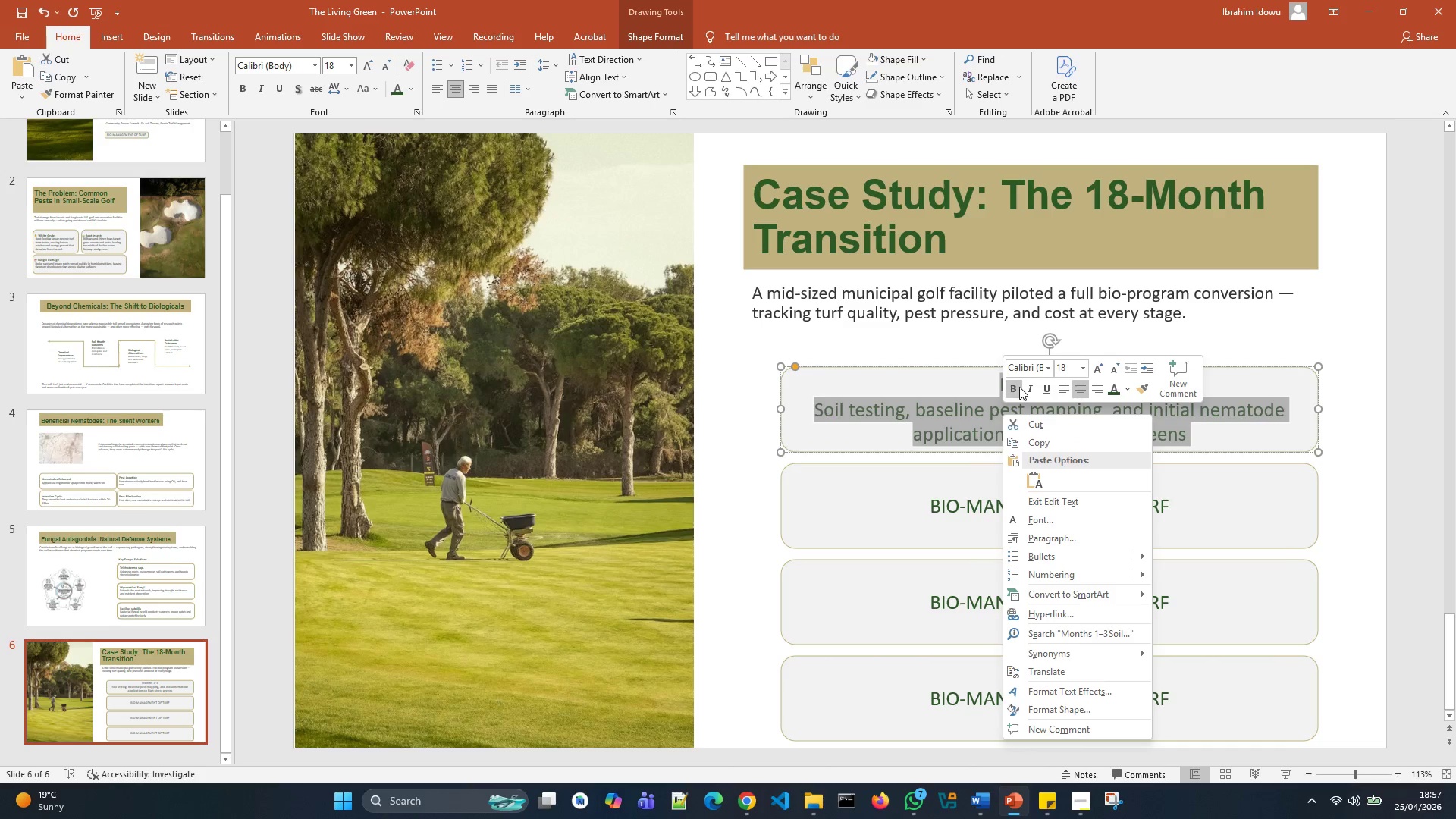 
left_click([1019, 387])
 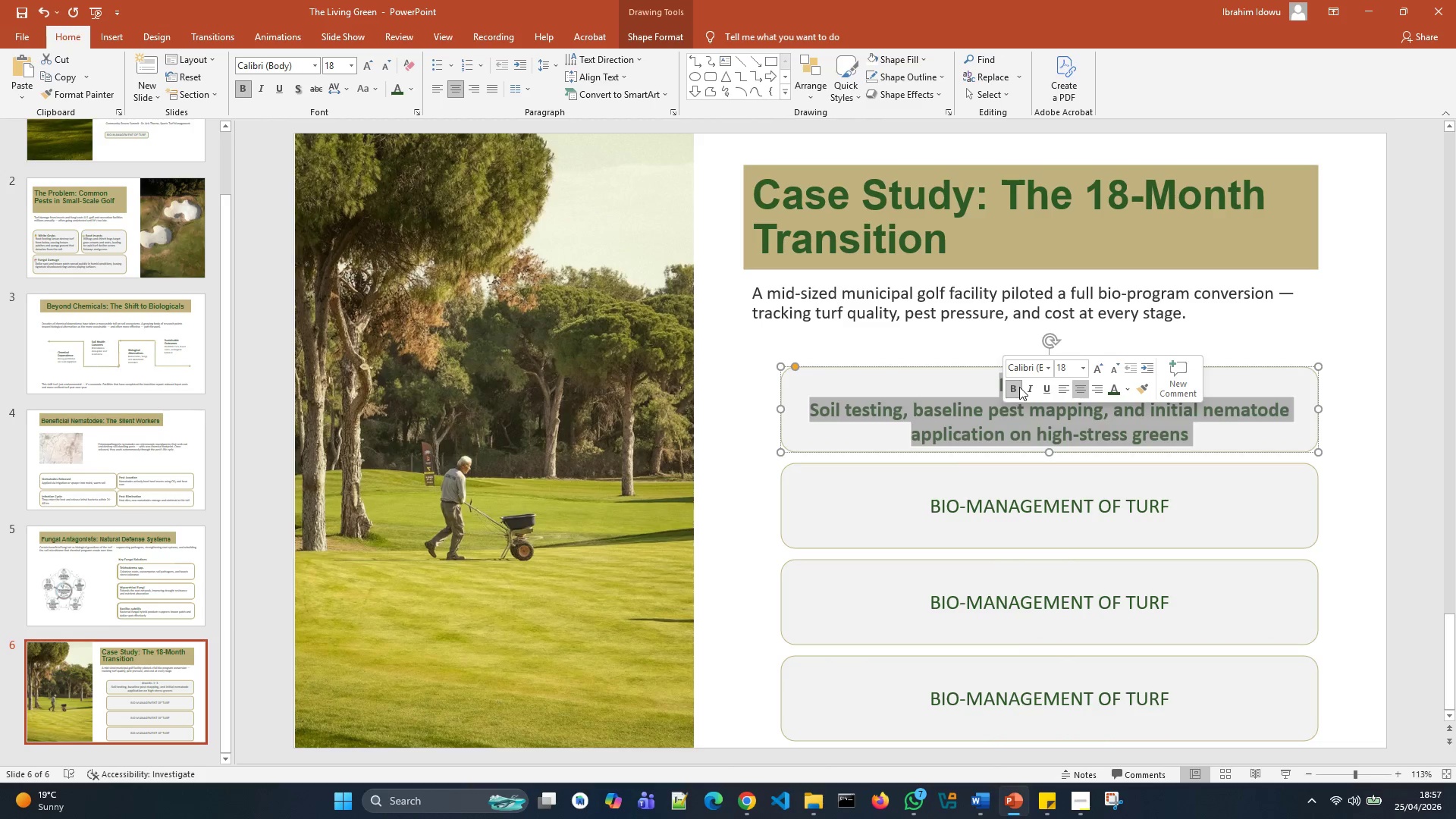 
left_click([1019, 387])
 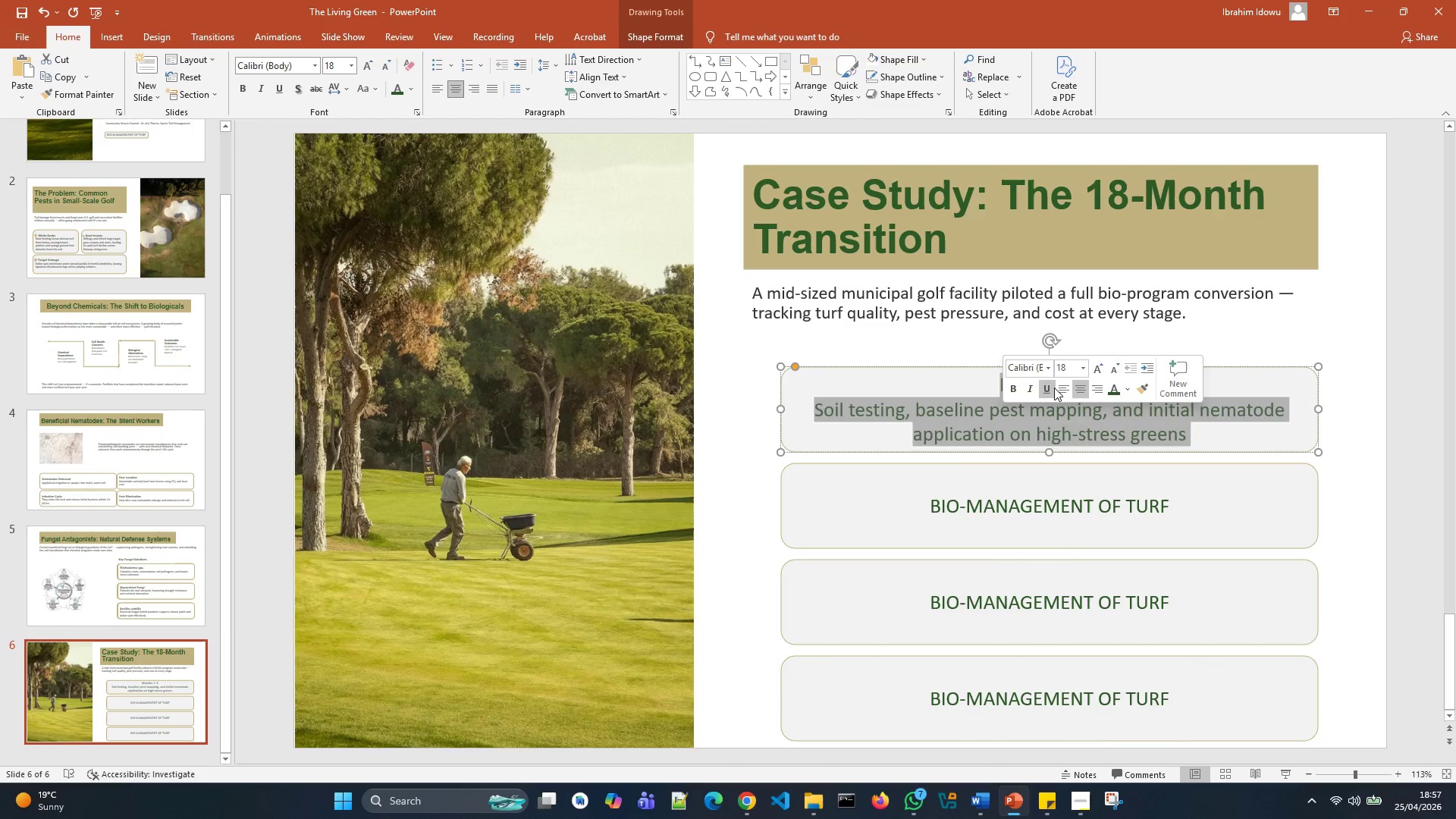 
left_click([1054, 388])
 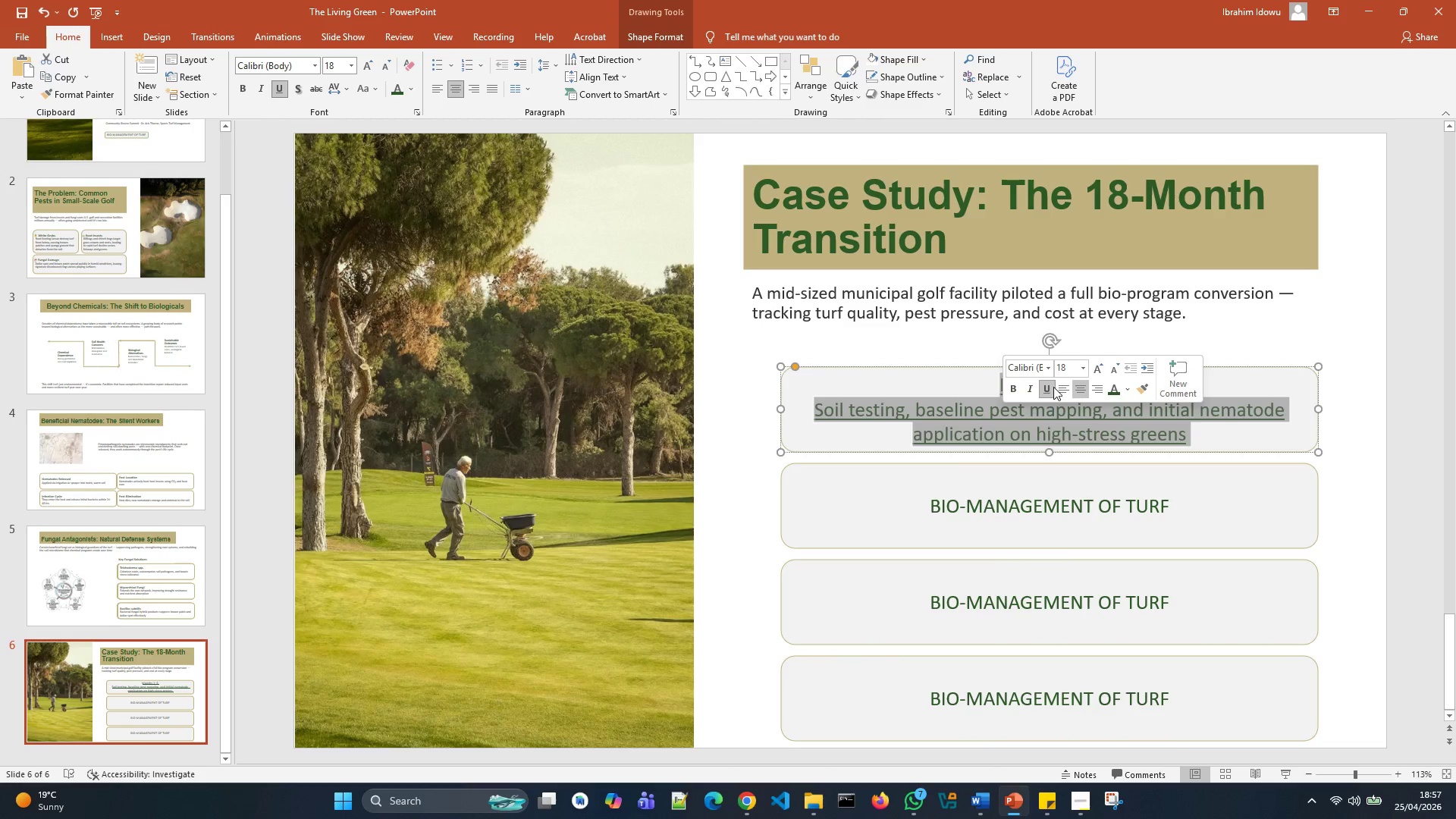 
left_click([1050, 387])
 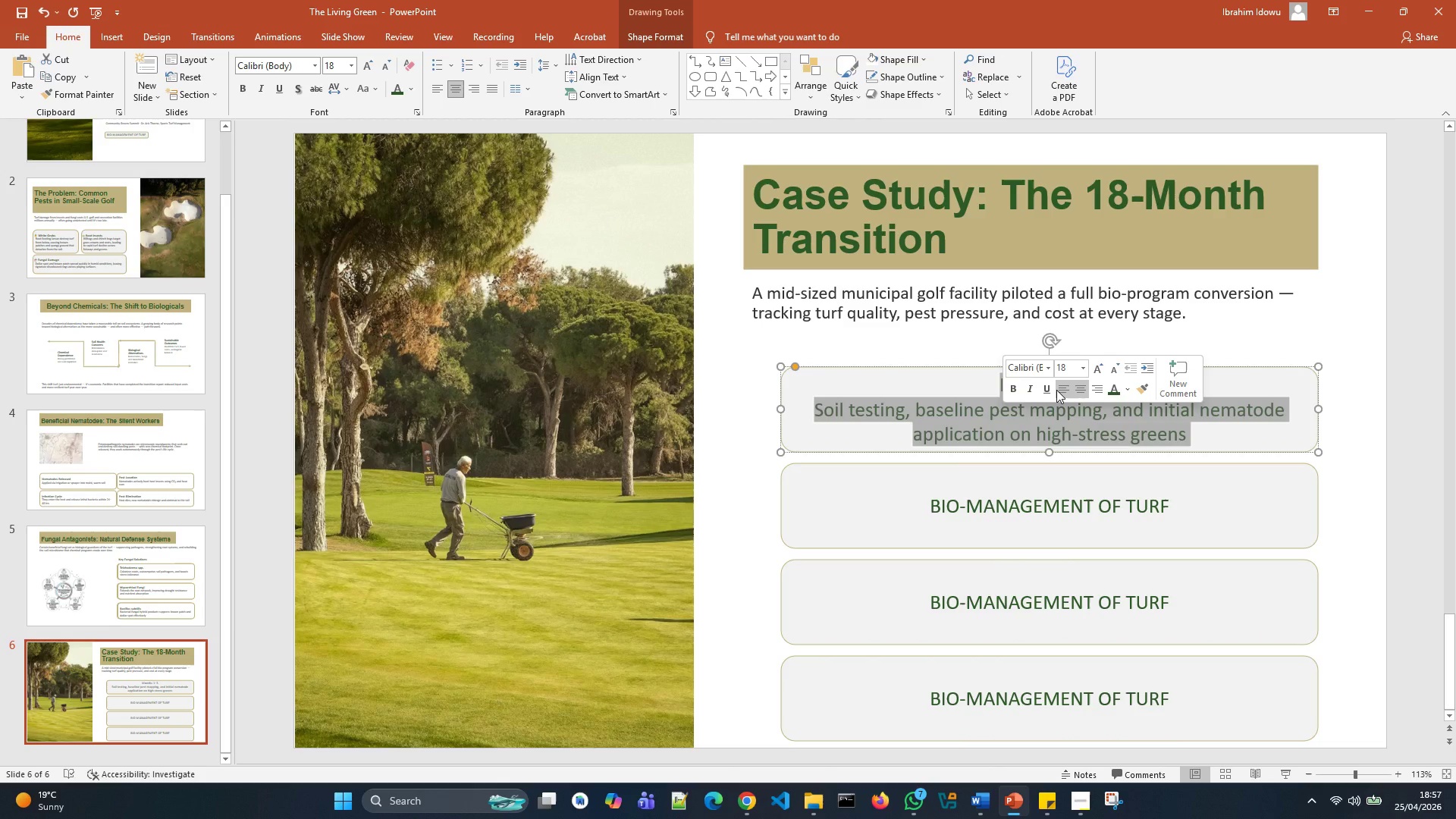 
left_click([1056, 390])
 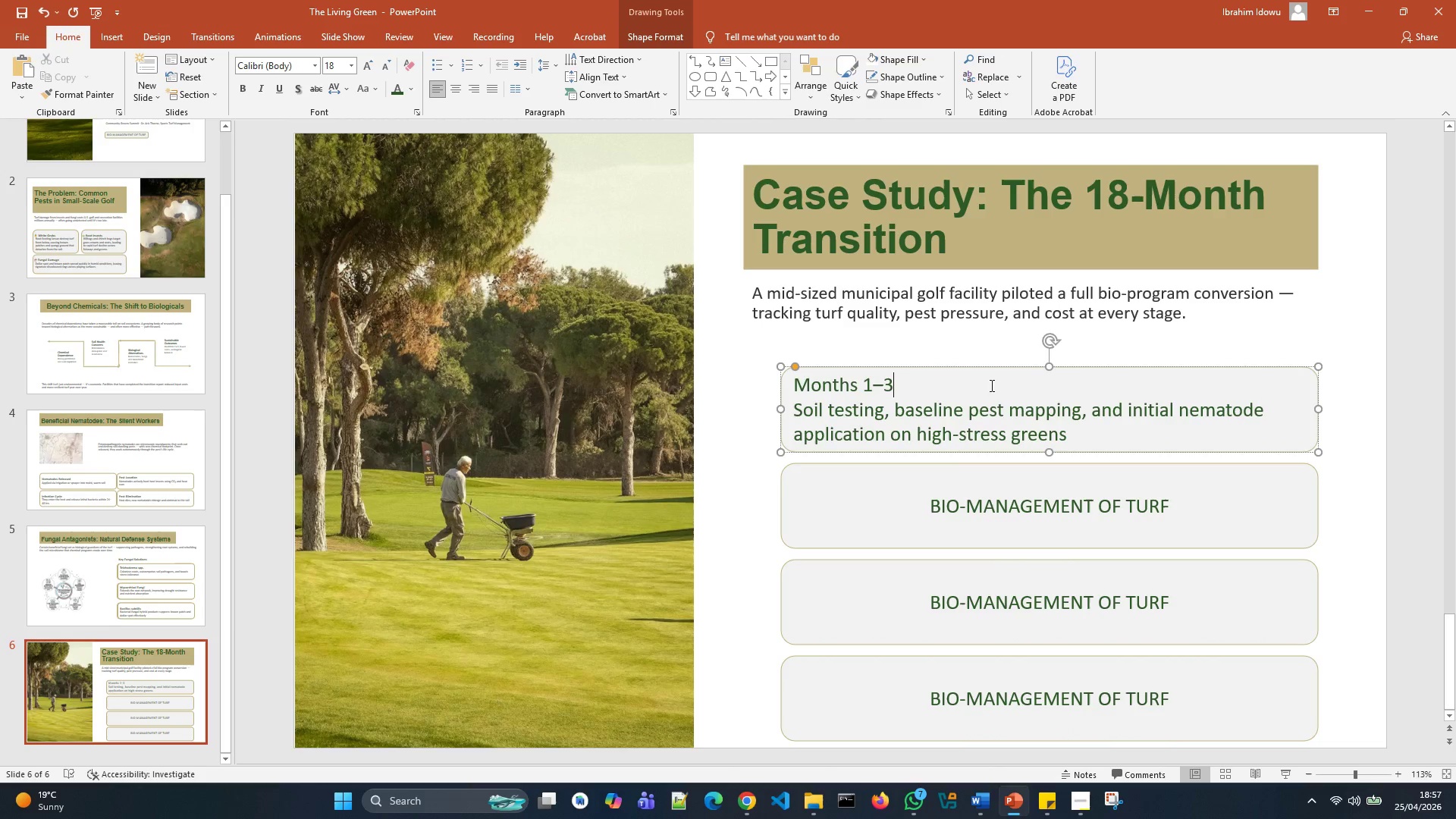 
left_click_drag(start_coordinate=[975, 384], to_coordinate=[836, 393])
 